 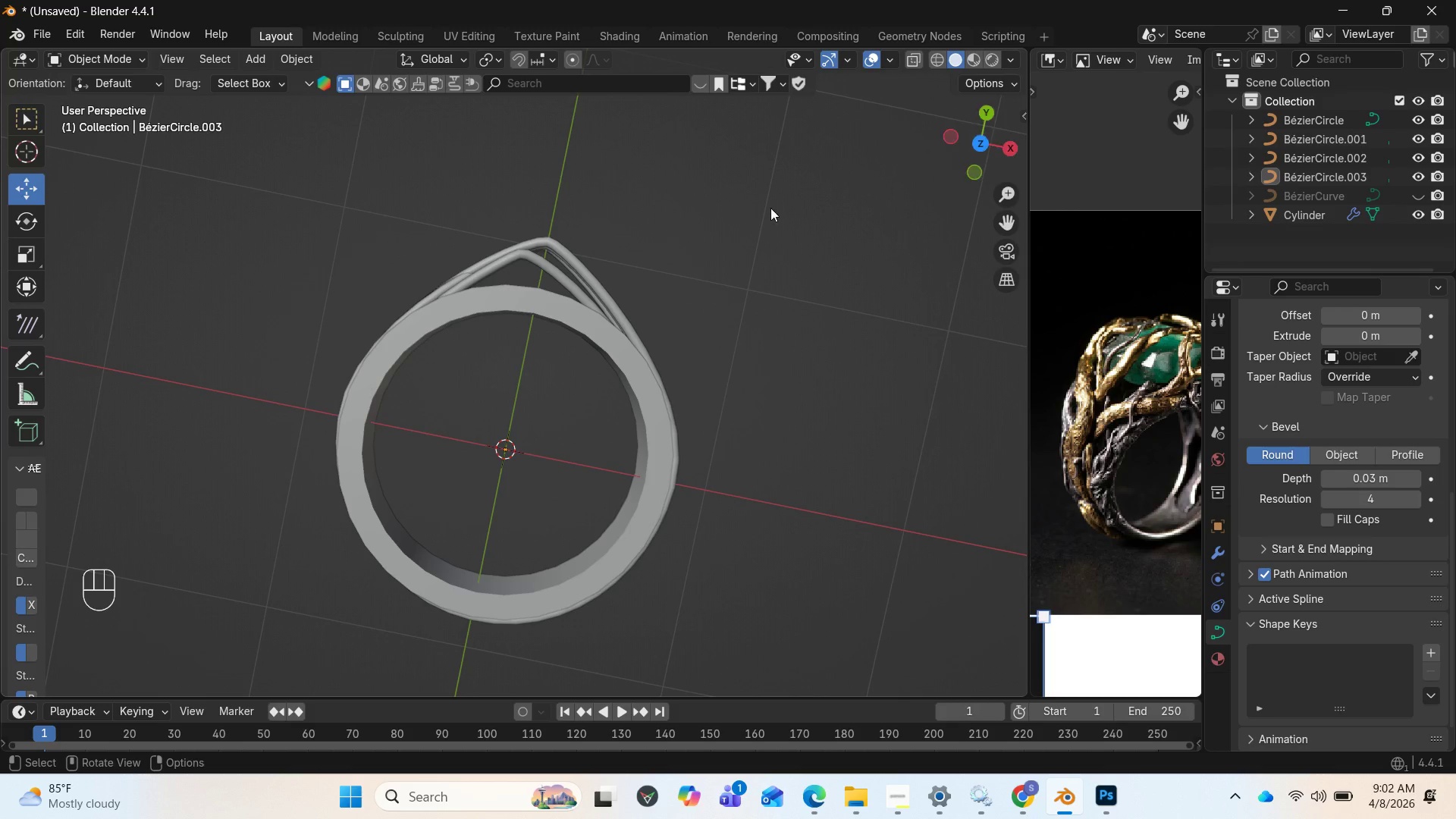 
left_click([571, 315])
 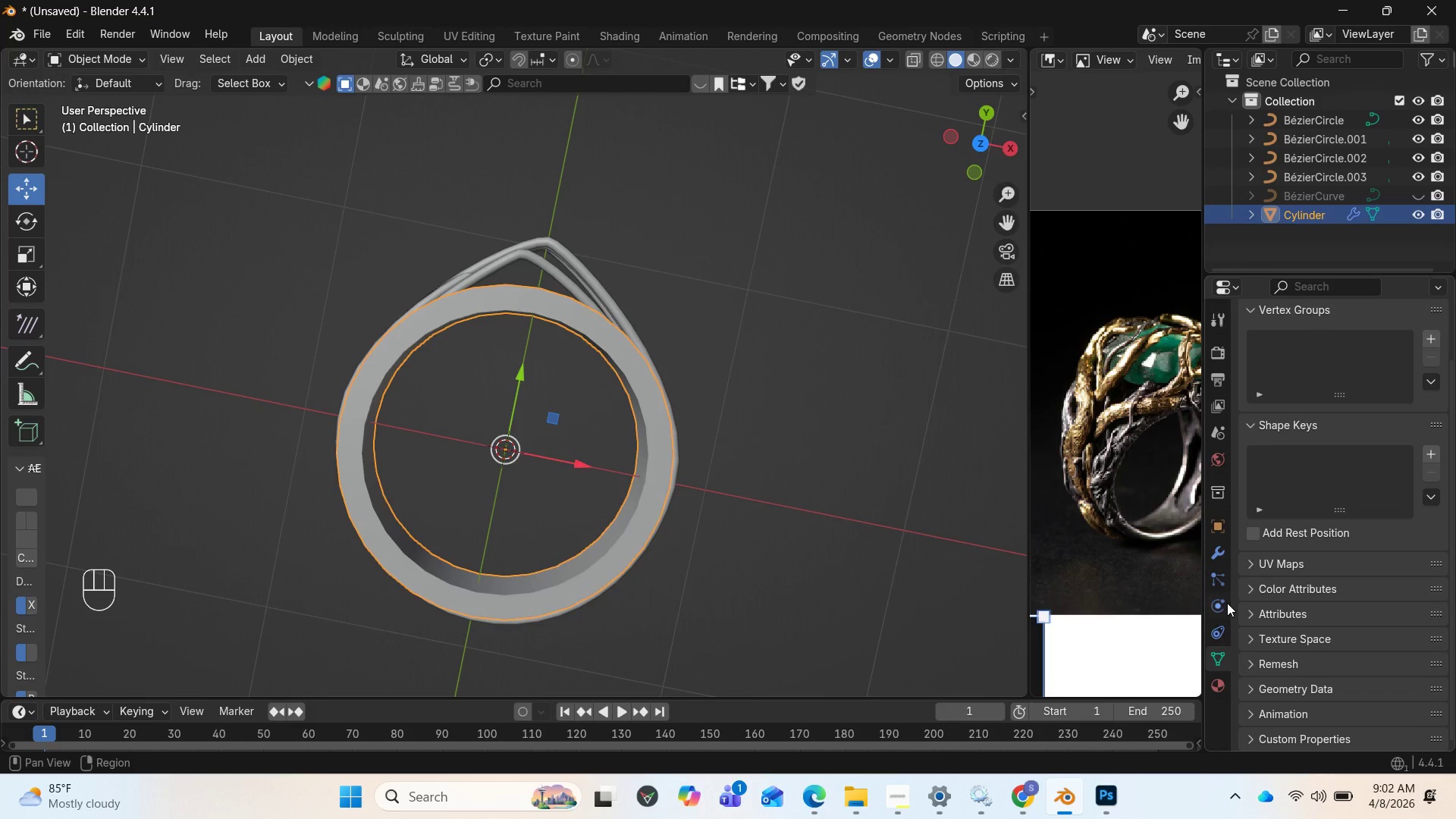 
left_click([1219, 551])
 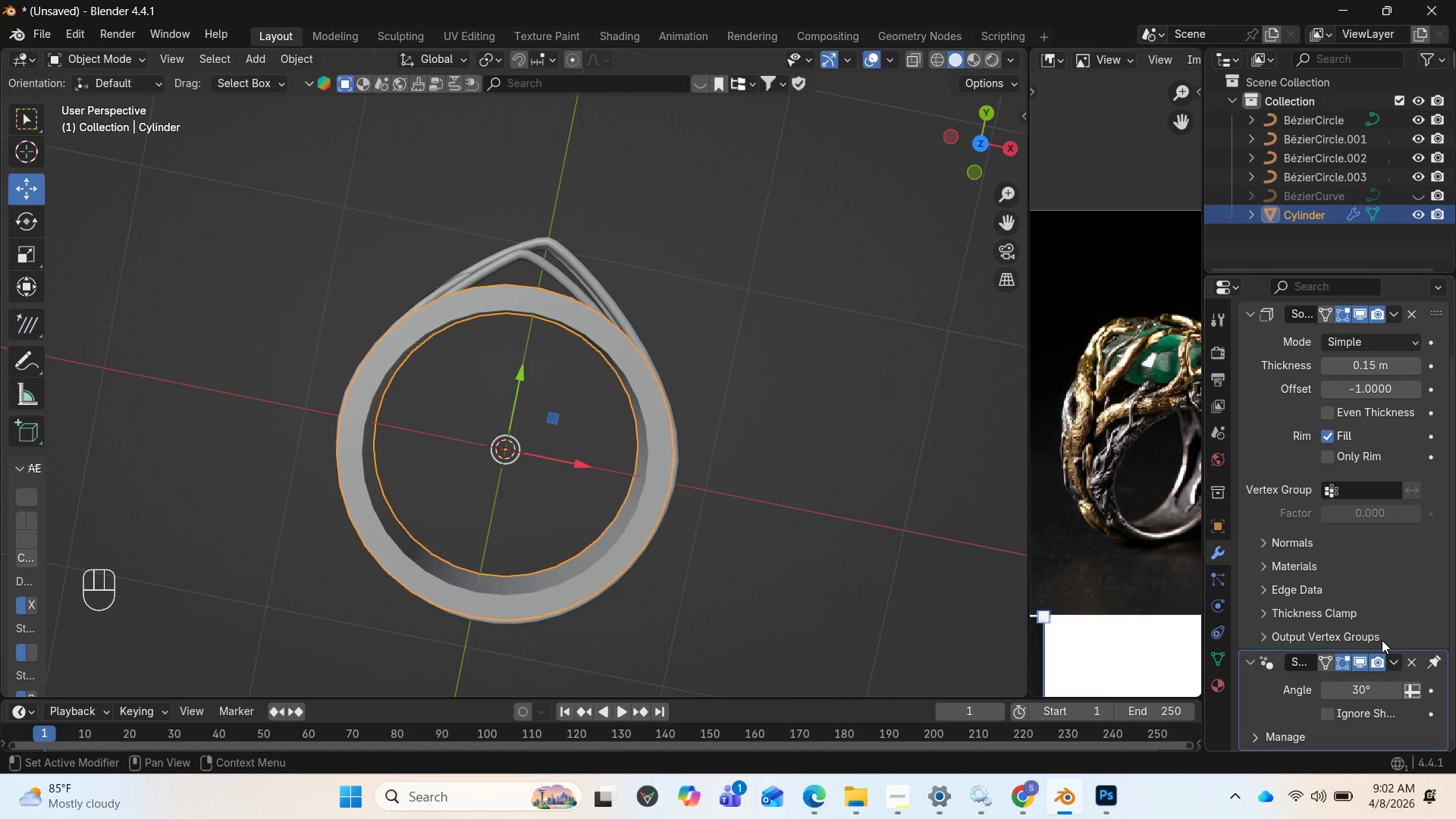 
scroll: coordinate [1382, 639], scroll_direction: down, amount: 1.0
 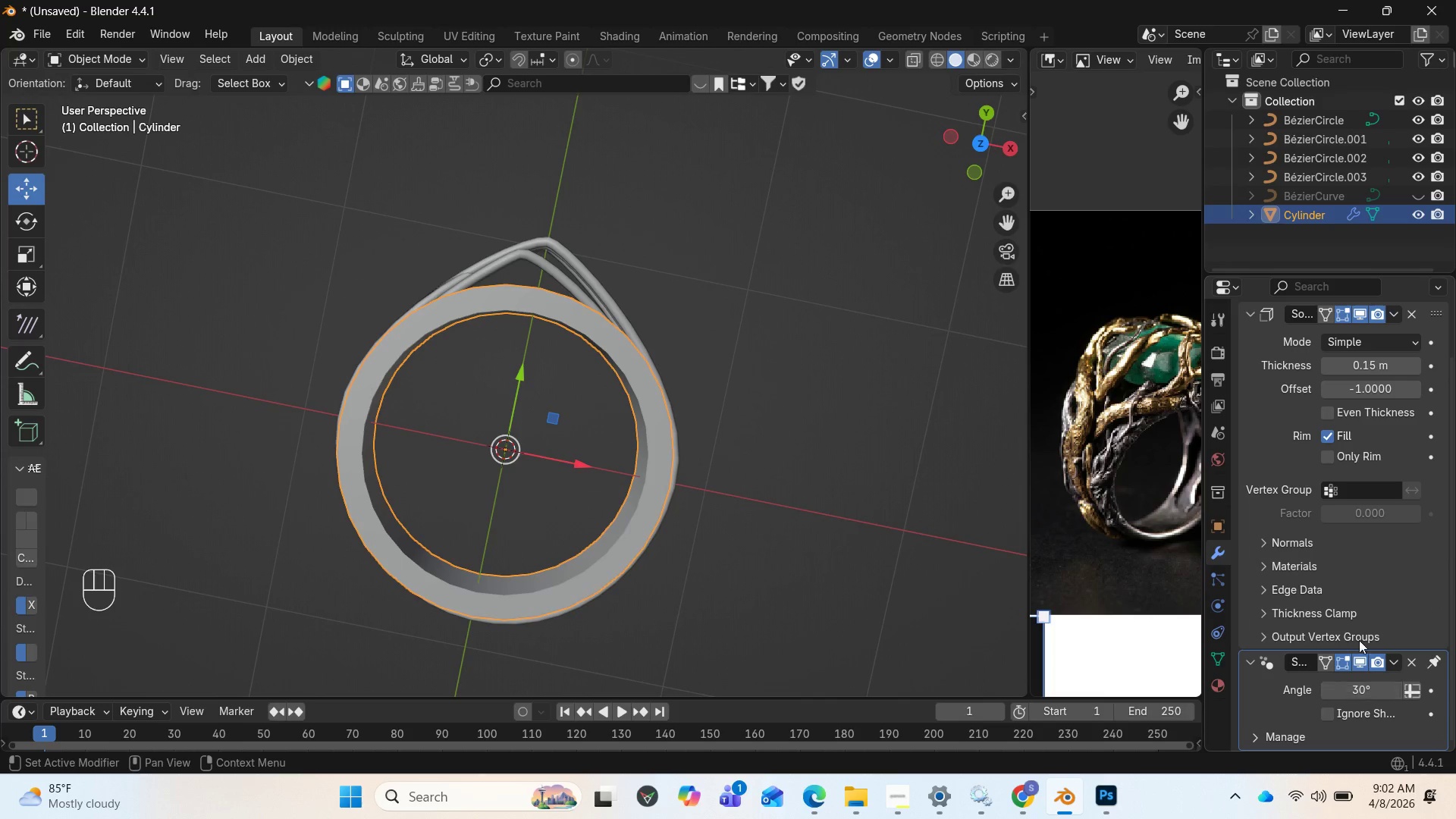 
scroll: coordinate [1336, 527], scroll_direction: up, amount: 1.0
 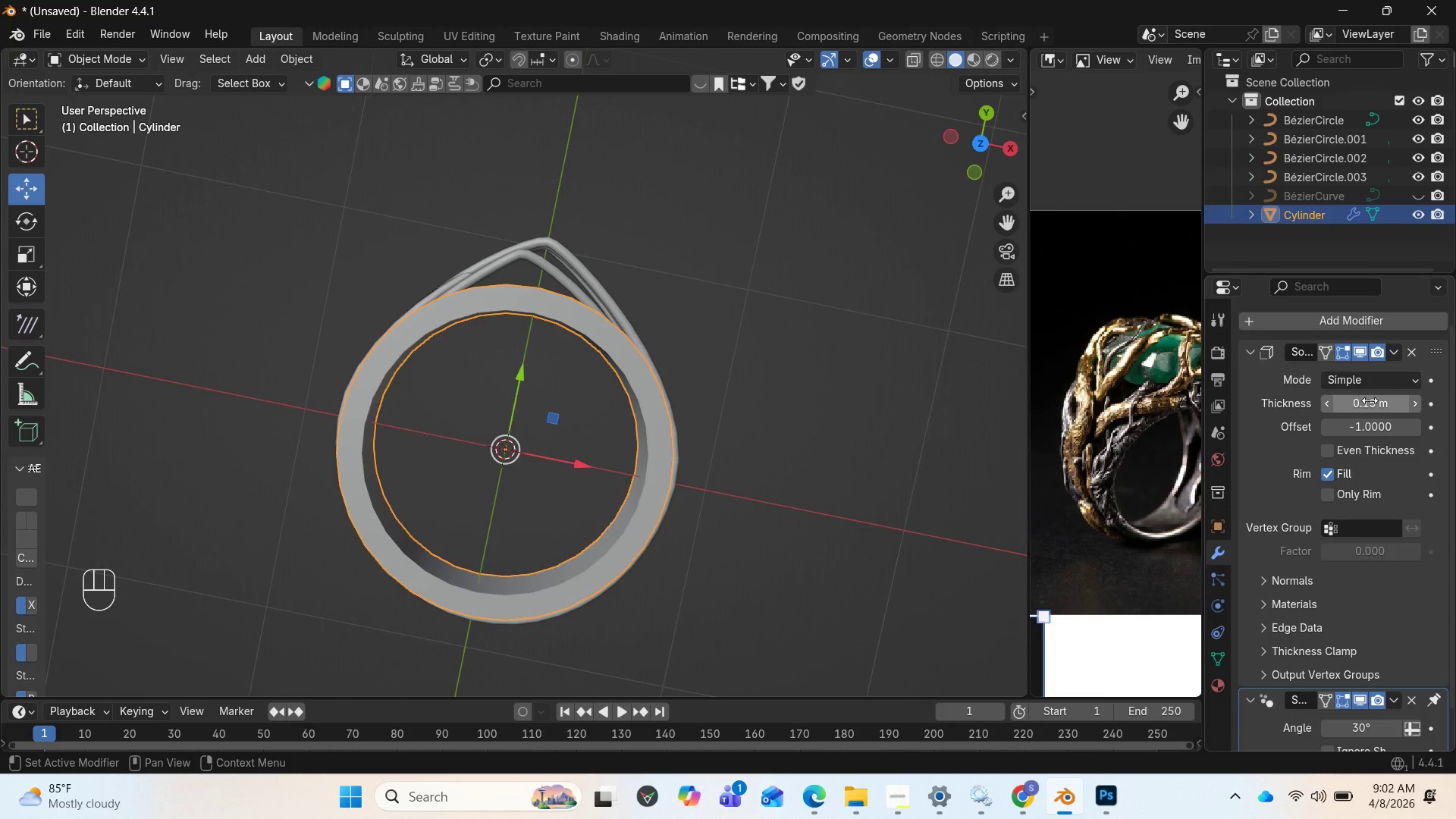 
left_click([1370, 403])
 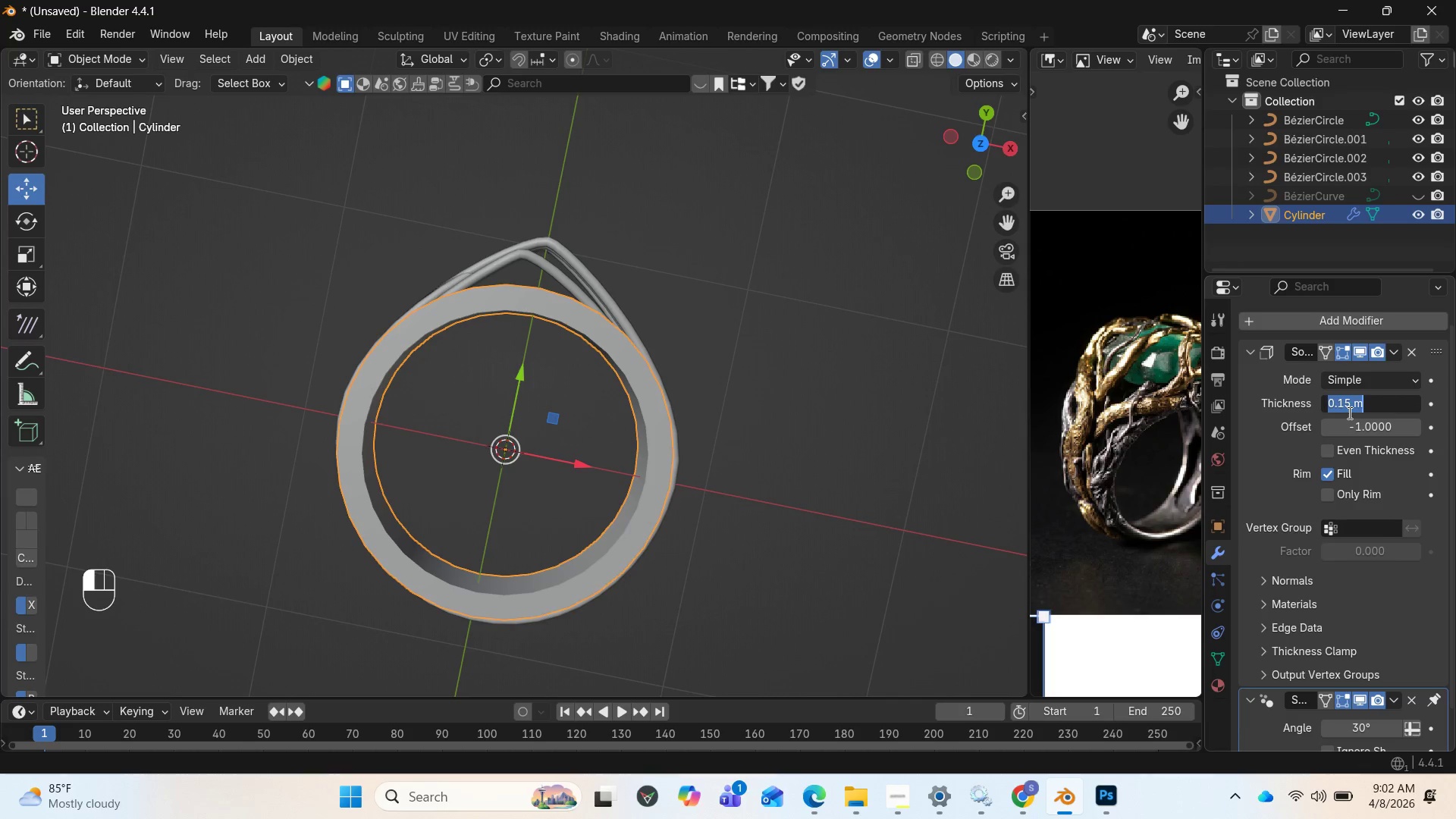 
left_click([1348, 411])
 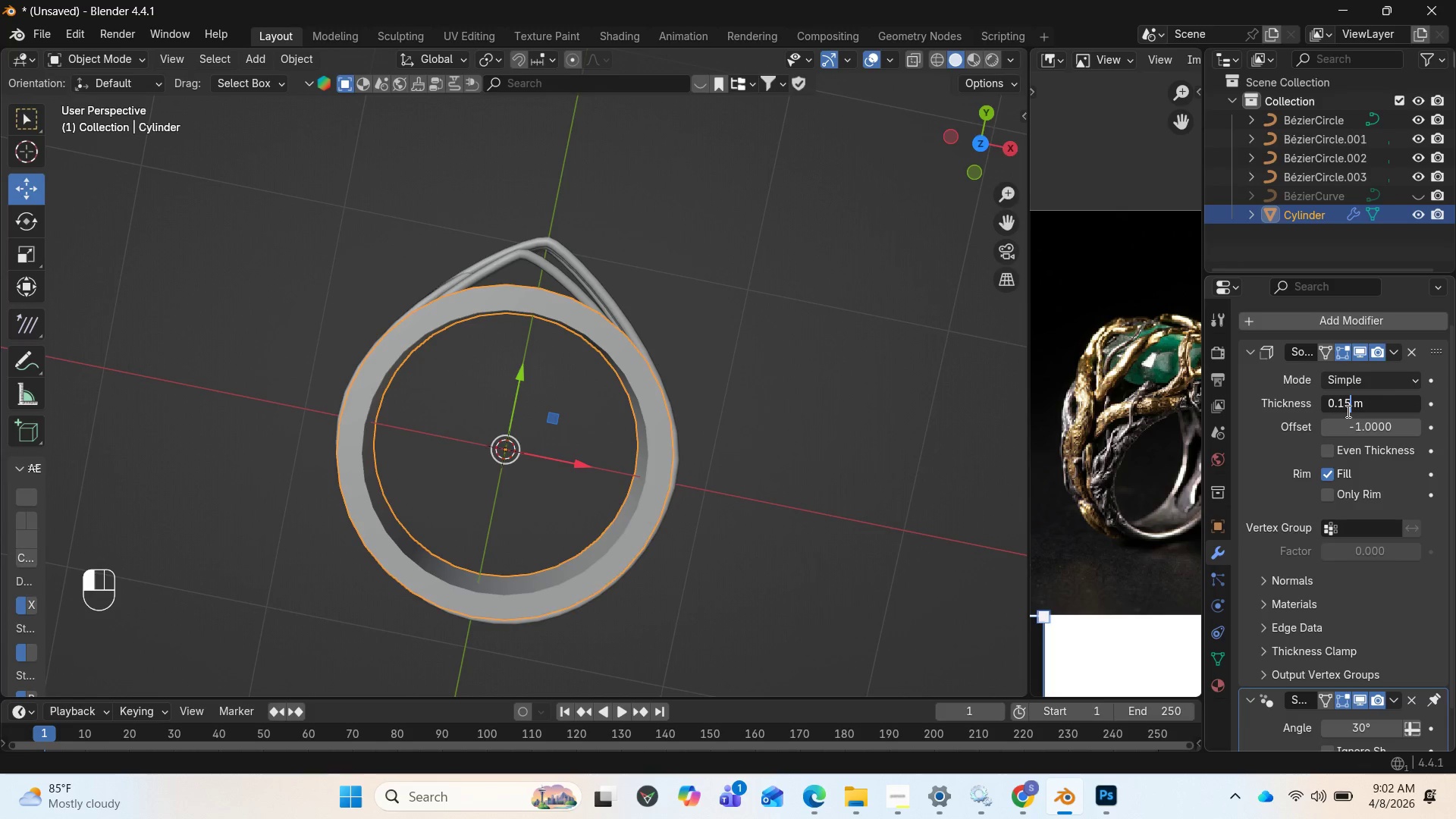 
key(Backspace)
 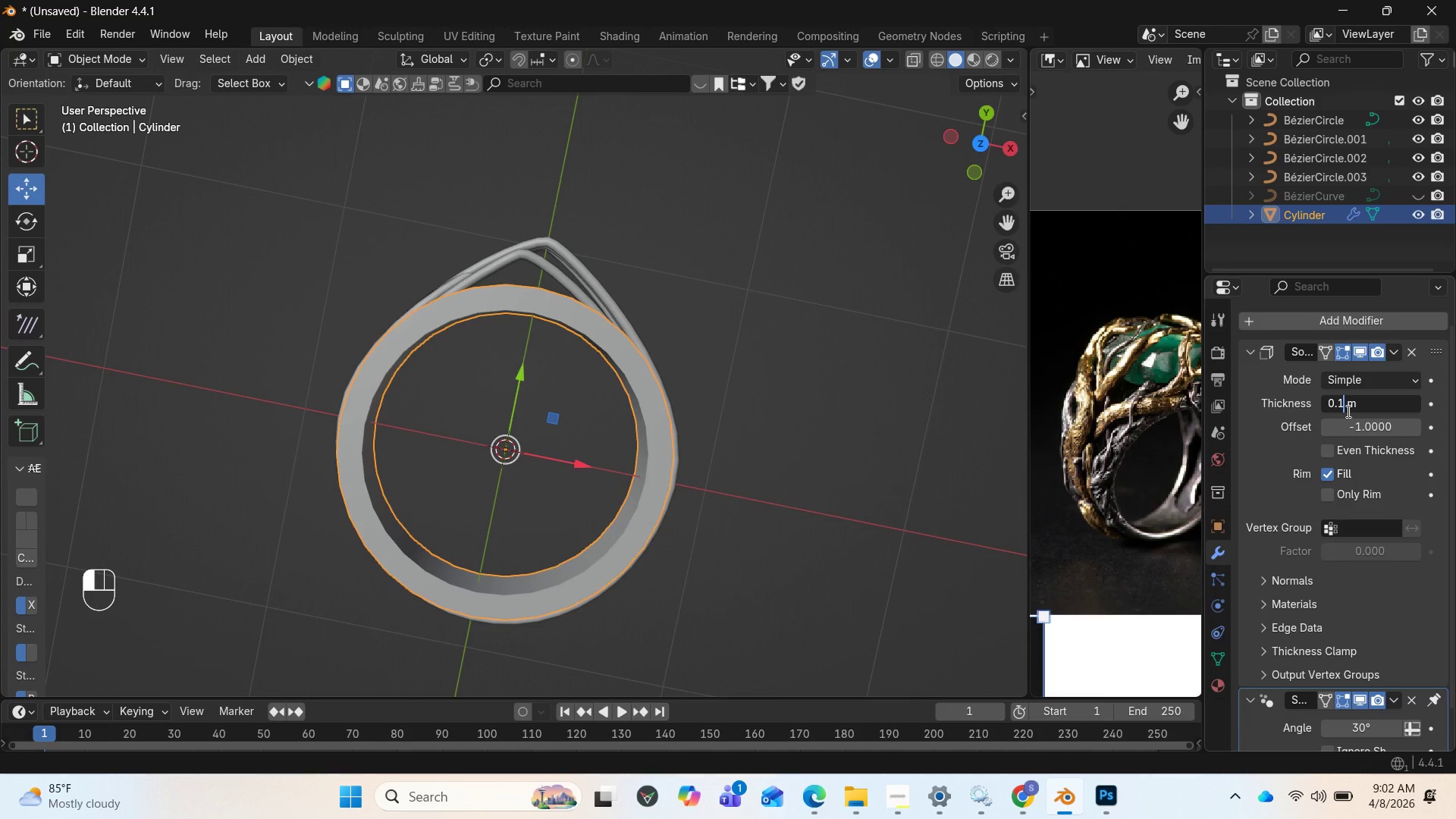 
key(Enter)
 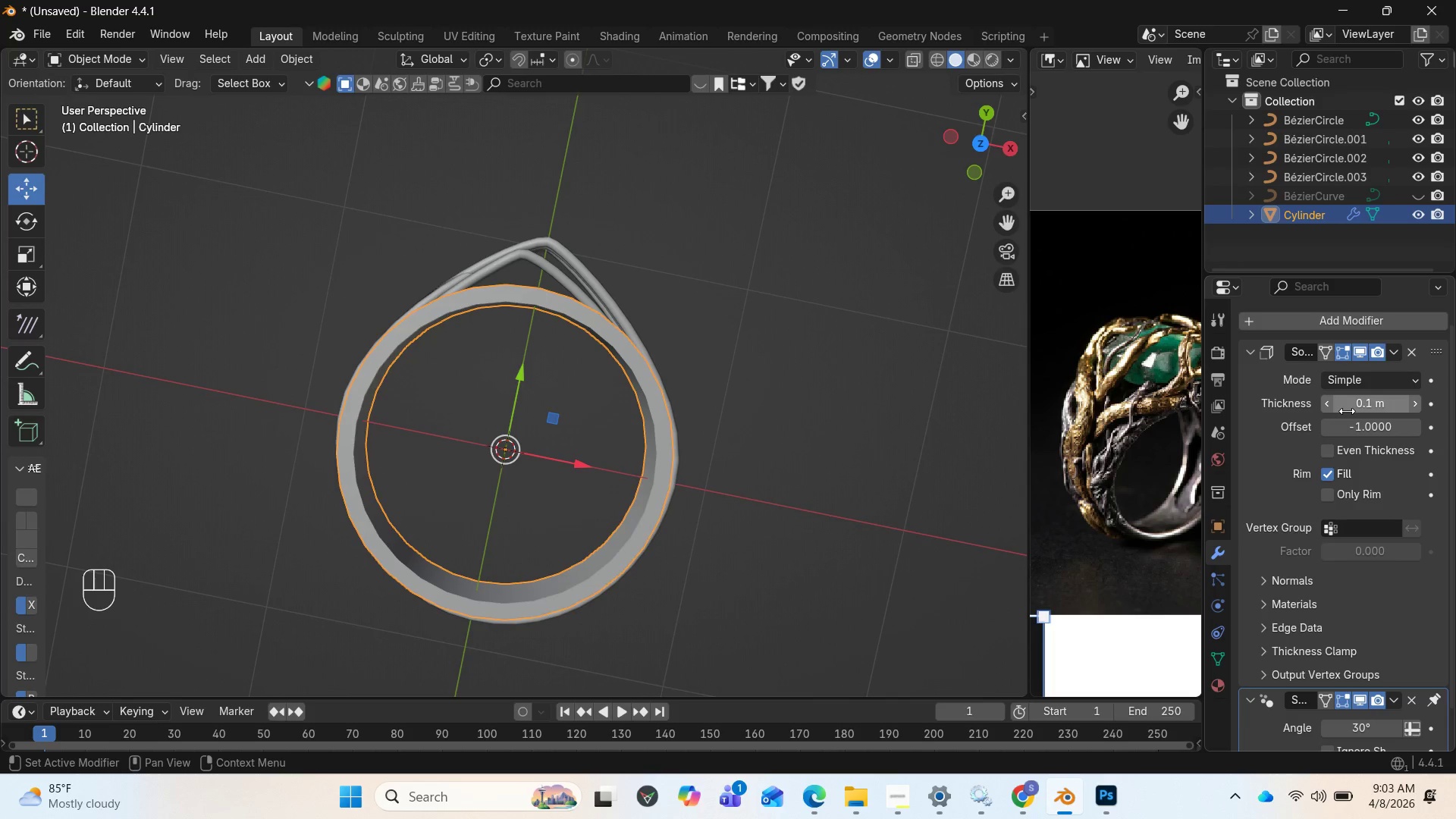 
wait(33.39)
 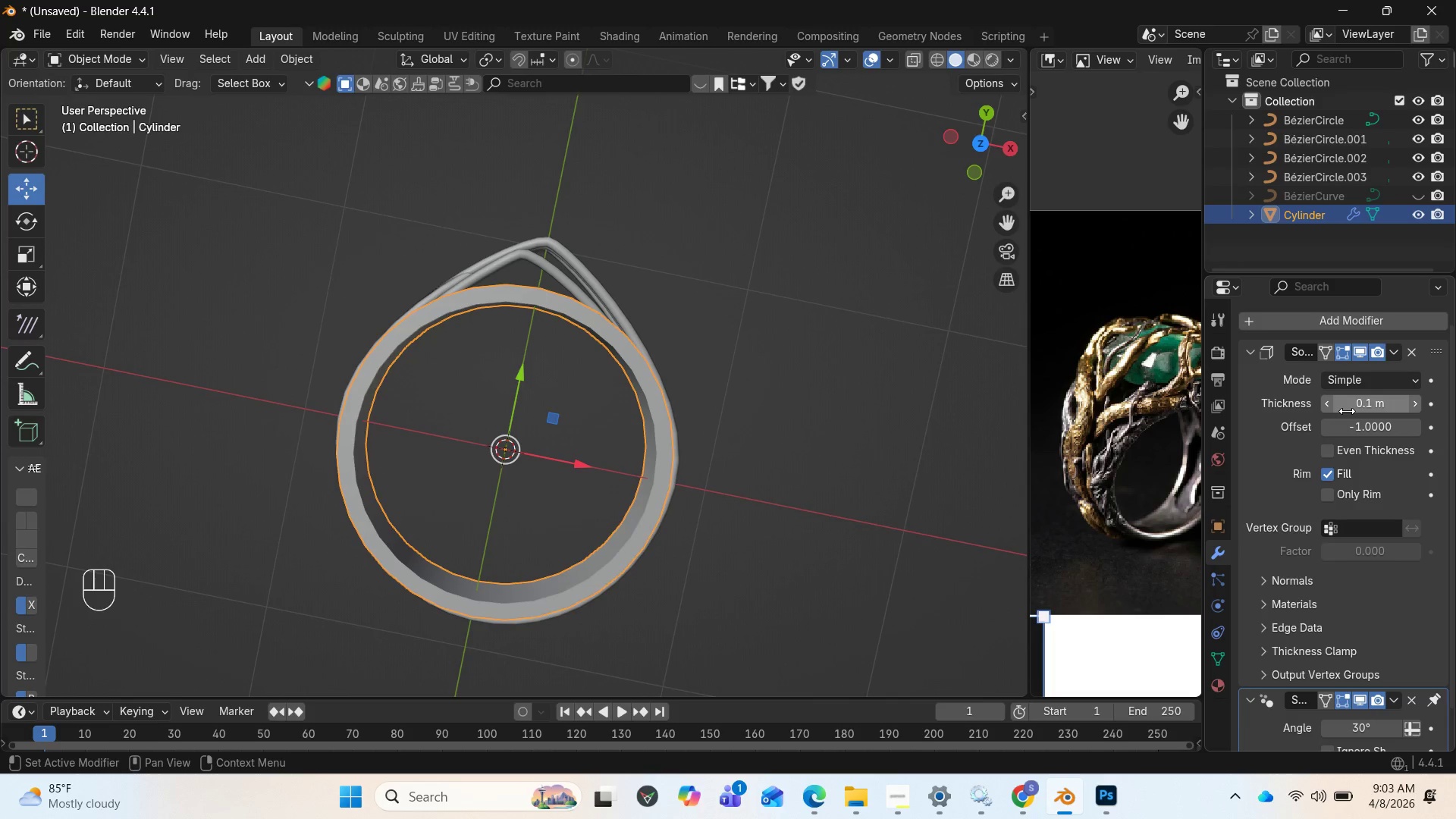 
left_click_drag(start_coordinate=[976, 149], to_coordinate=[971, 175])
 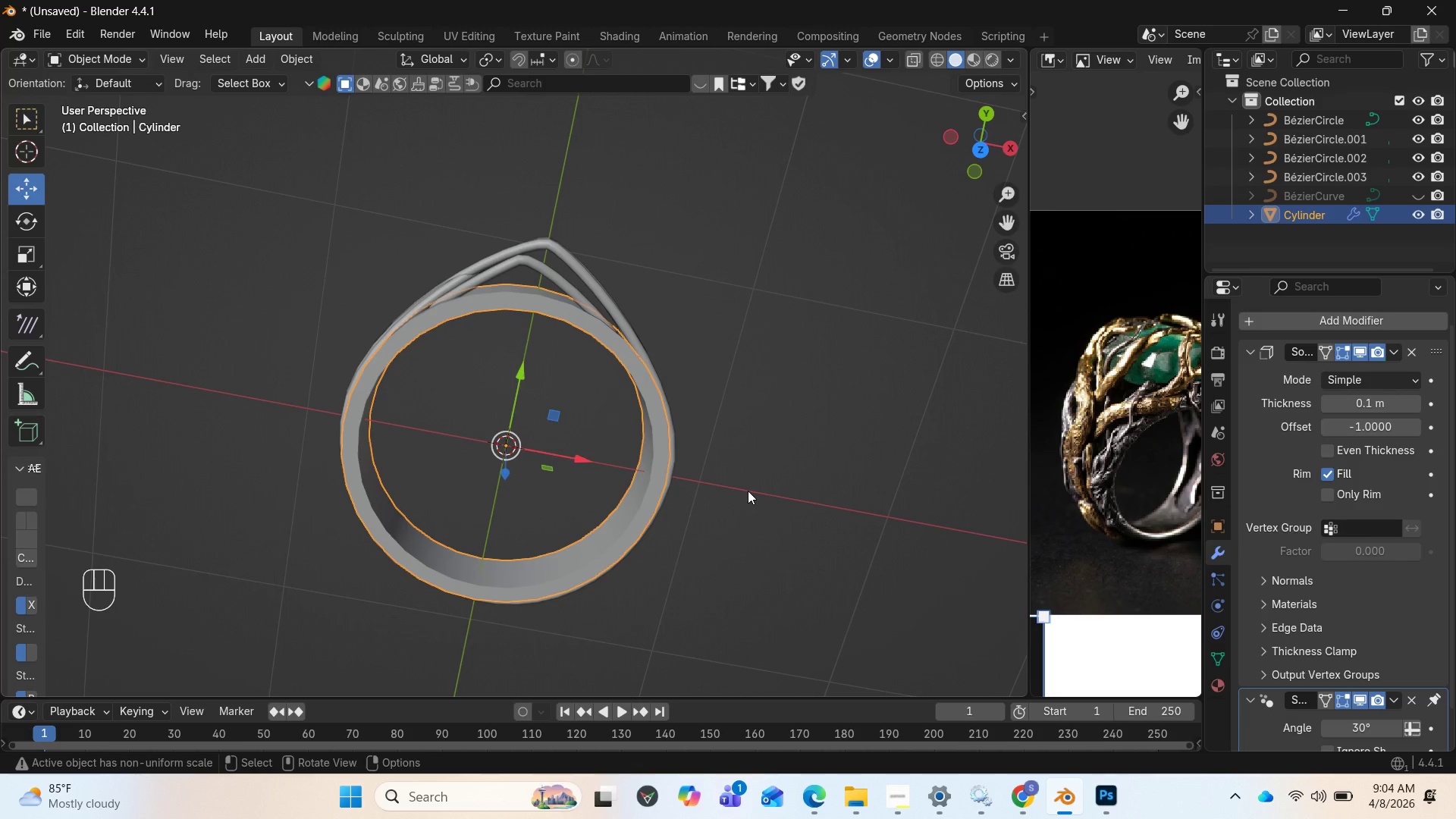 
wait(83.51)
 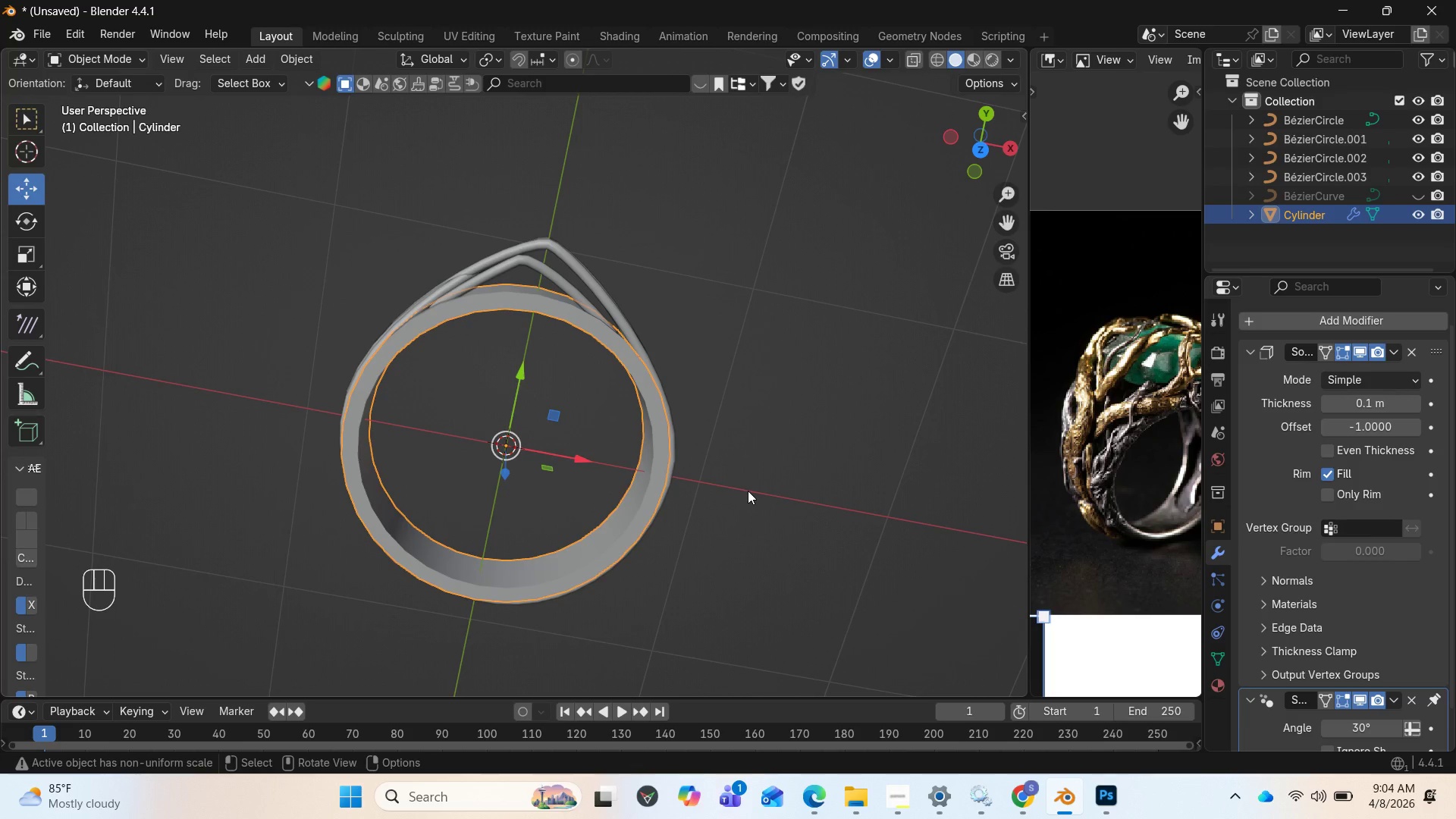 
left_click_drag(start_coordinate=[974, 156], to_coordinate=[929, 618])
 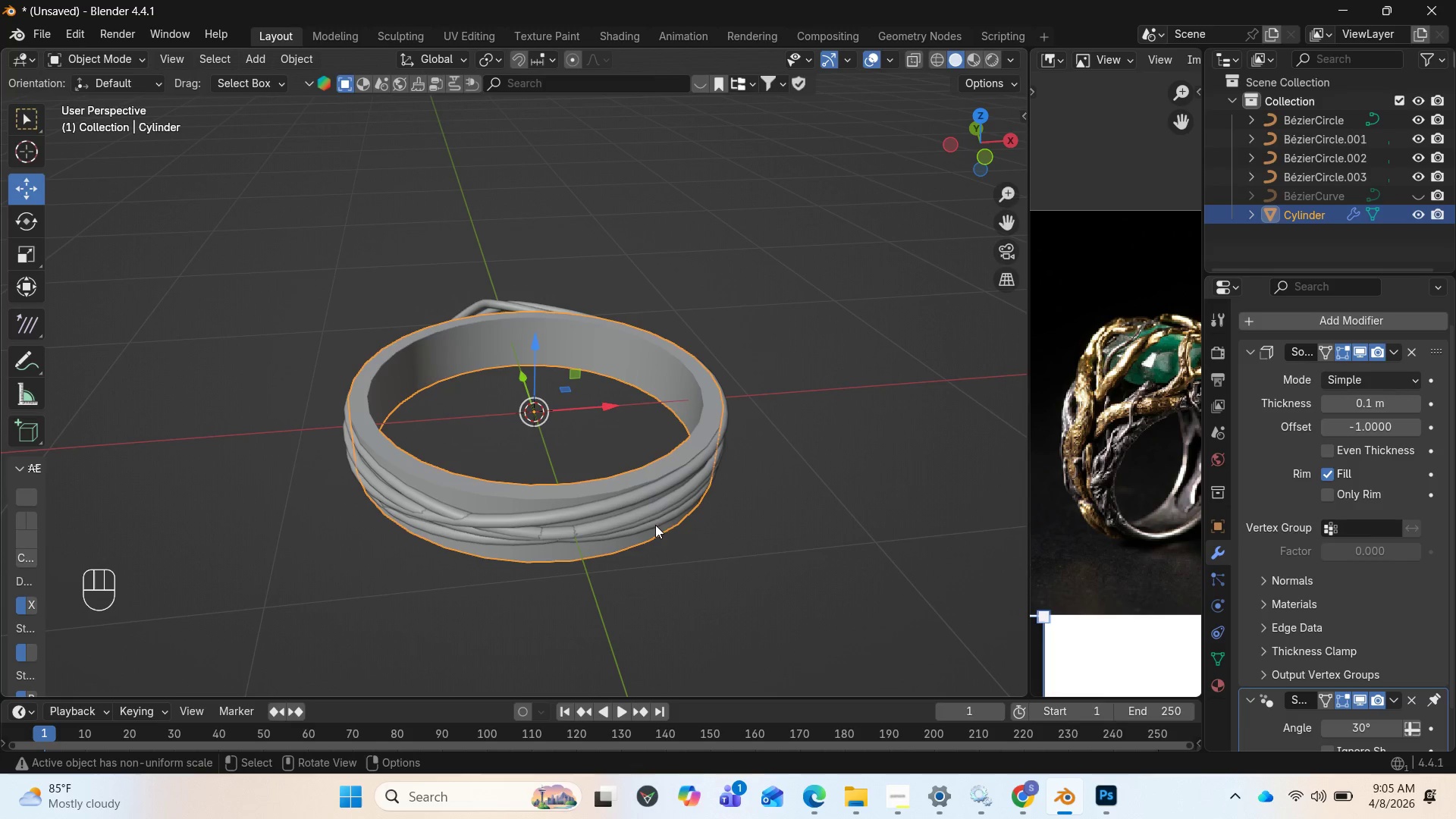 
wait(8.5)
 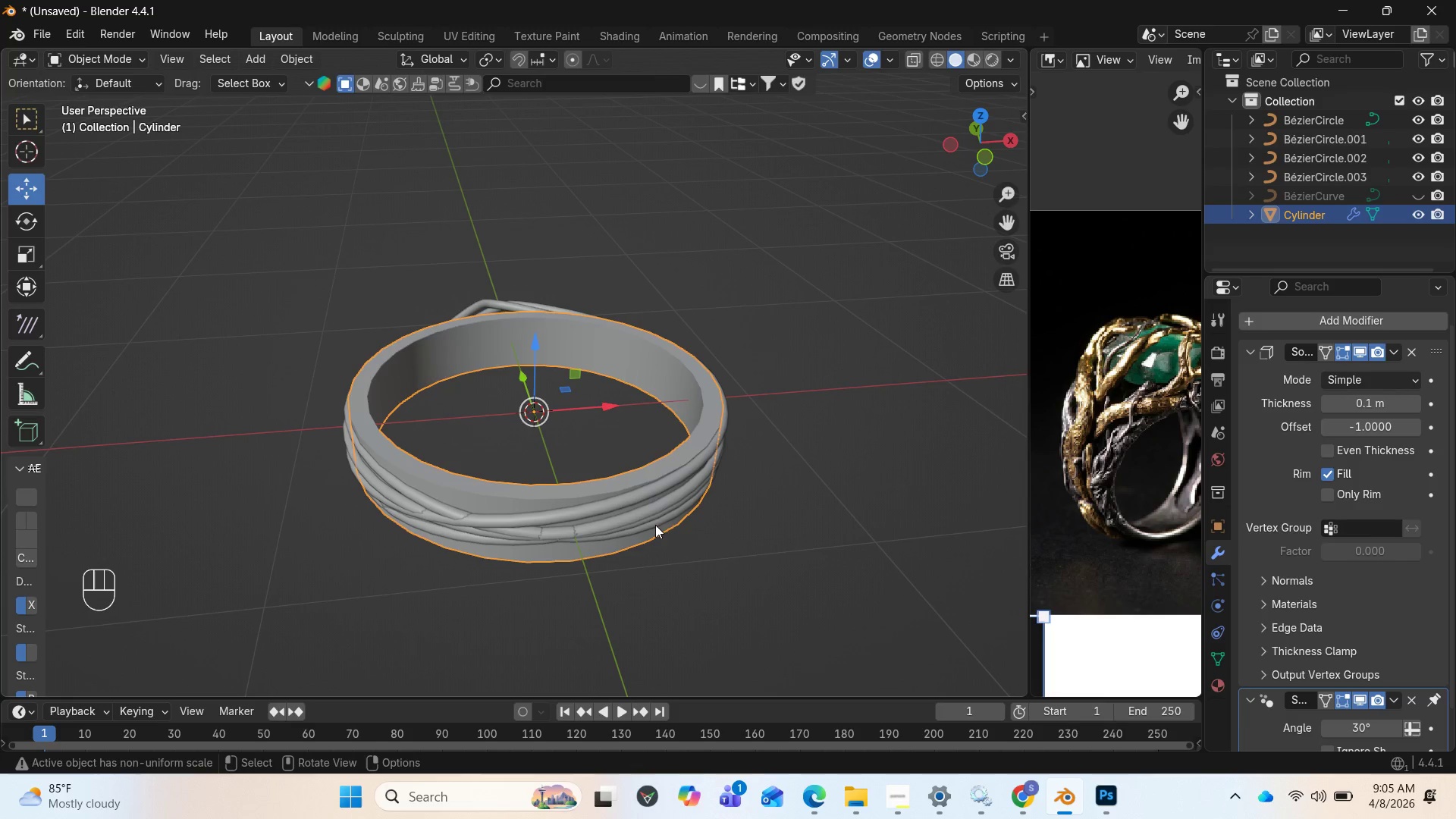 
left_click_drag(start_coordinate=[977, 132], to_coordinate=[930, 271])
 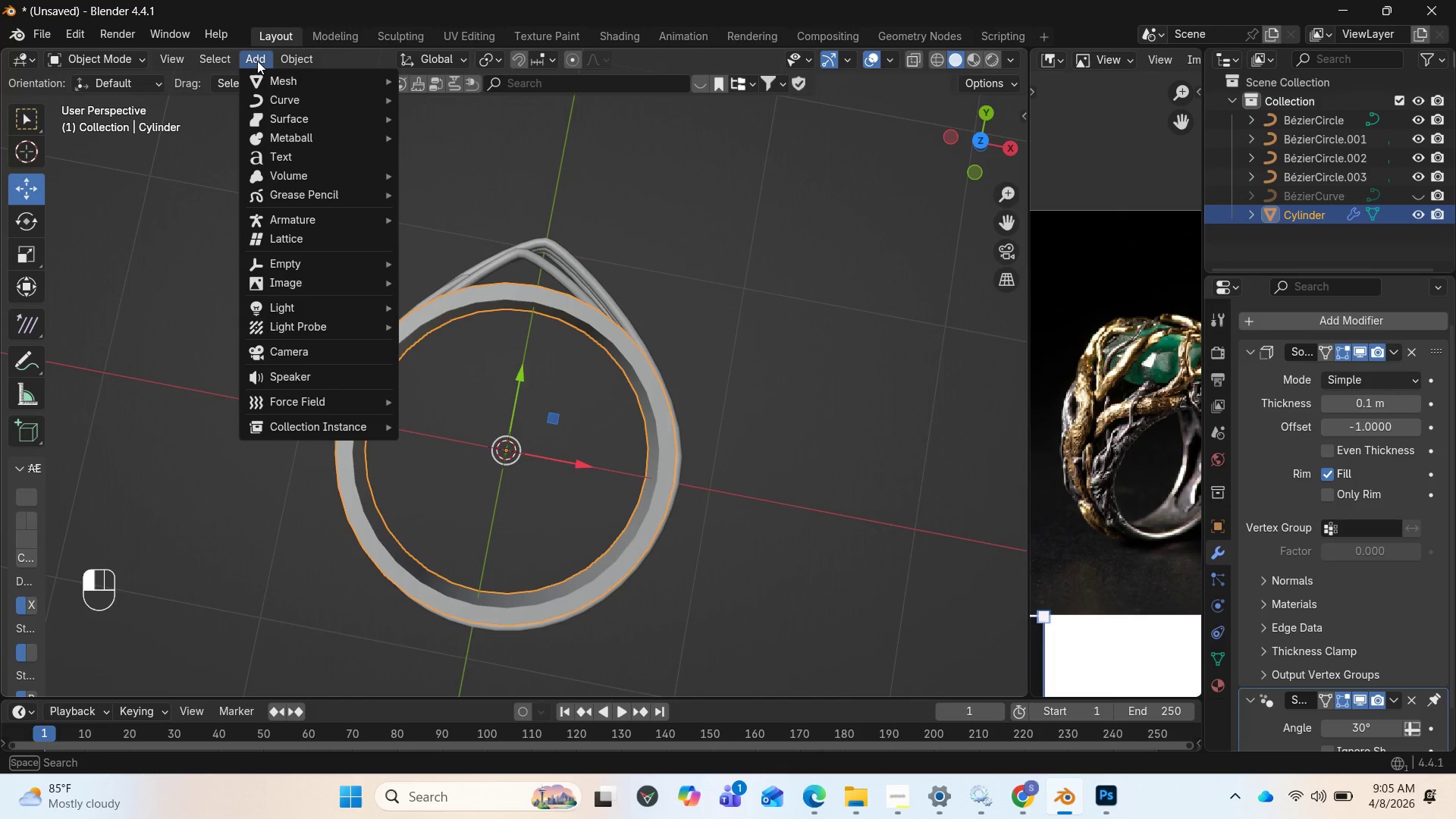 
wait(8.77)
 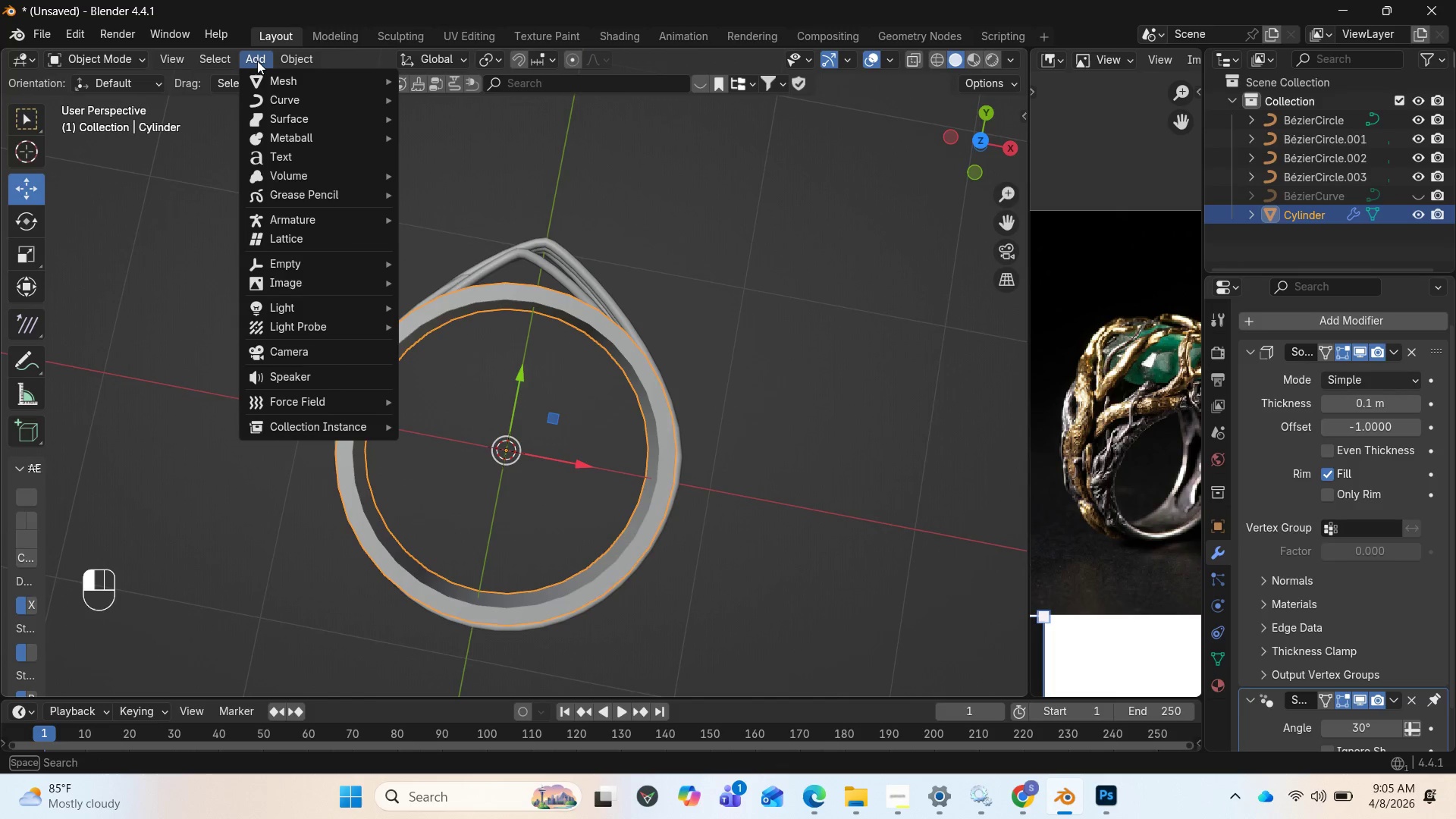 
mouse_move([437, 142])
 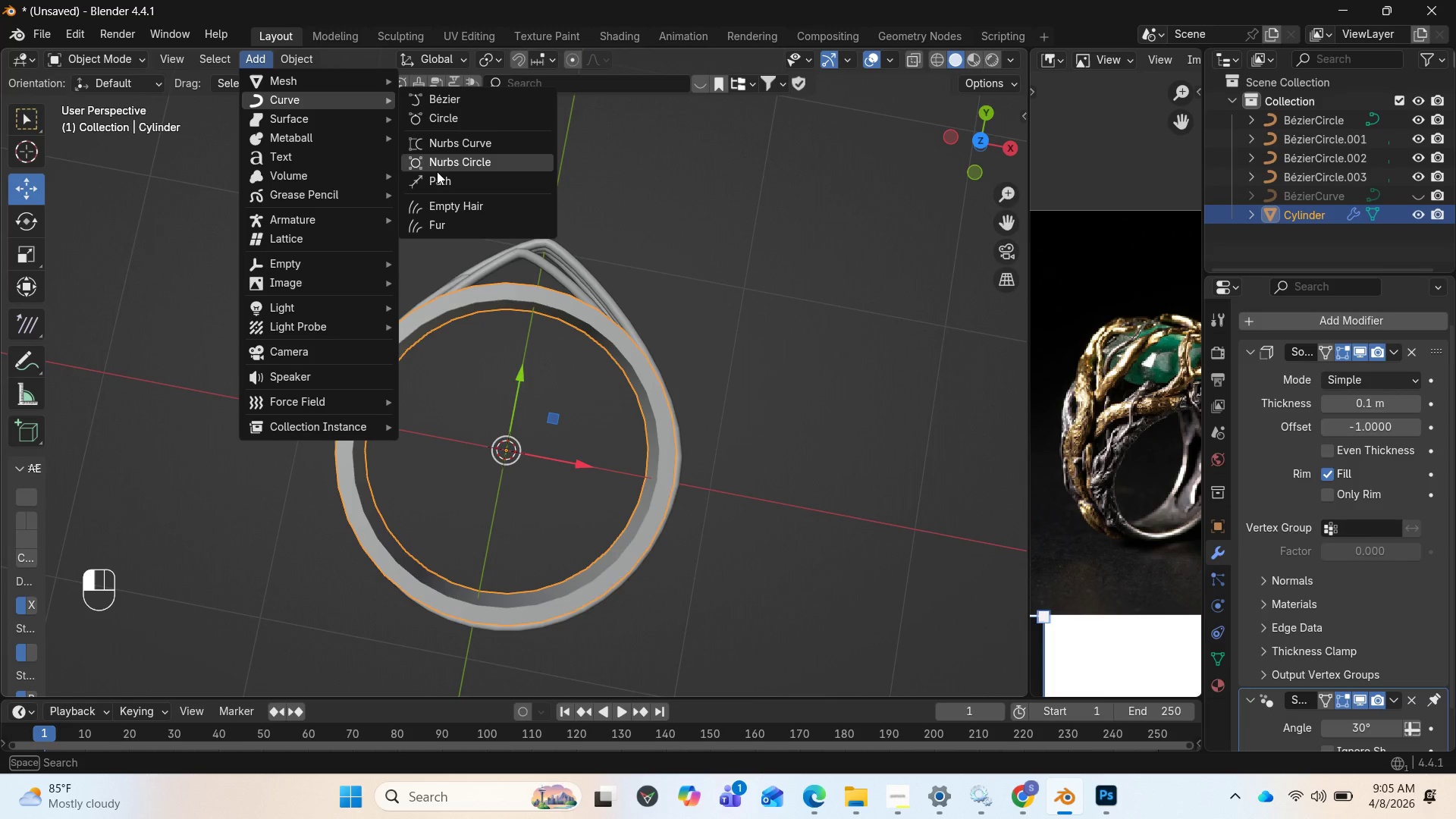 
mouse_move([450, 157])
 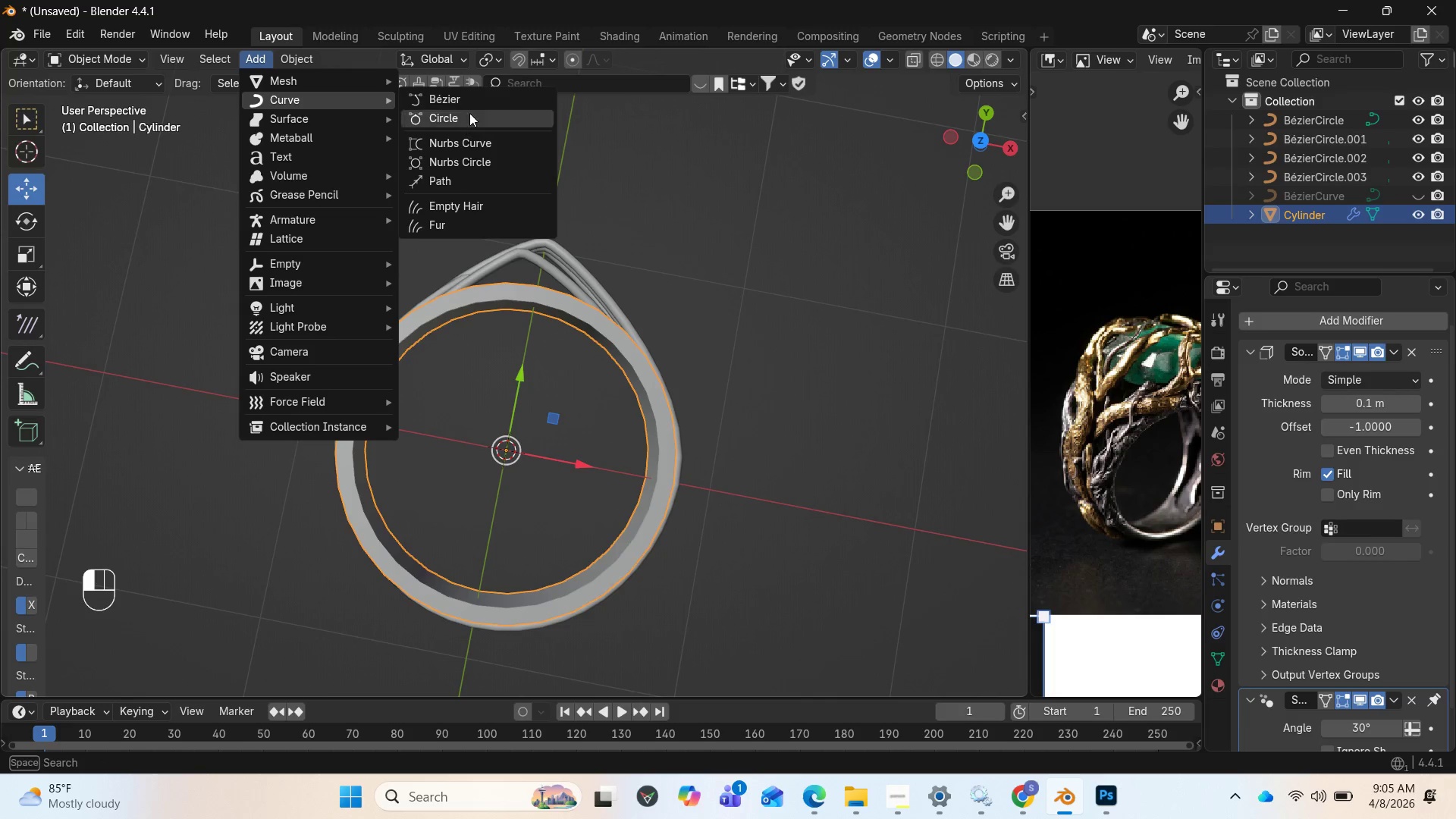 
mouse_move([454, 122])
 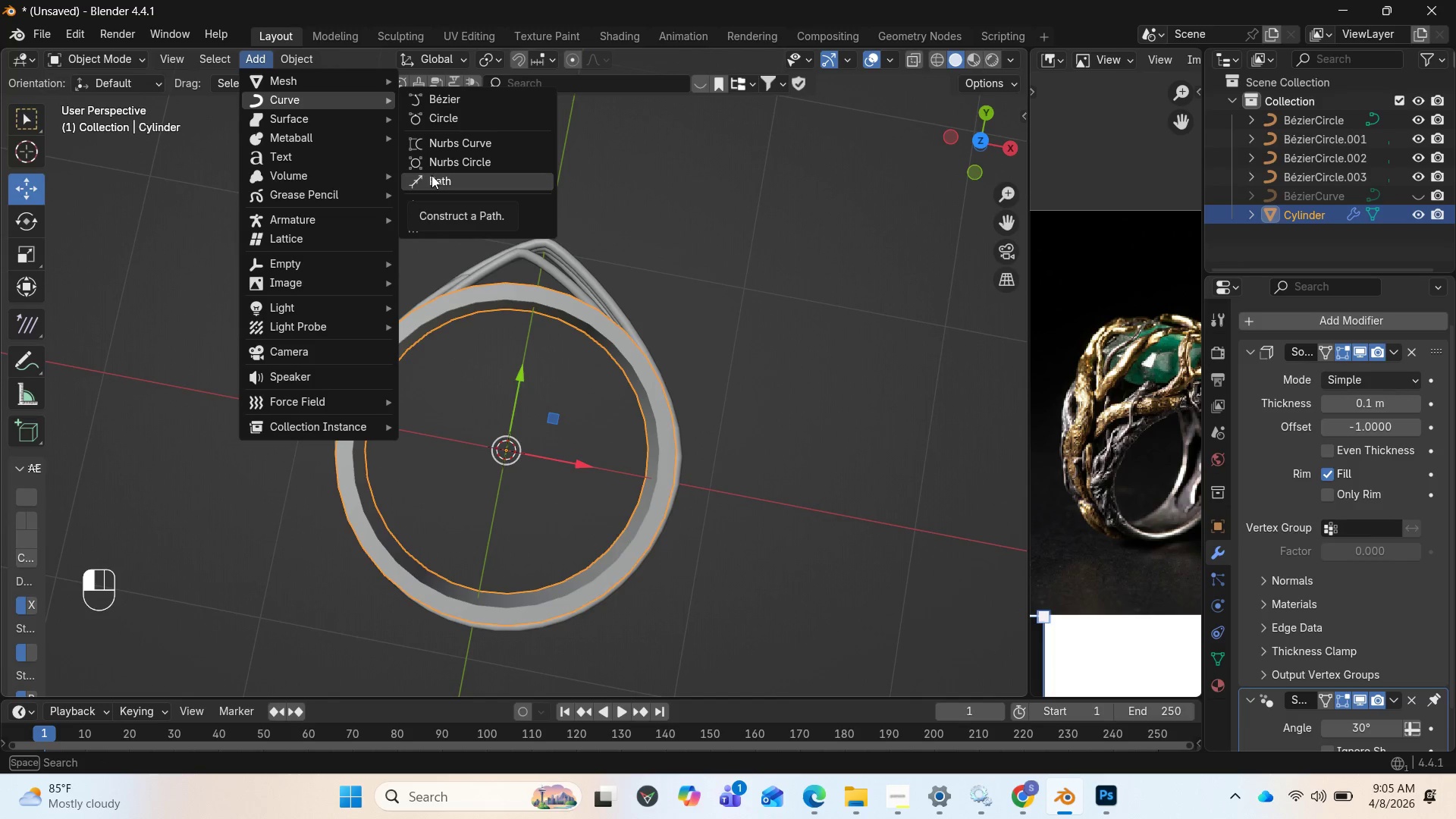 
left_click([431, 175])
 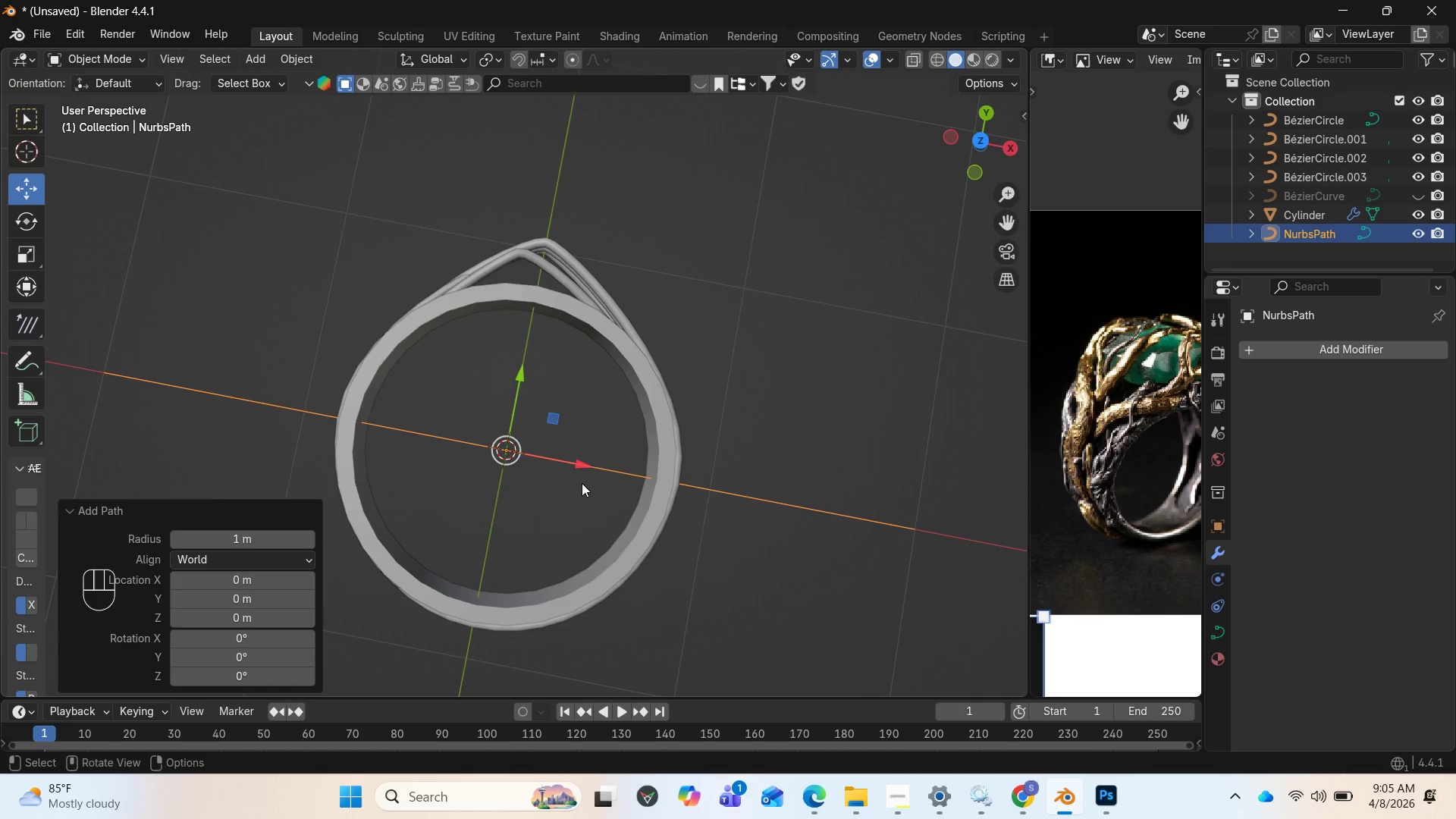 
scroll: coordinate [664, 554], scroll_direction: down, amount: 3.0
 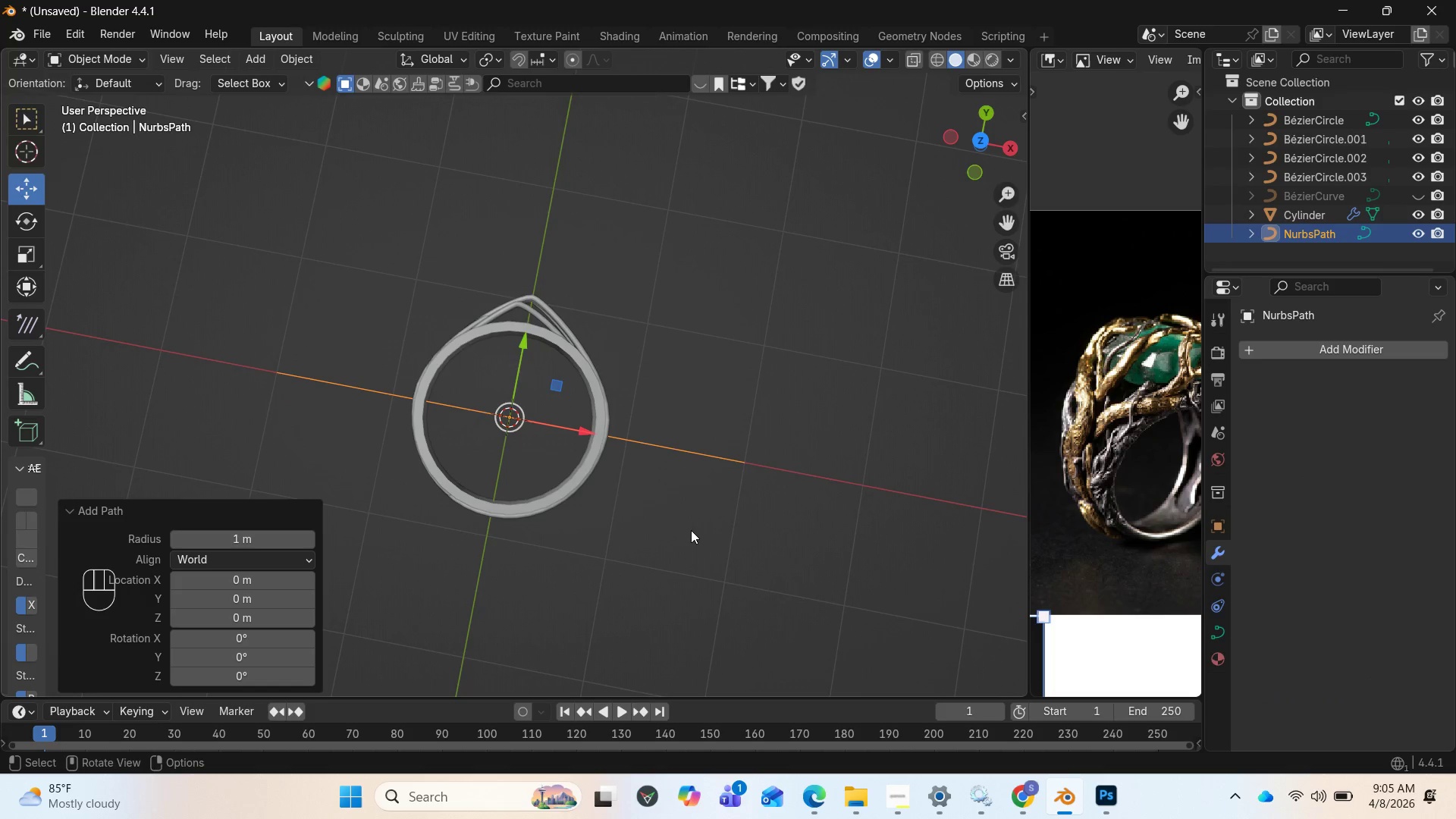 
key(S)
 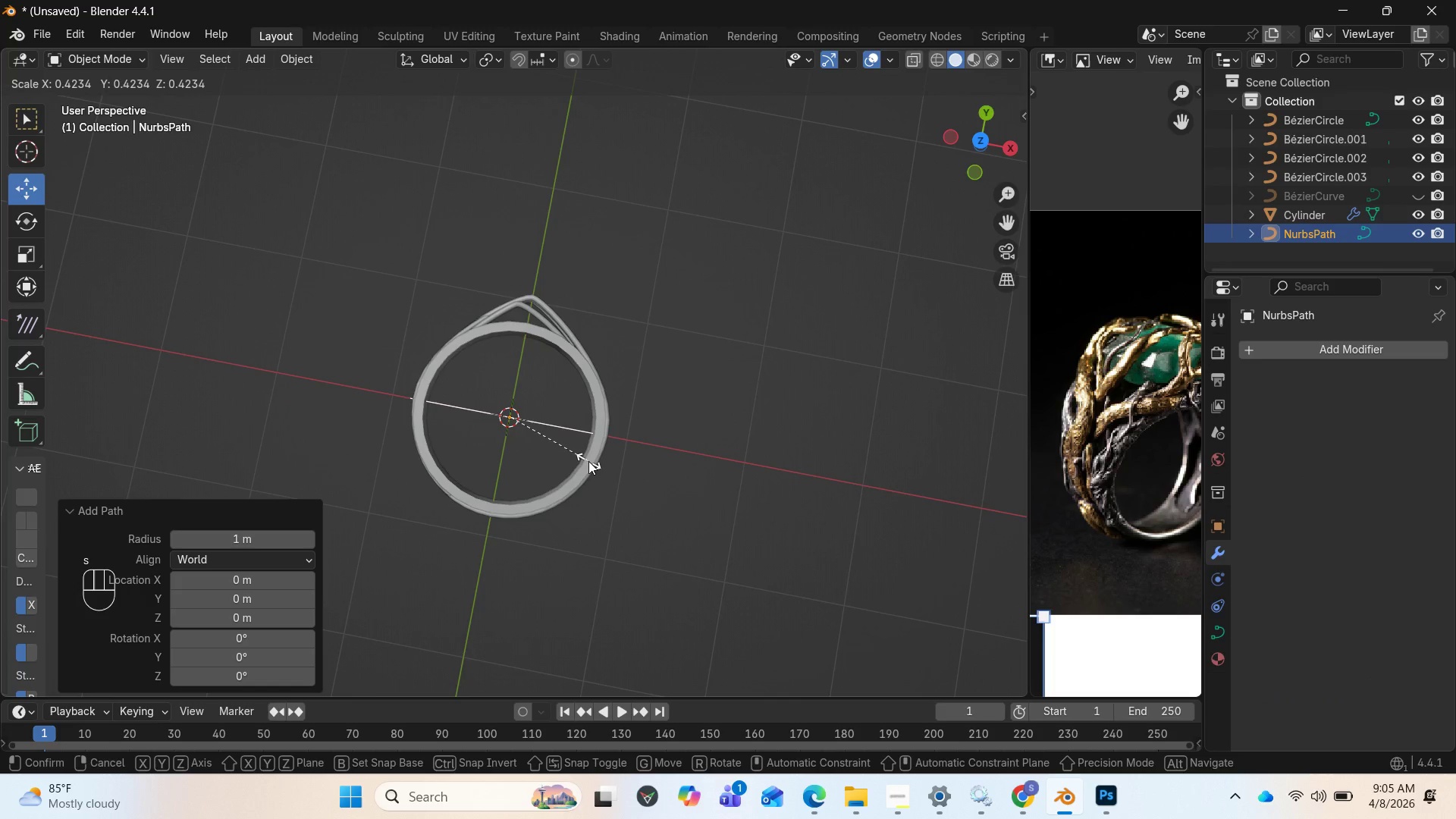 
left_click([582, 458])
 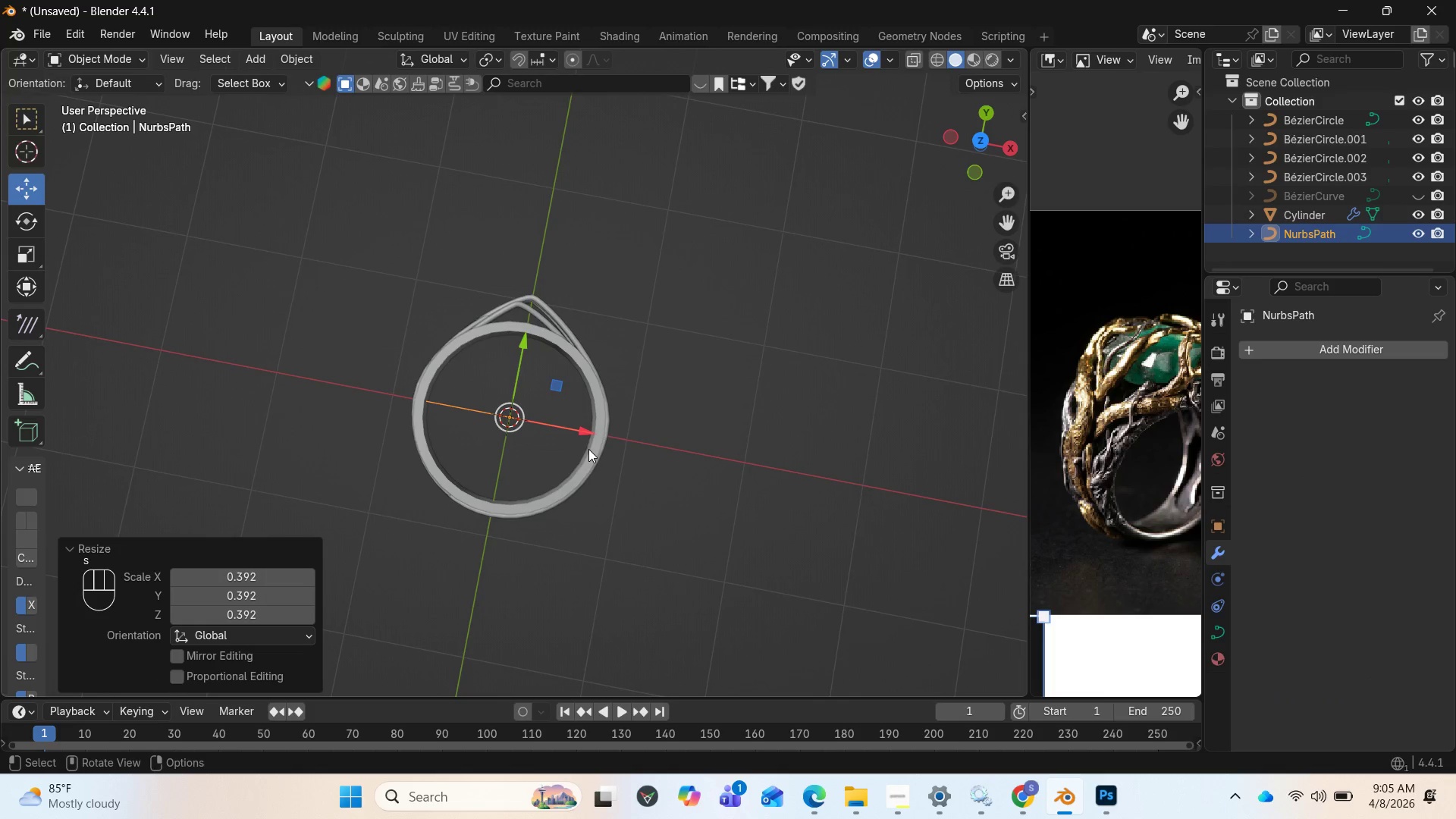 
key(End)
 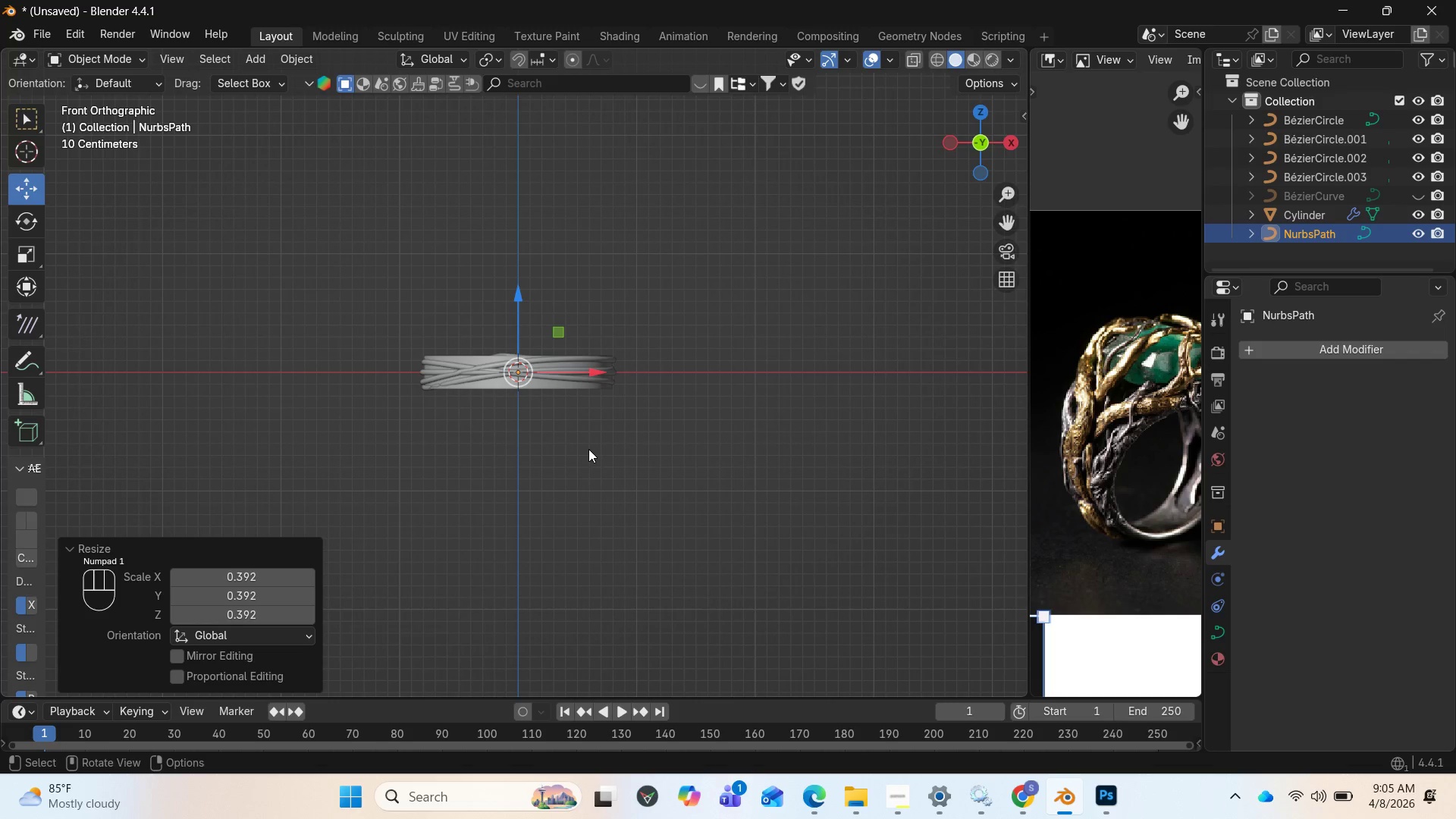 
key(Home)
 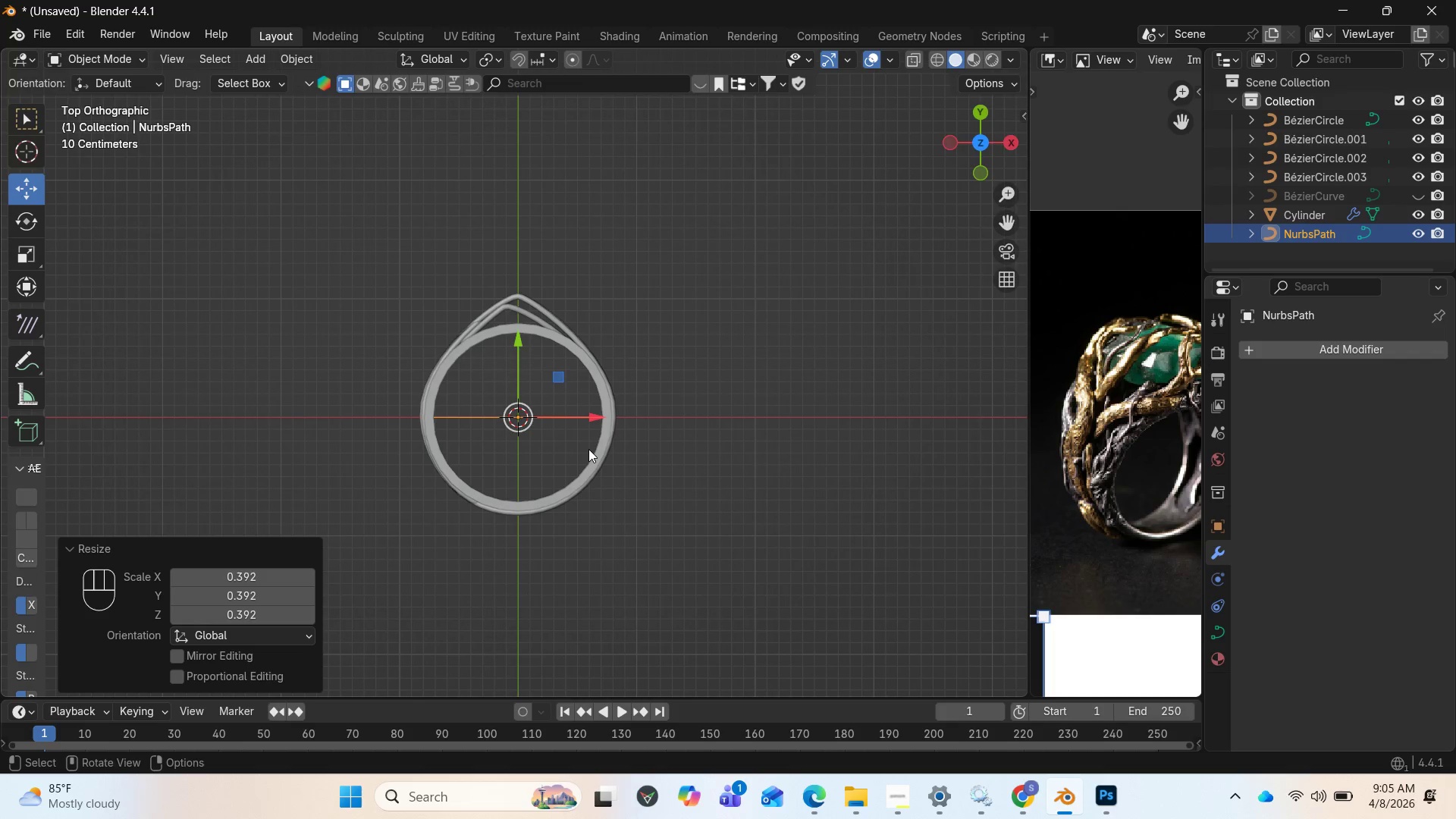 
wait(13.33)
 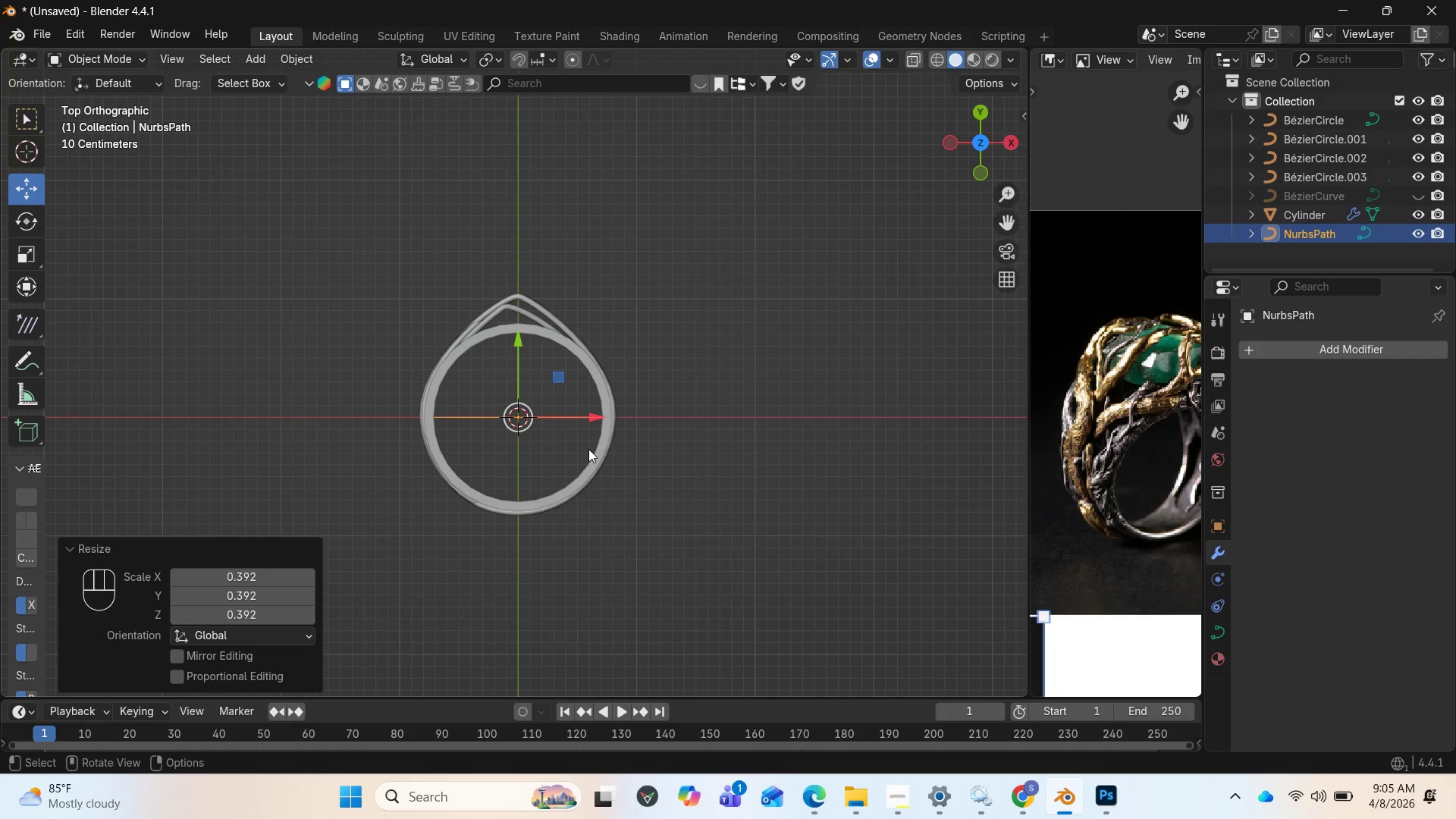 
scroll: coordinate [1140, 453], scroll_direction: down, amount: 4.0
 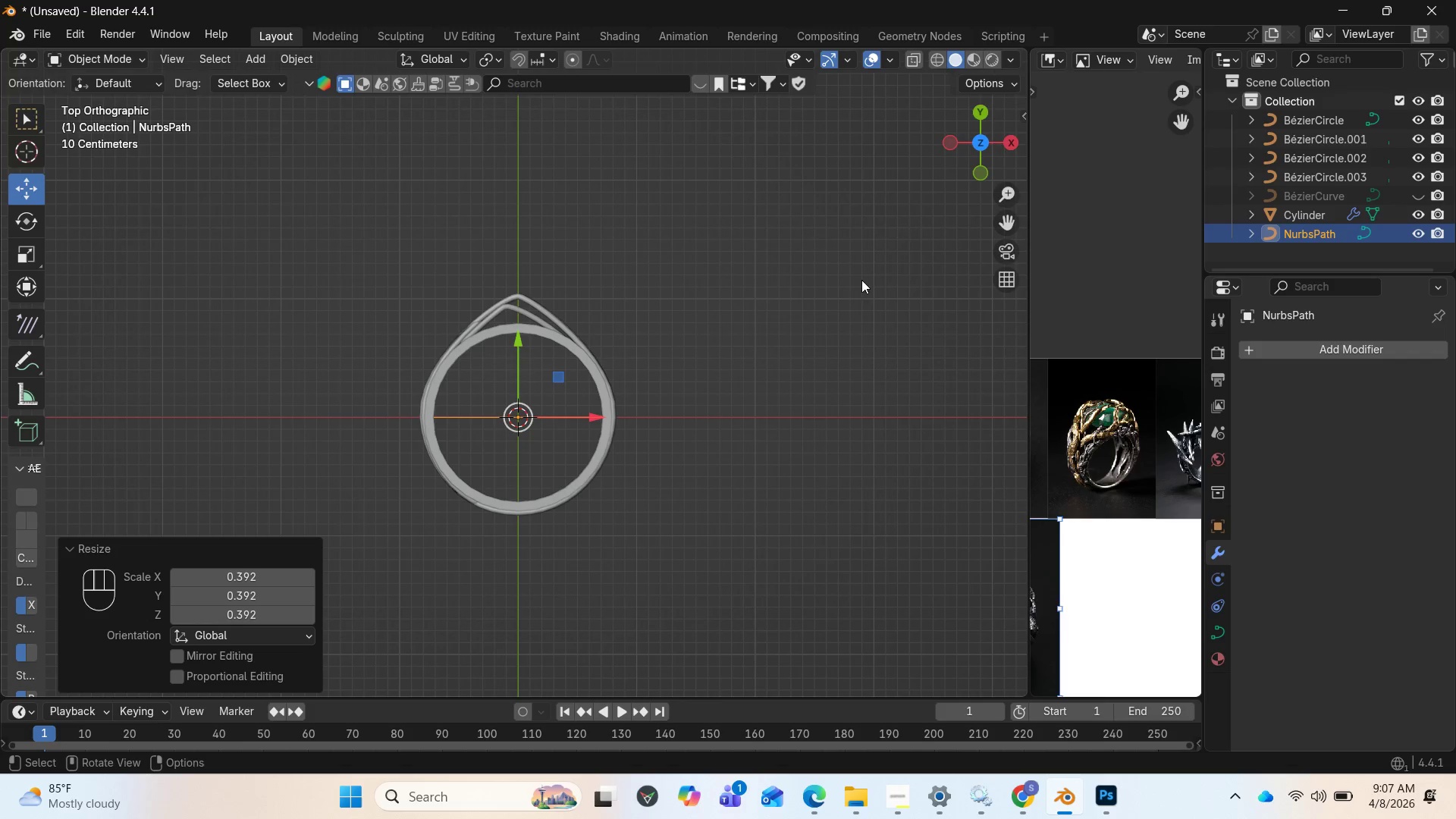 
wait(84.5)
 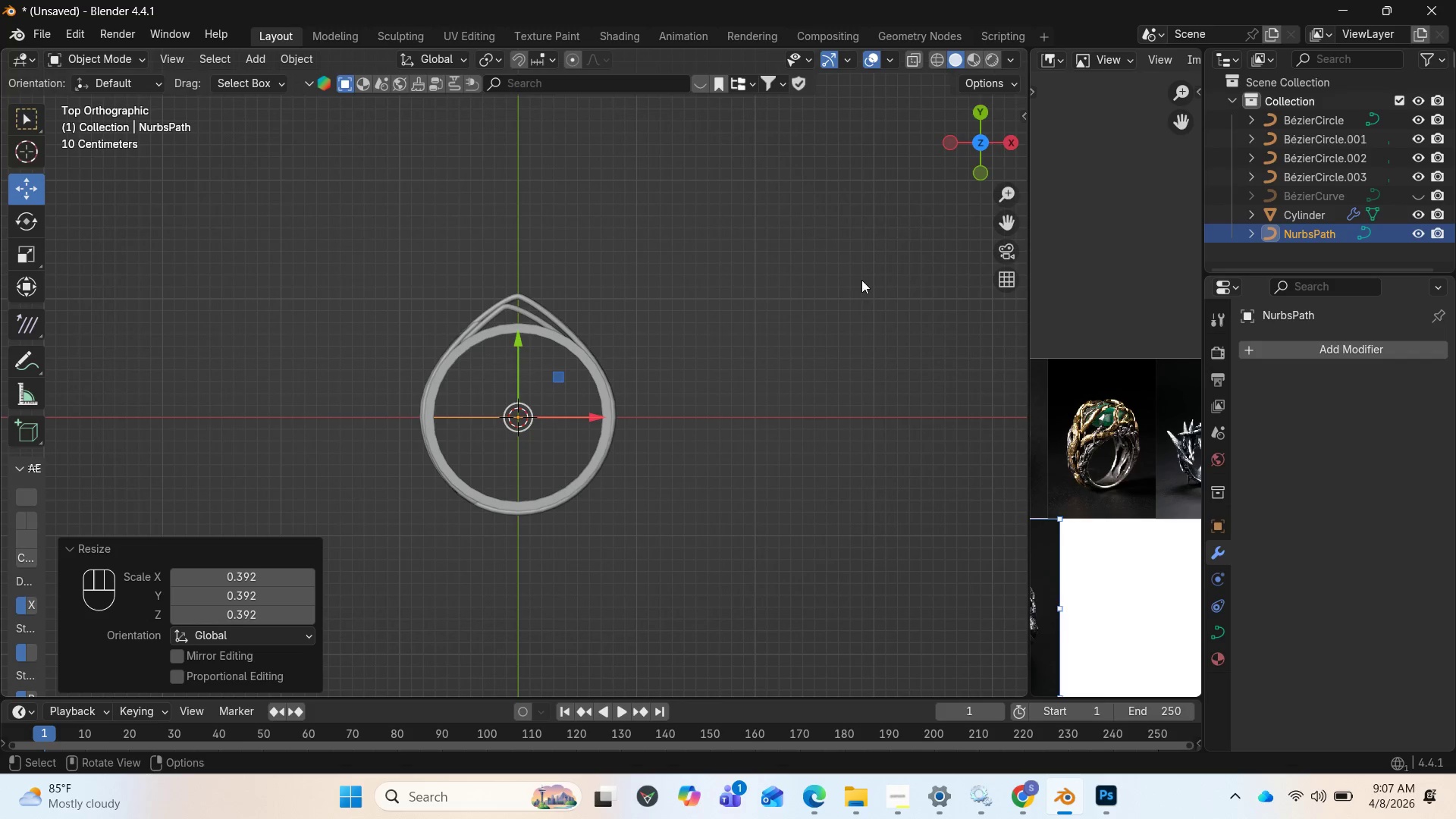 
type(RZTY)
 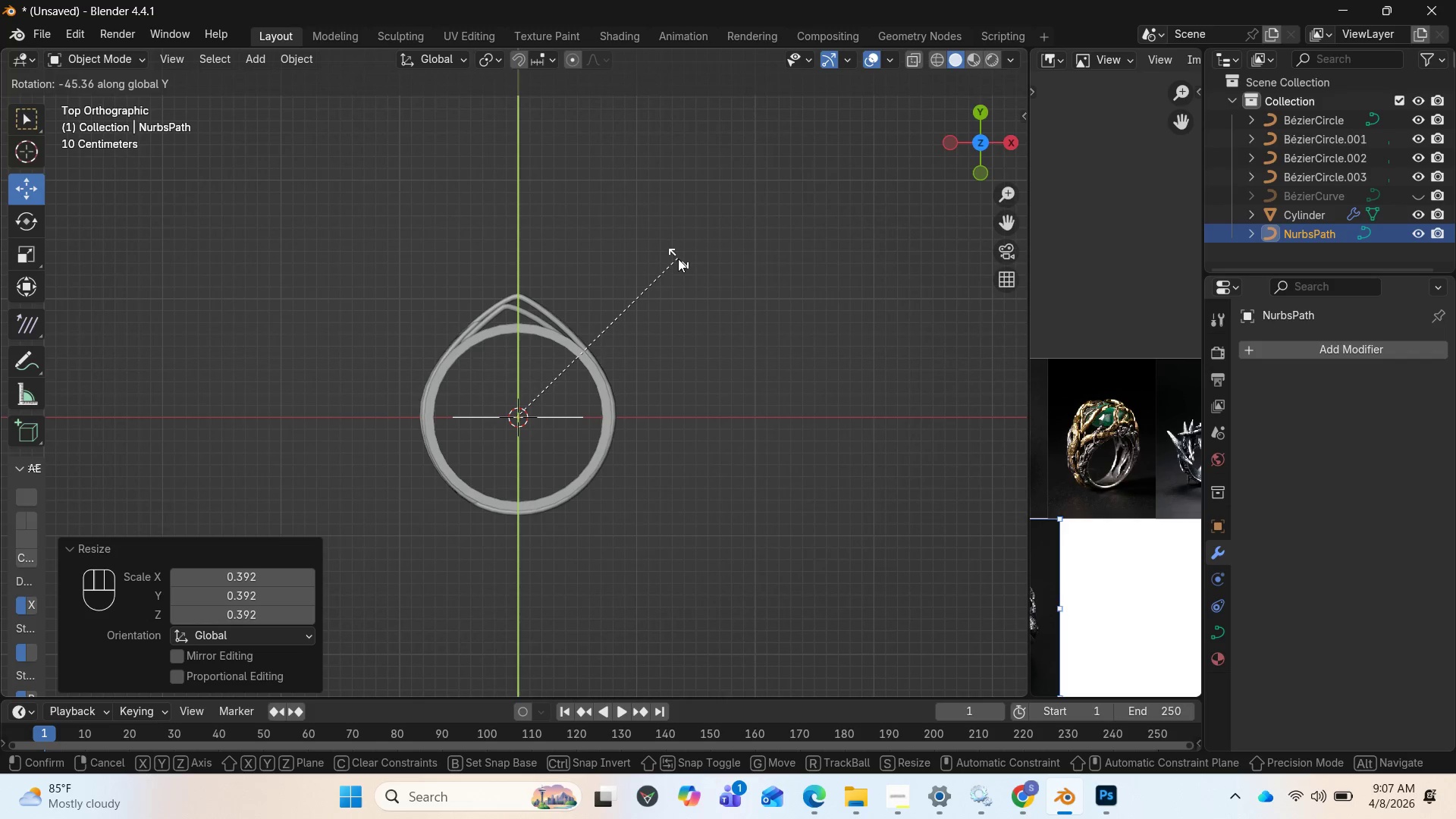 
key(X)
 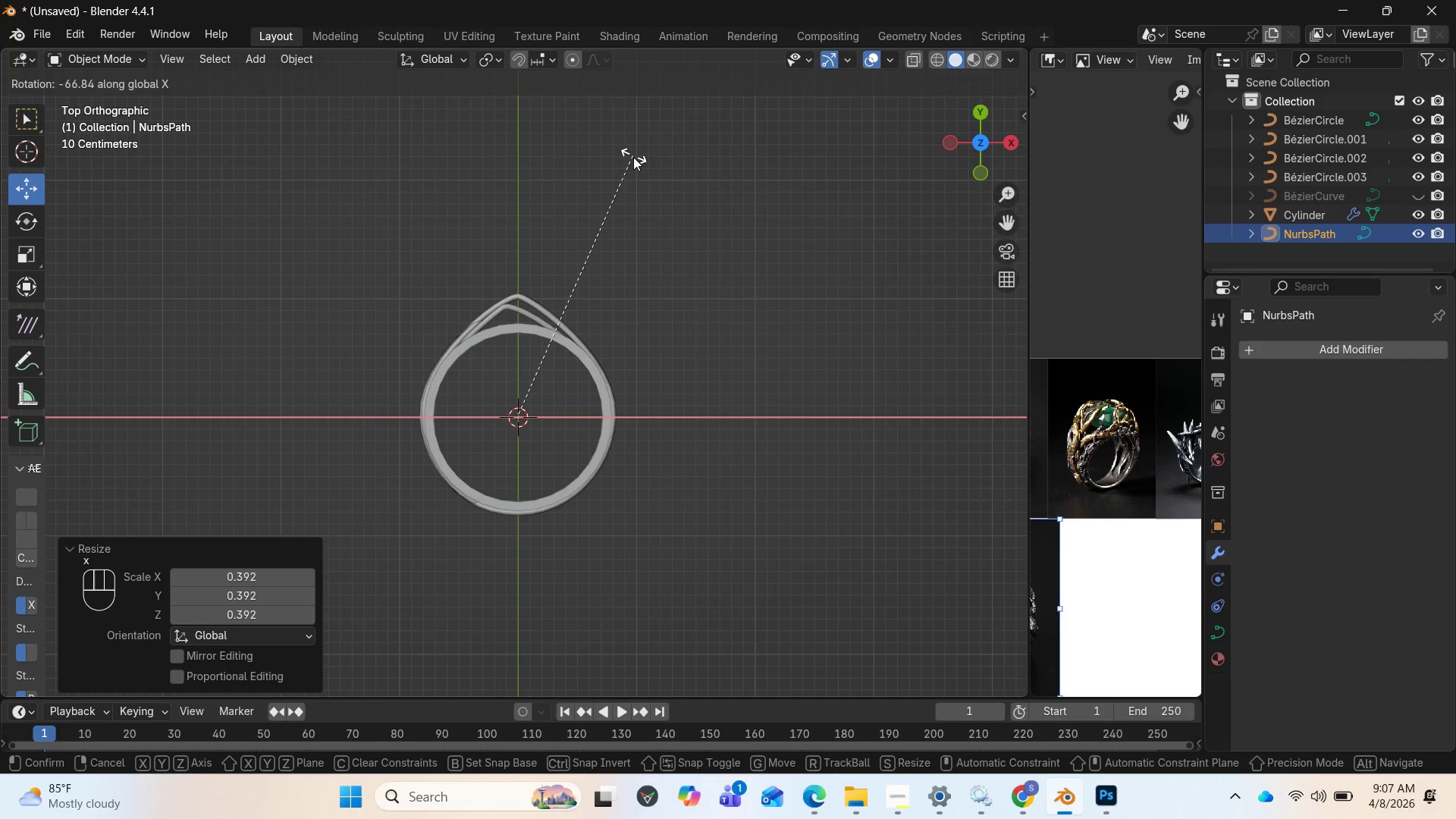 
key(Z)
 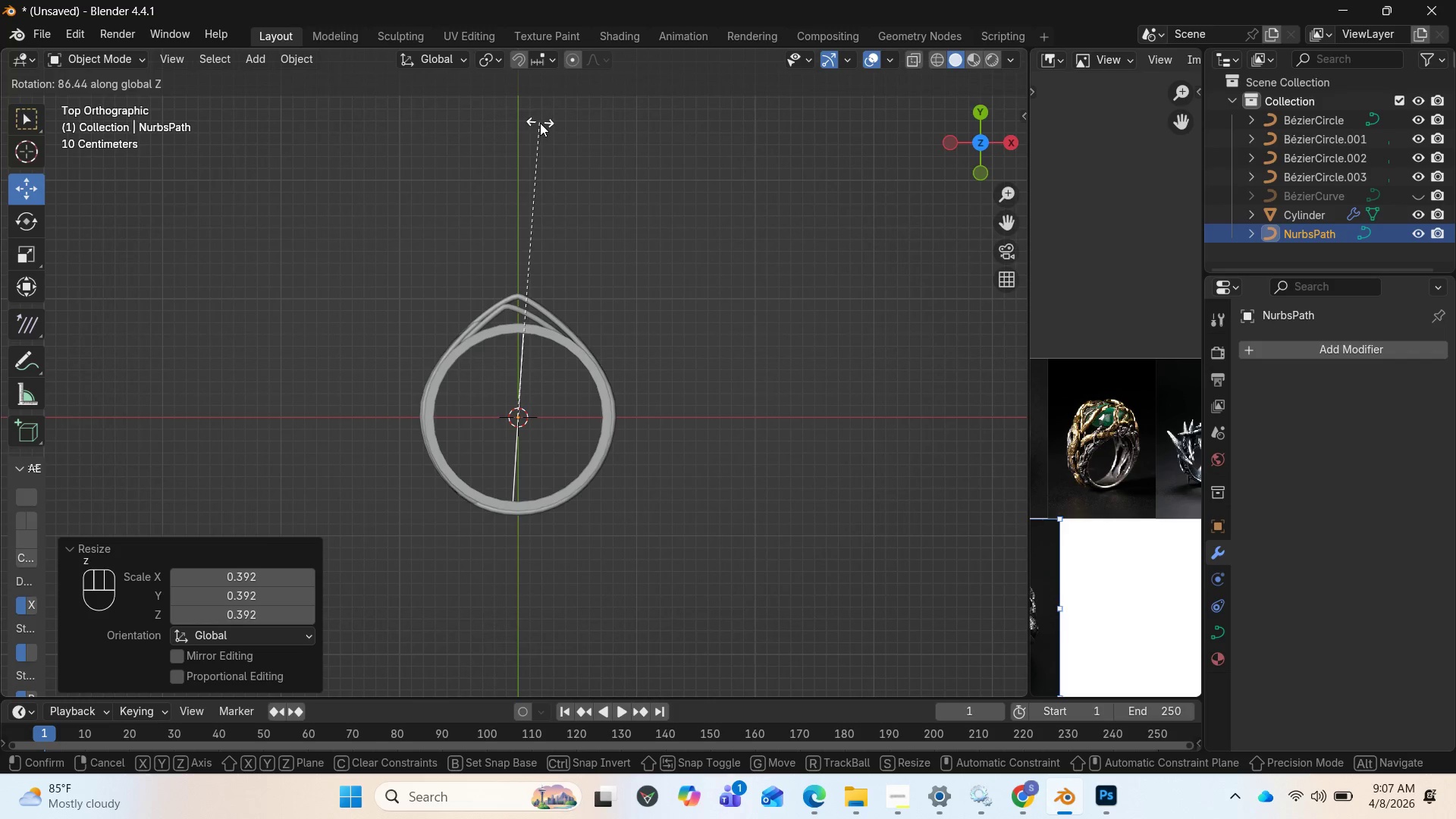 
type(90)
 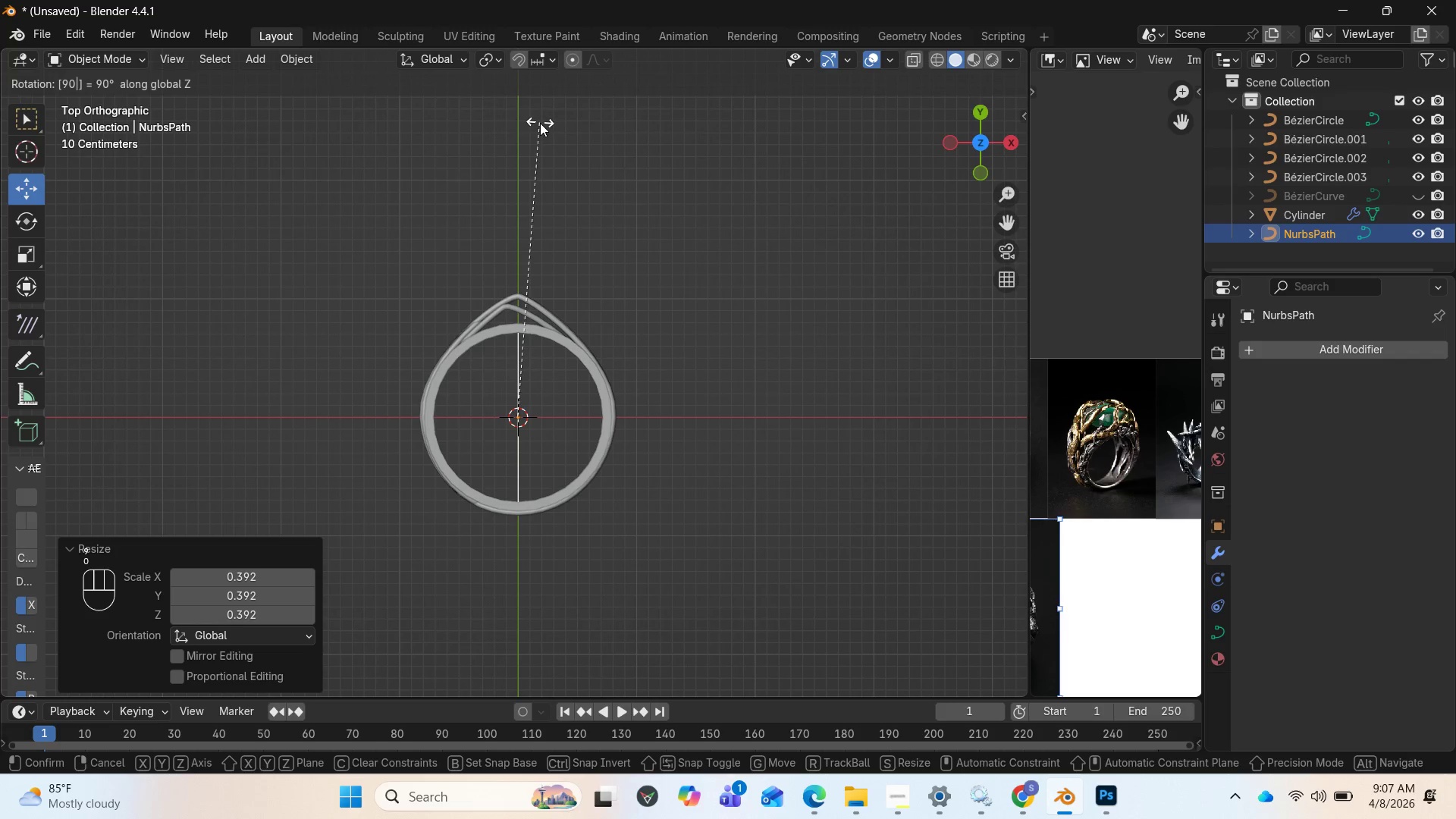 
left_click([540, 123])
 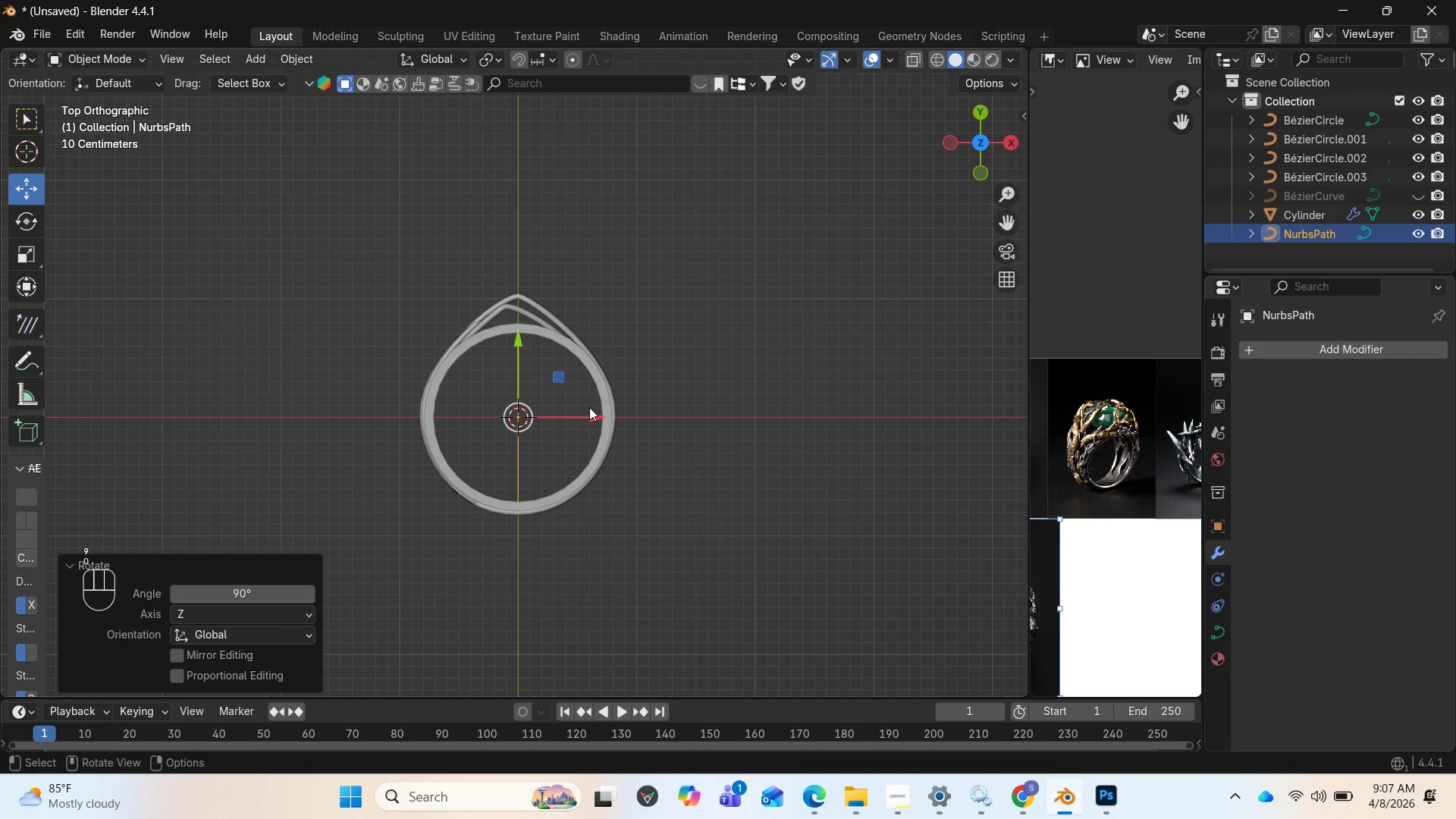 
left_click_drag(start_coordinate=[591, 410], to_coordinate=[487, 411])
 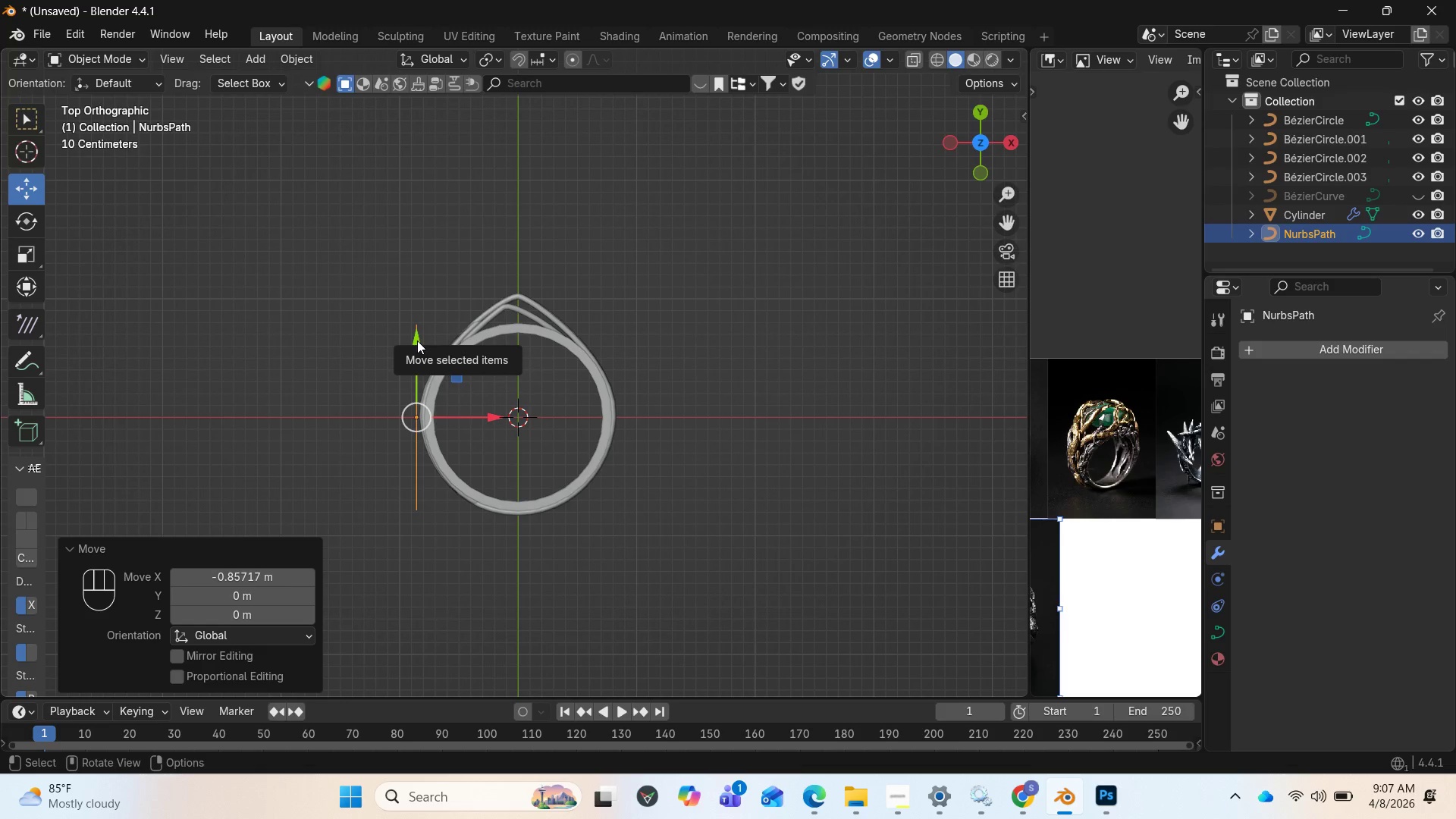 
left_click_drag(start_coordinate=[420, 341], to_coordinate=[422, 290])
 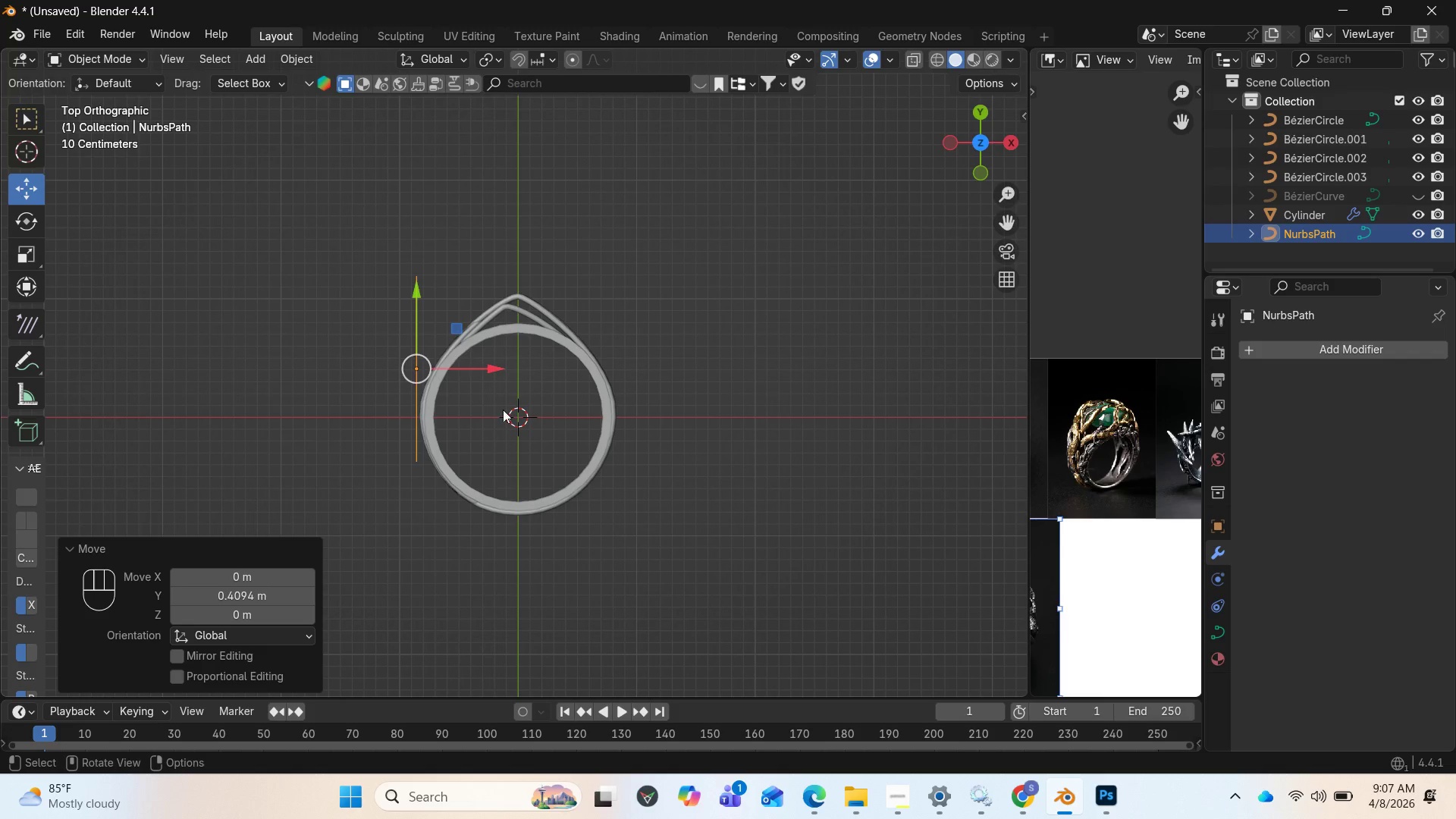 
left_click_drag(start_coordinate=[495, 367], to_coordinate=[504, 364])
 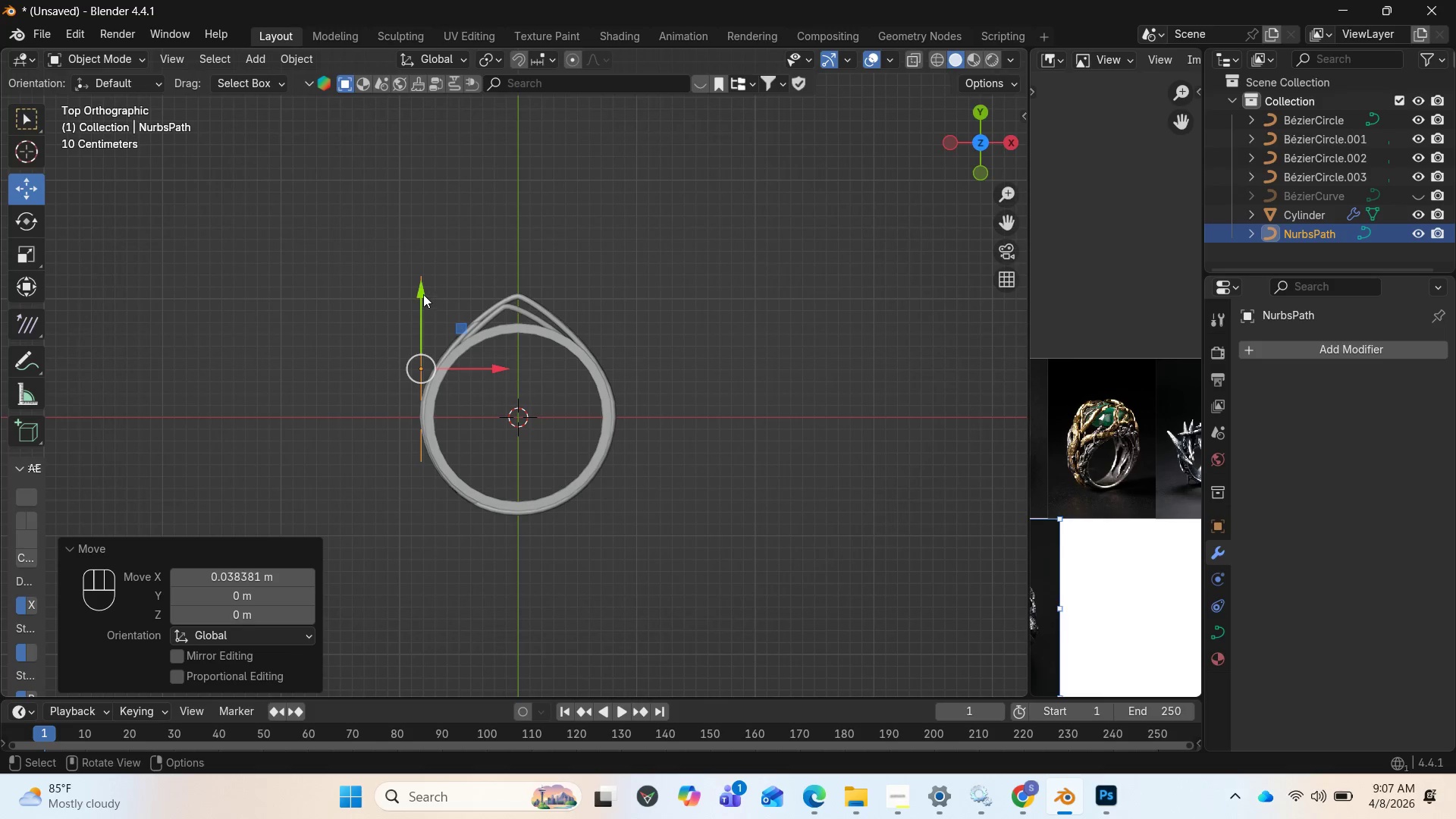 
left_click_drag(start_coordinate=[422, 292], to_coordinate=[427, 252])
 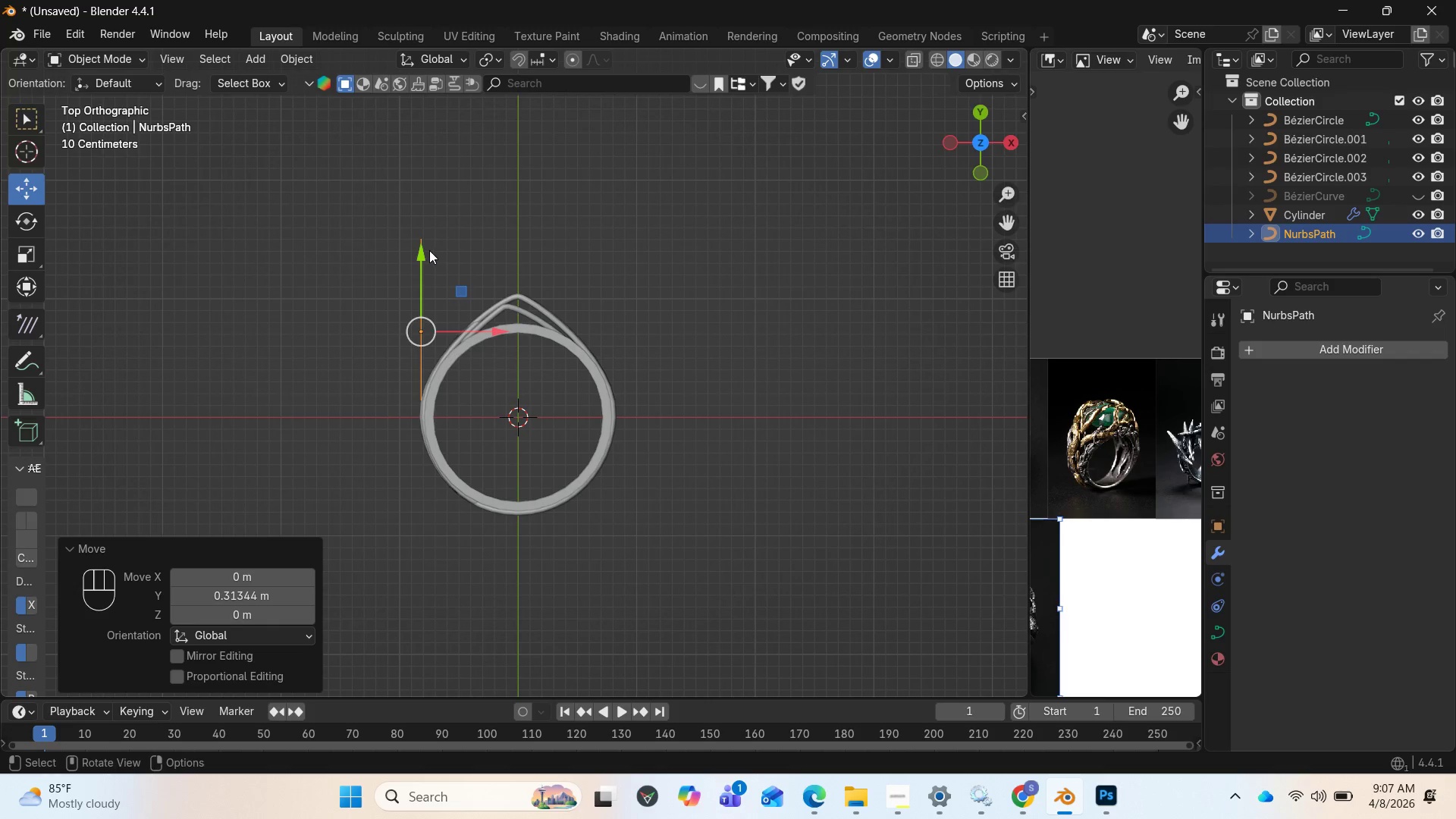 
left_click_drag(start_coordinate=[422, 250], to_coordinate=[414, 266])
 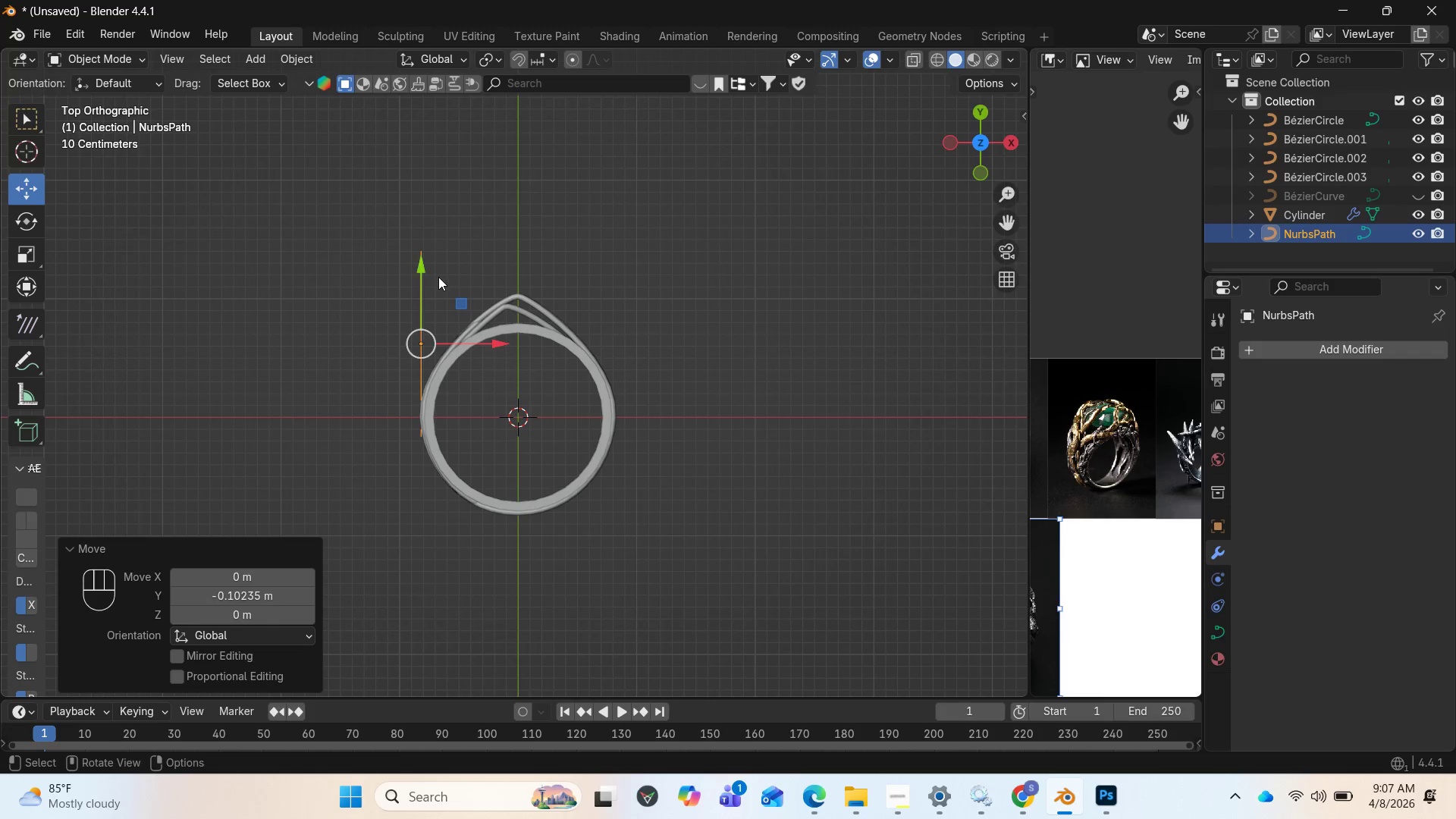 
left_click_drag(start_coordinate=[419, 259], to_coordinate=[422, 234])
 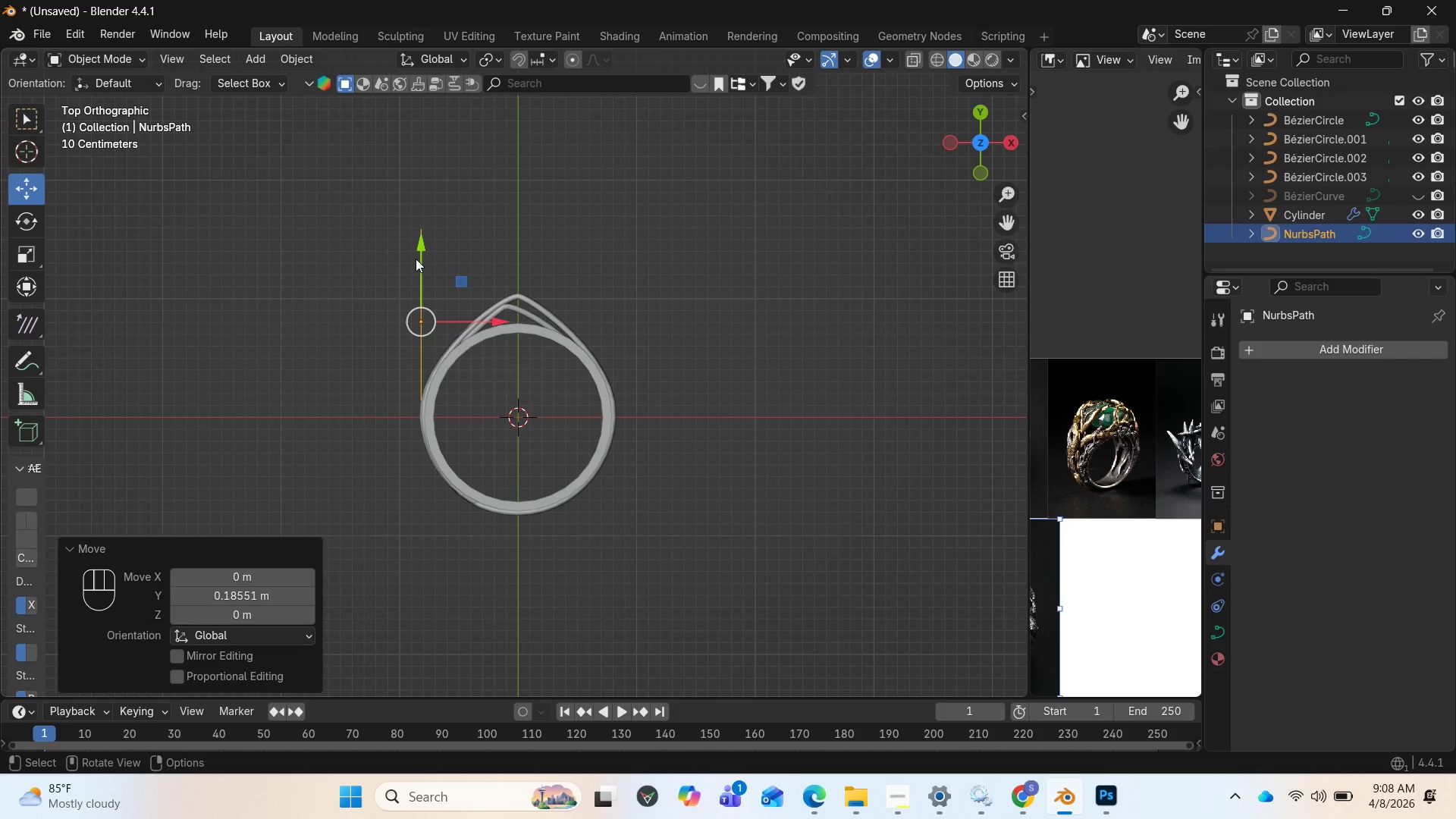 
left_click_drag(start_coordinate=[417, 248], to_coordinate=[422, 214])
 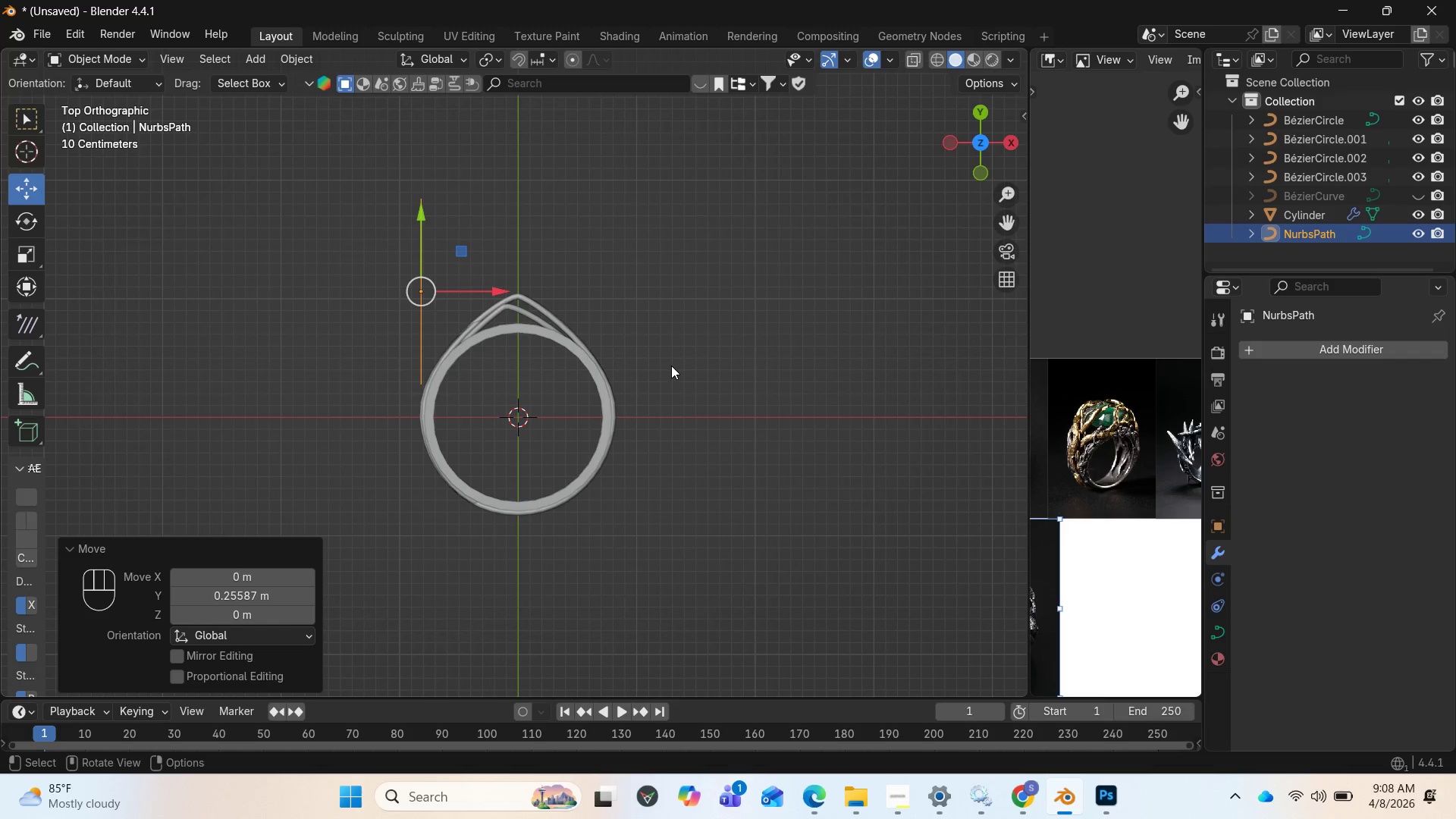 
key(S)
 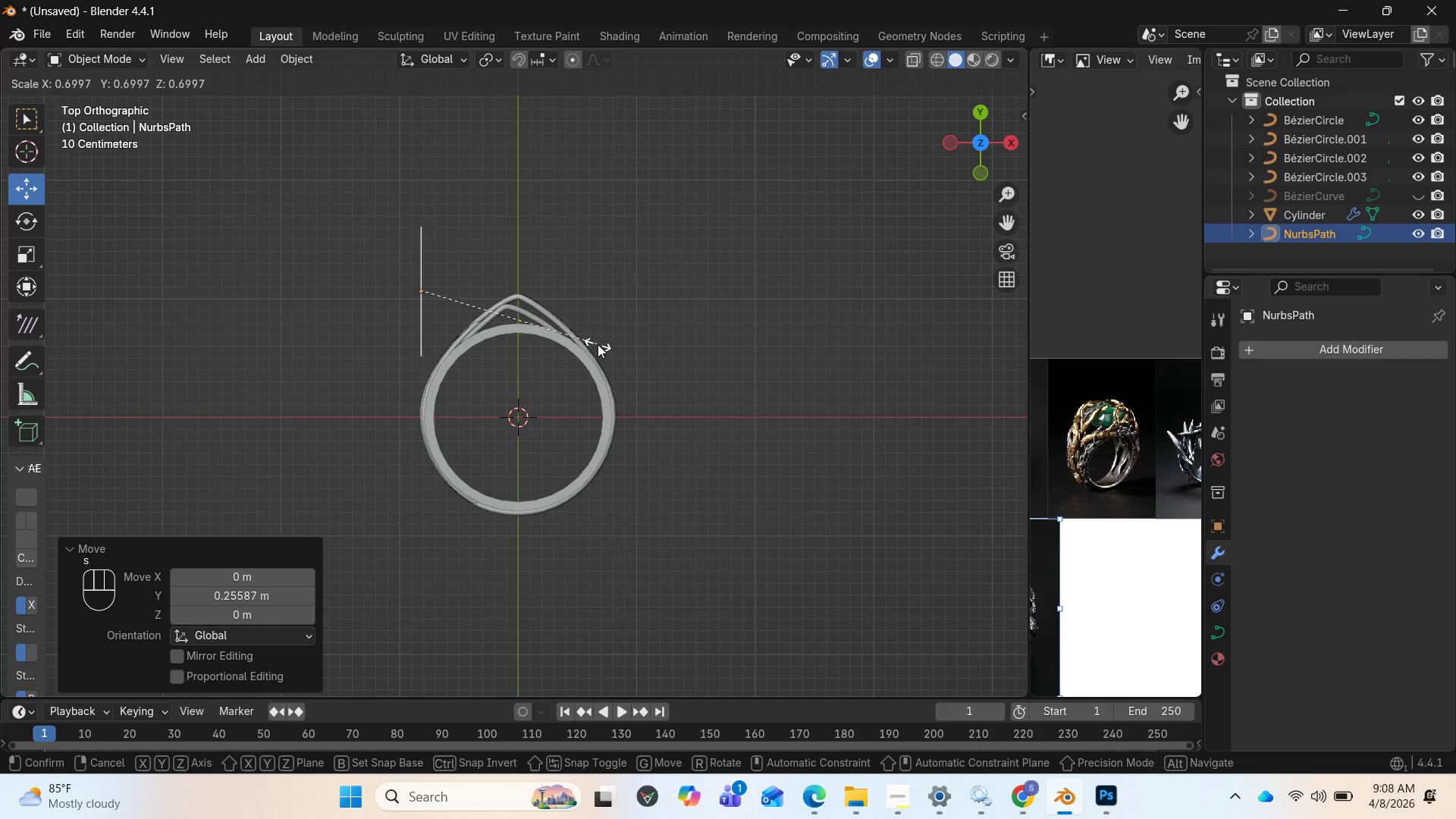 
left_click([597, 344])
 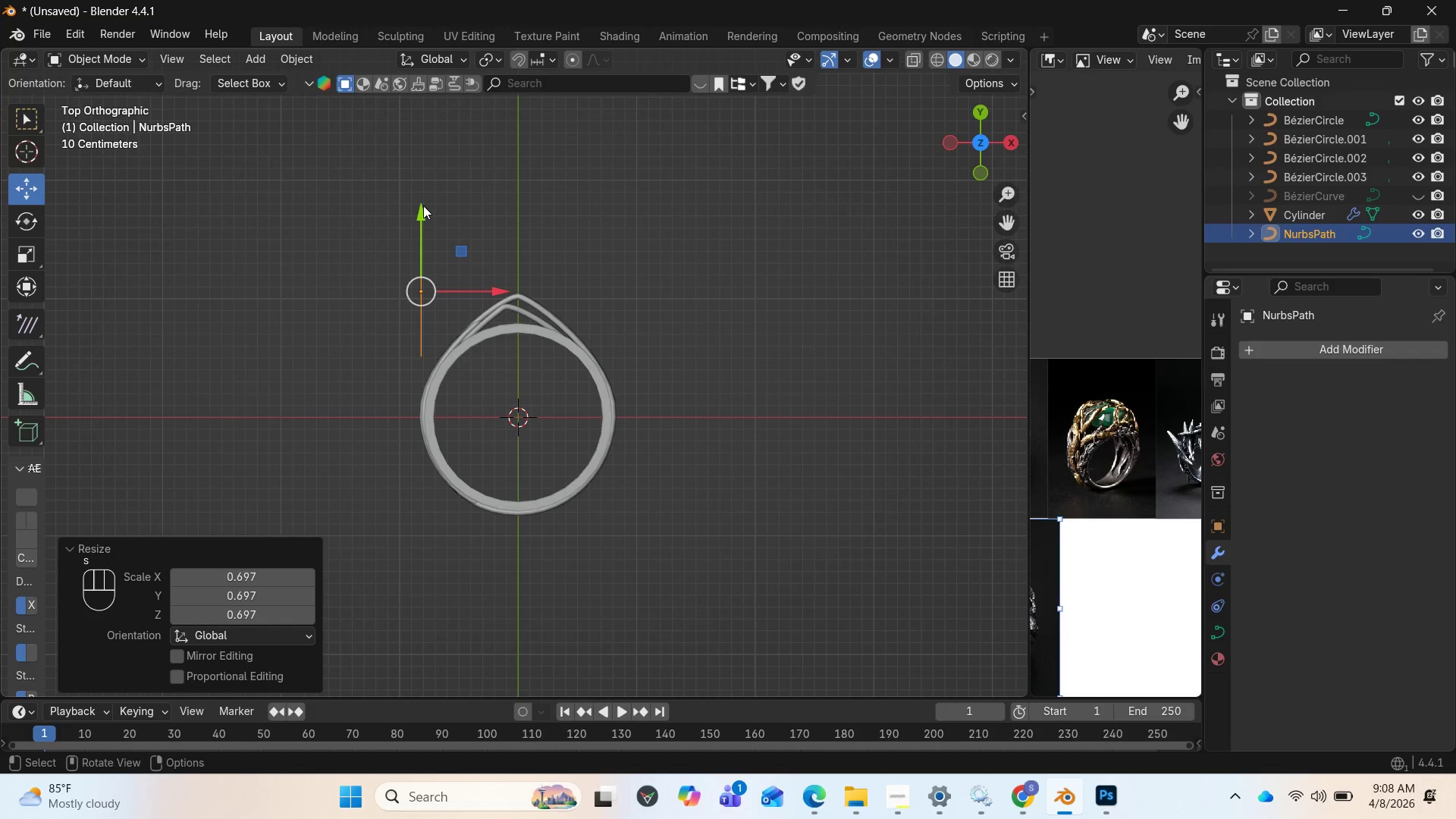 
left_click_drag(start_coordinate=[420, 210], to_coordinate=[404, 275])
 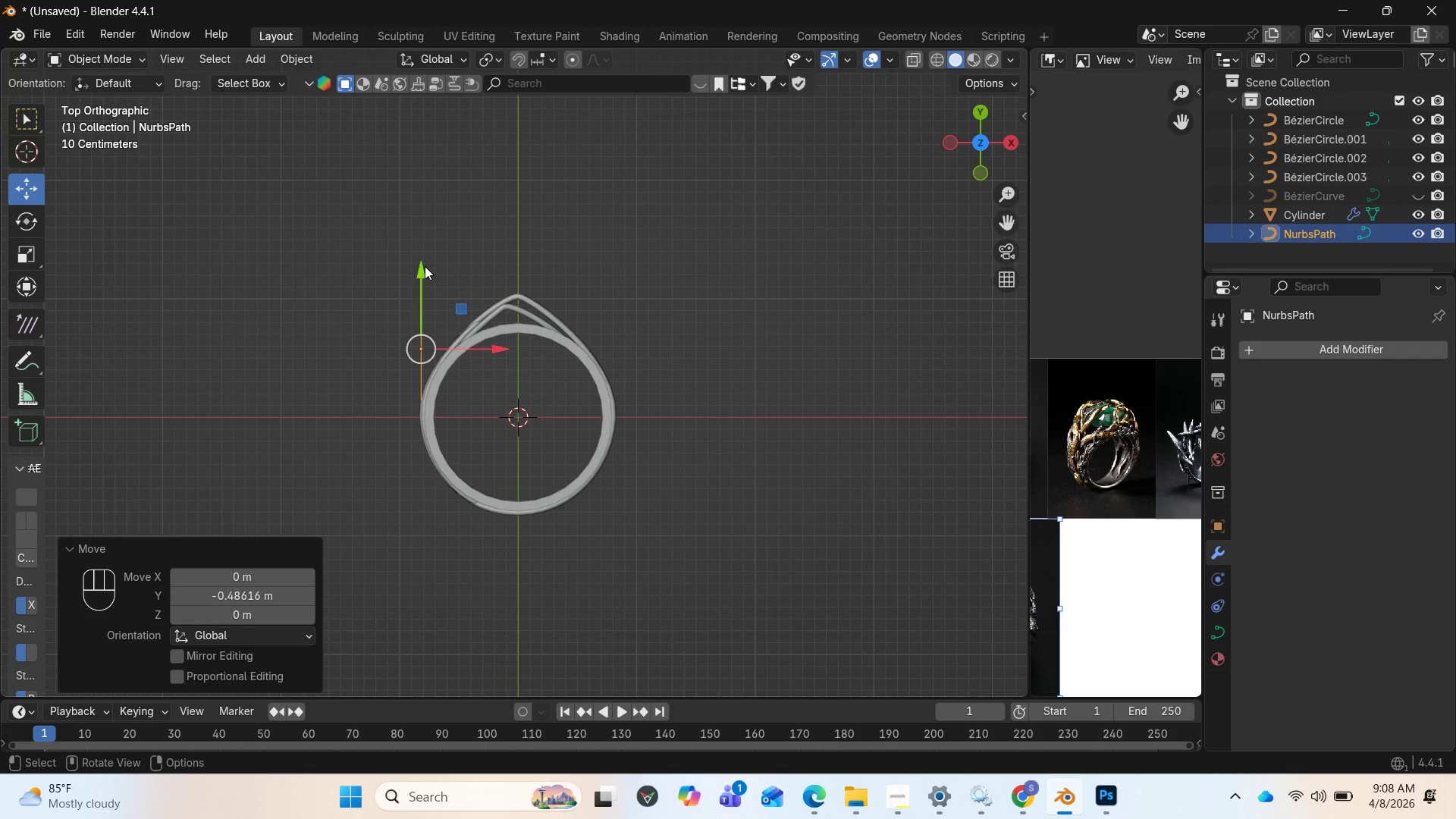 
left_click_drag(start_coordinate=[424, 266], to_coordinate=[423, 281])
 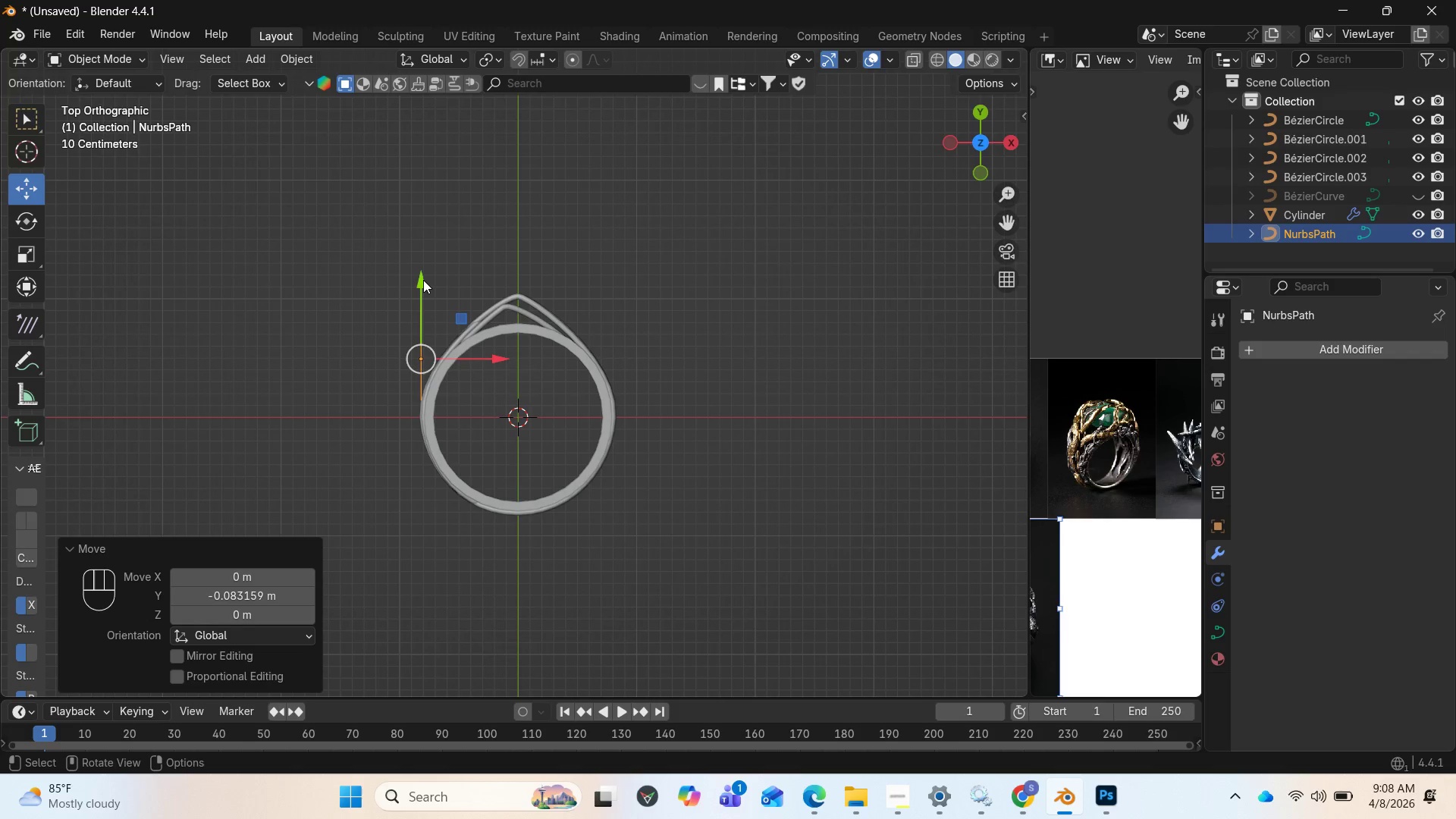 
left_click_drag(start_coordinate=[423, 279], to_coordinate=[422, 288])
 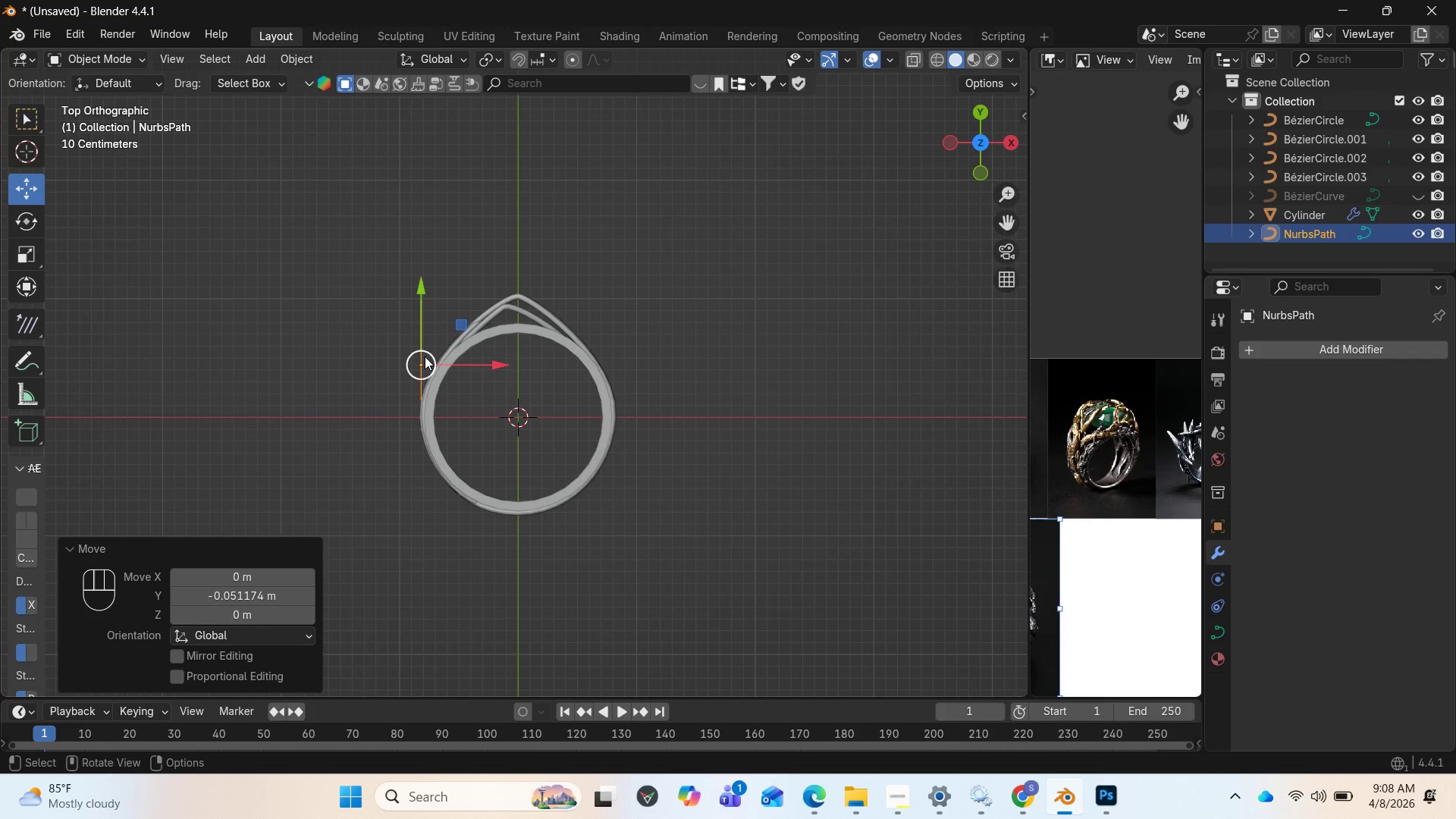 
left_click([427, 312])
 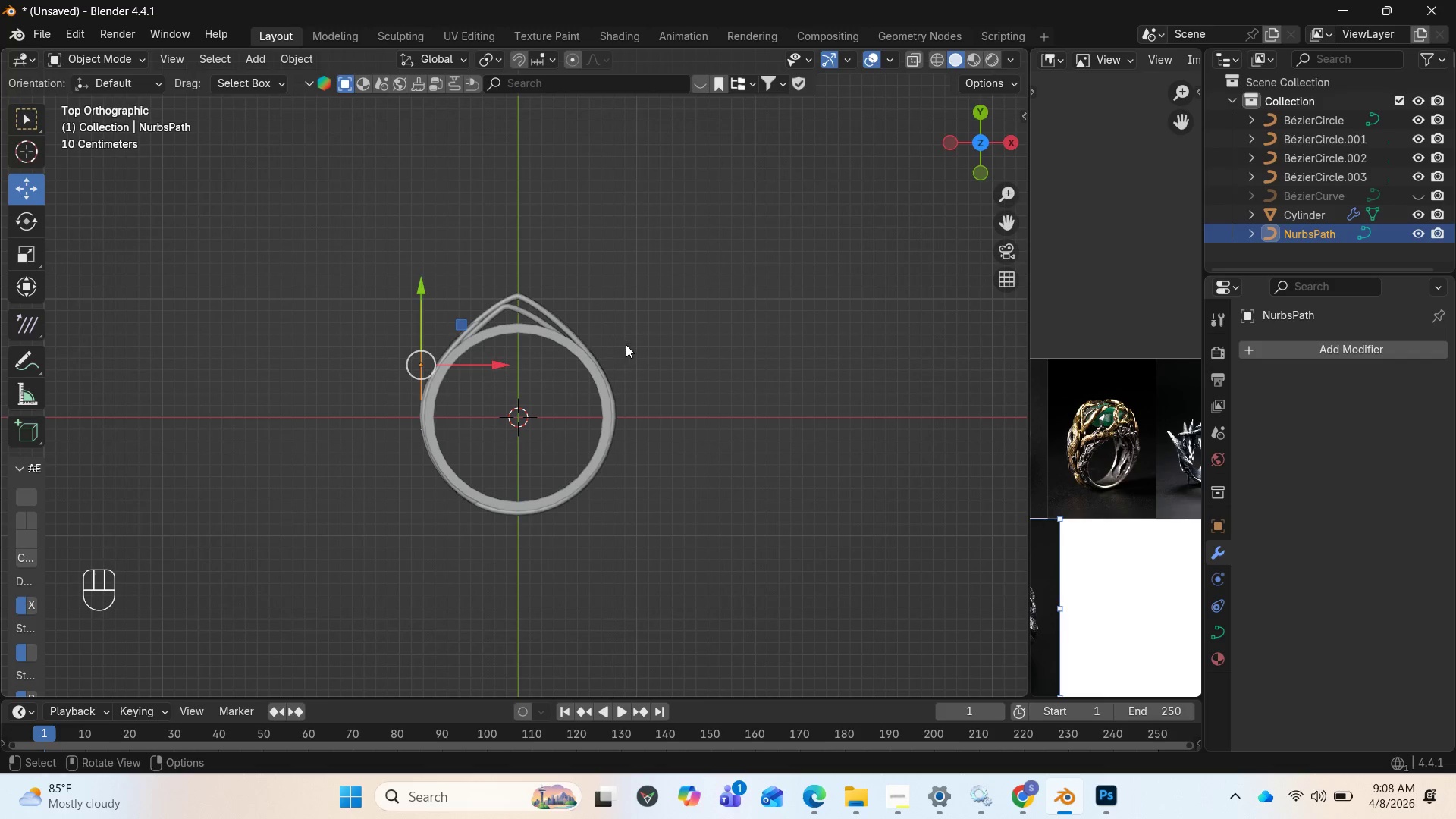 
key(Tab)
 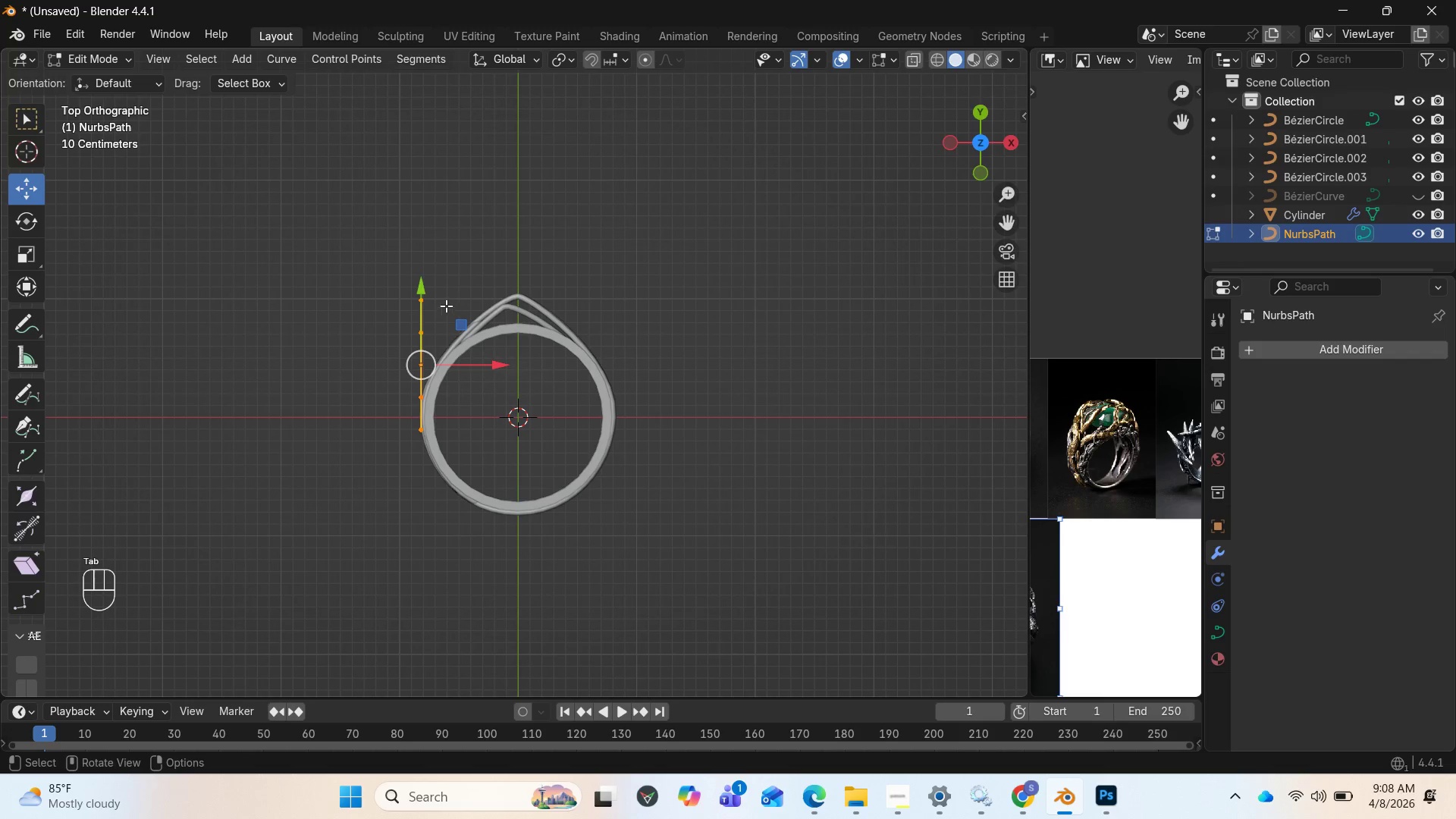 
left_click([431, 300])
 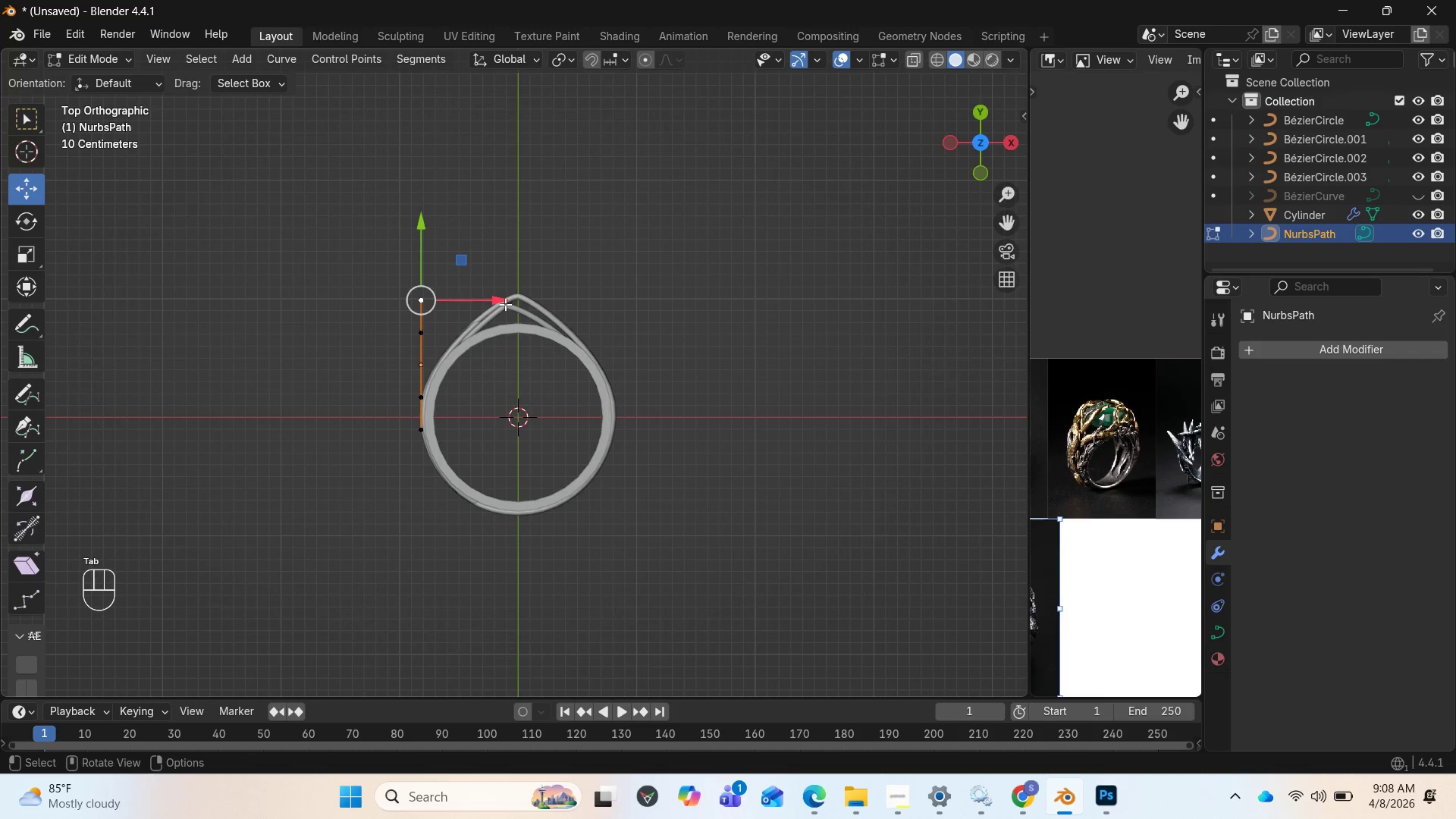 
left_click_drag(start_coordinate=[500, 300], to_coordinate=[566, 315])
 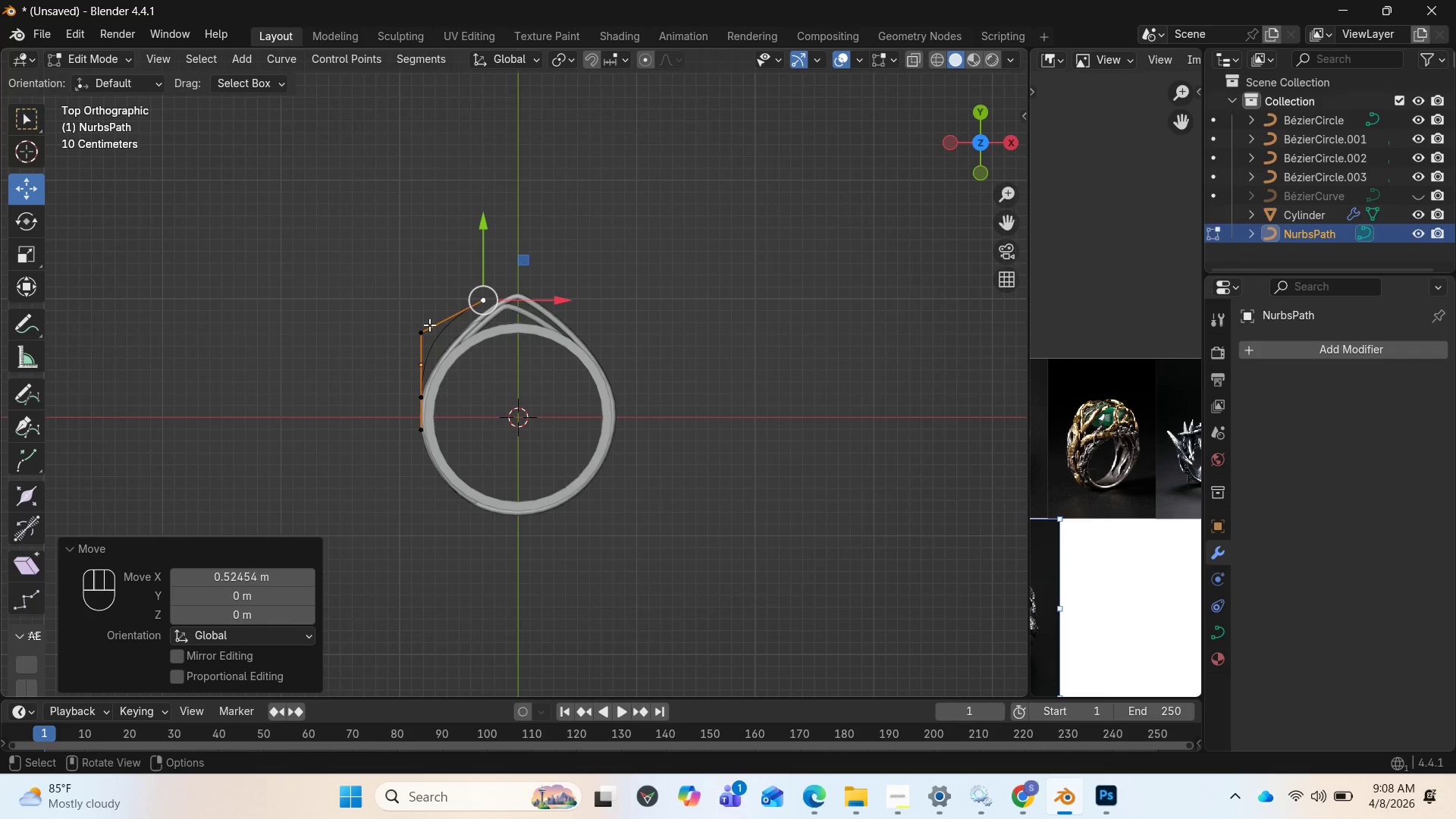 
left_click([425, 327])
 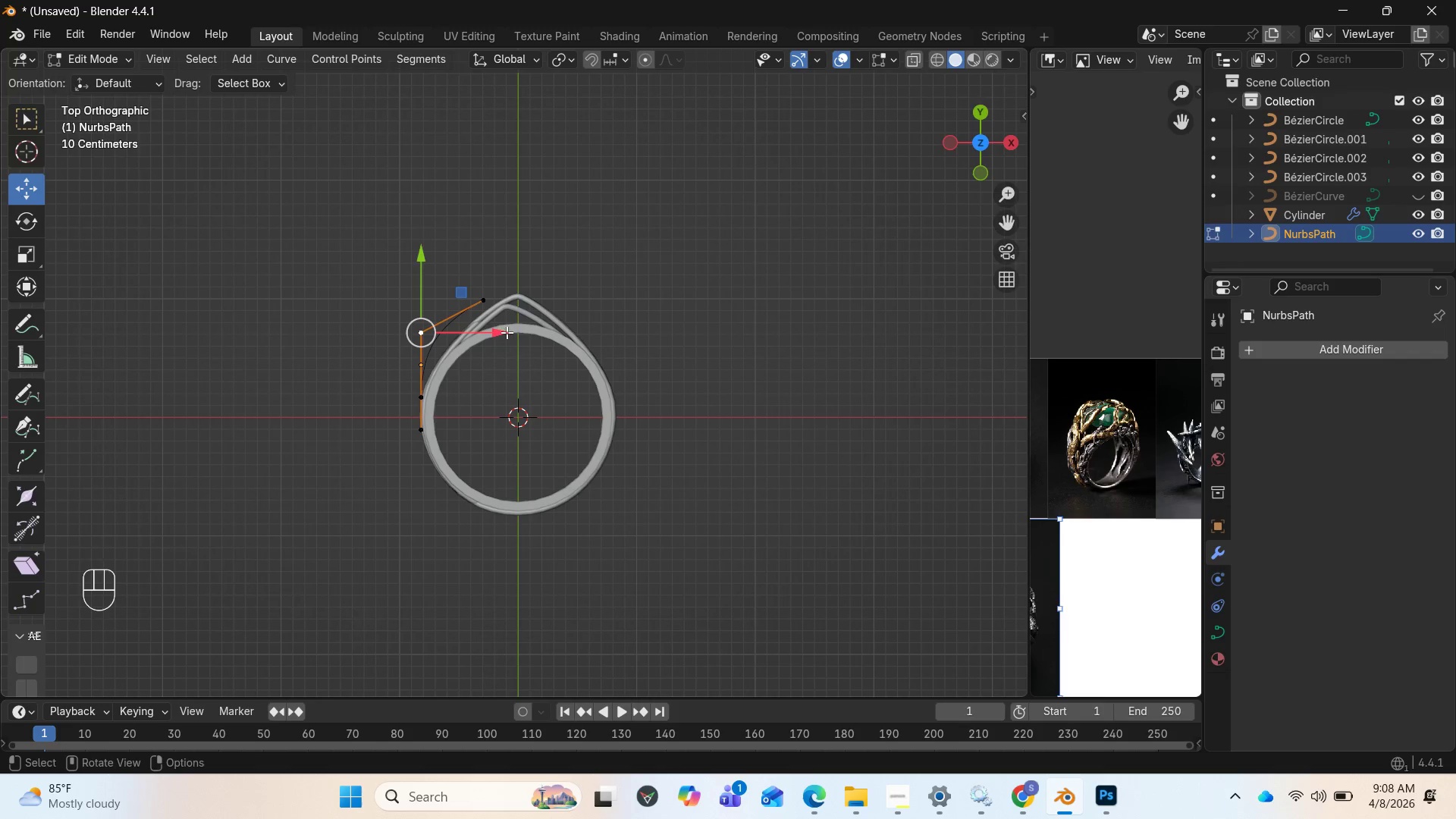 
left_click_drag(start_coordinate=[507, 332], to_coordinate=[548, 354])
 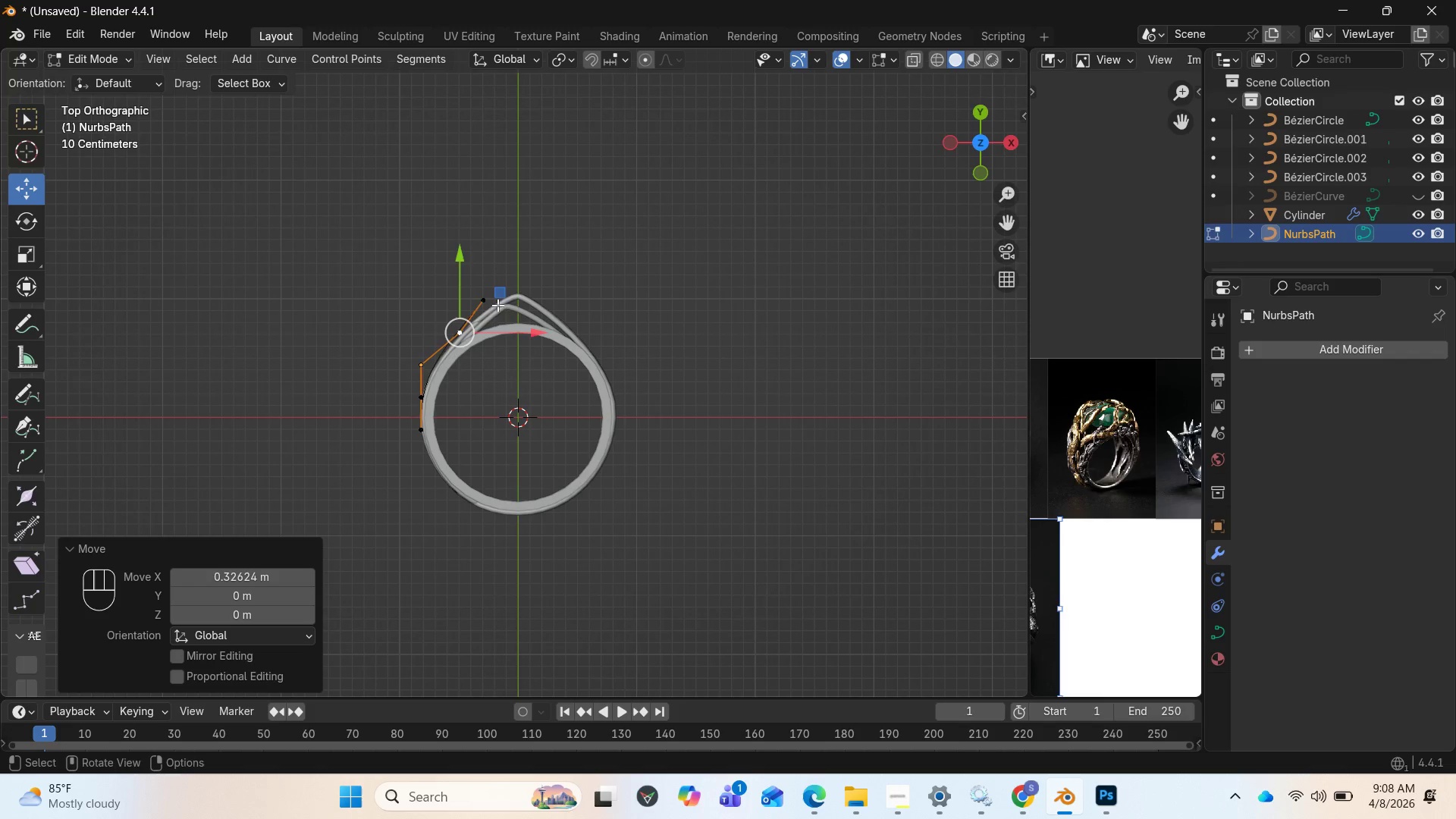 
left_click([487, 298])
 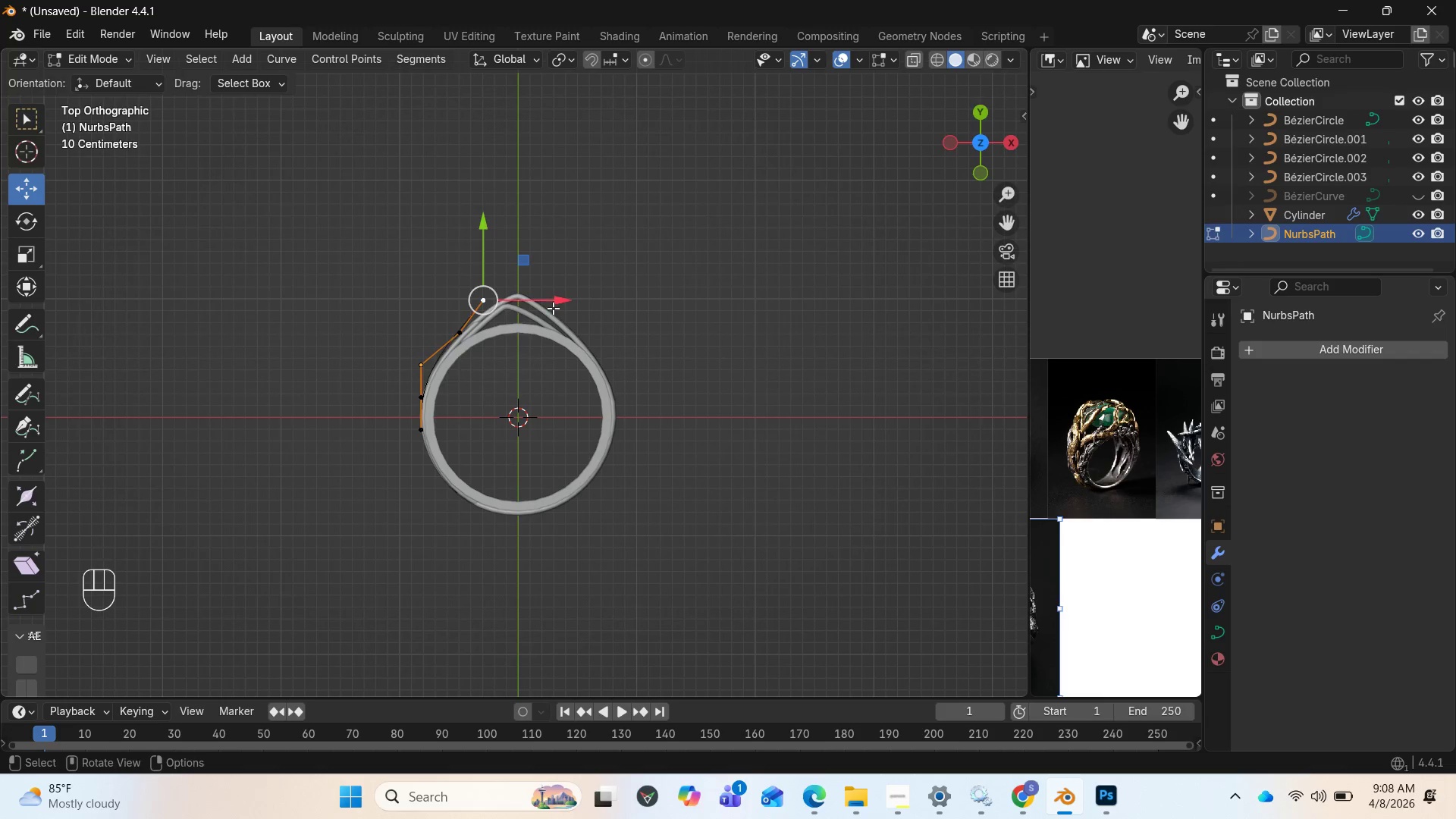 
left_click_drag(start_coordinate=[556, 300], to_coordinate=[573, 318])
 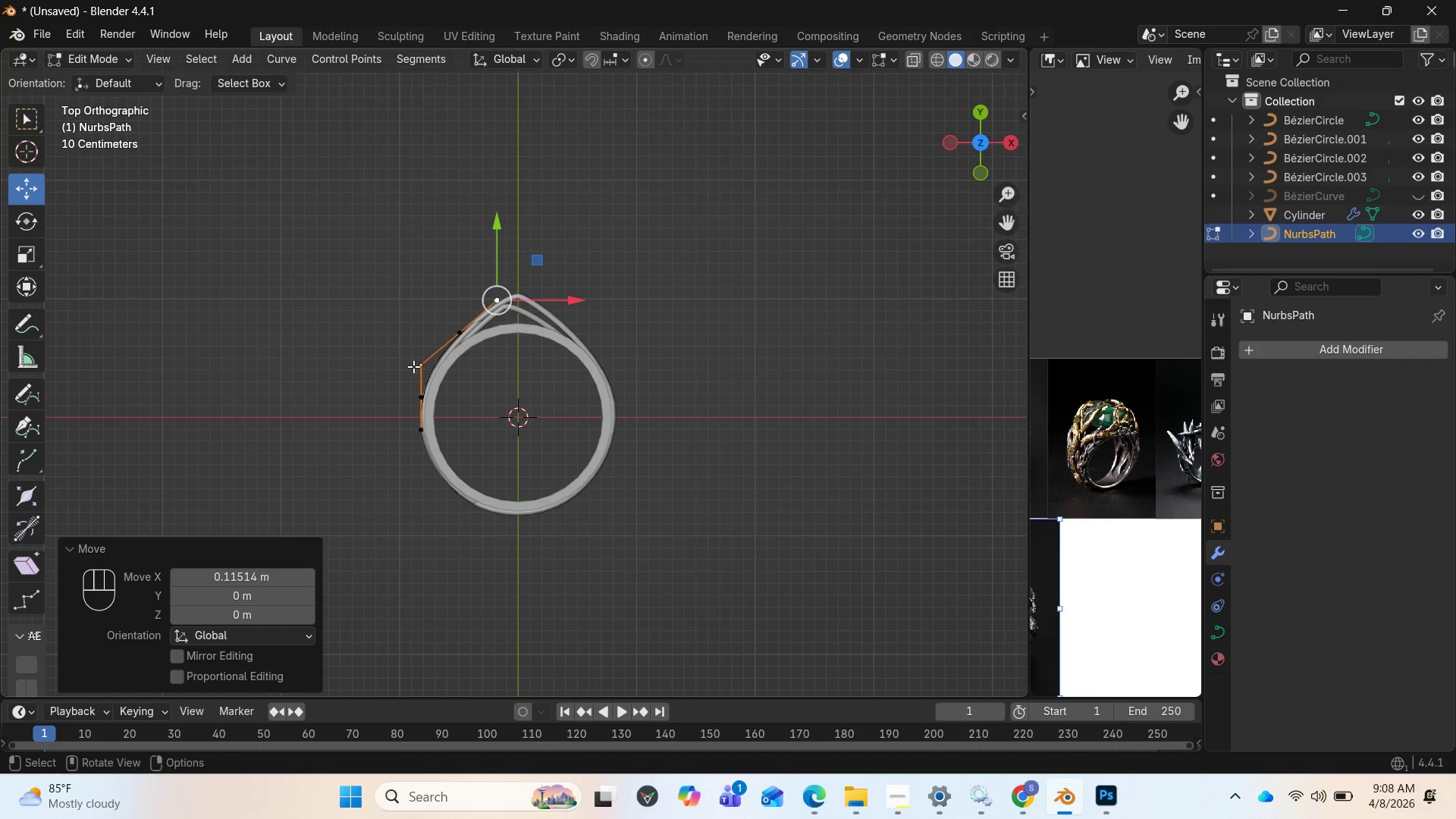 
left_click([417, 366])
 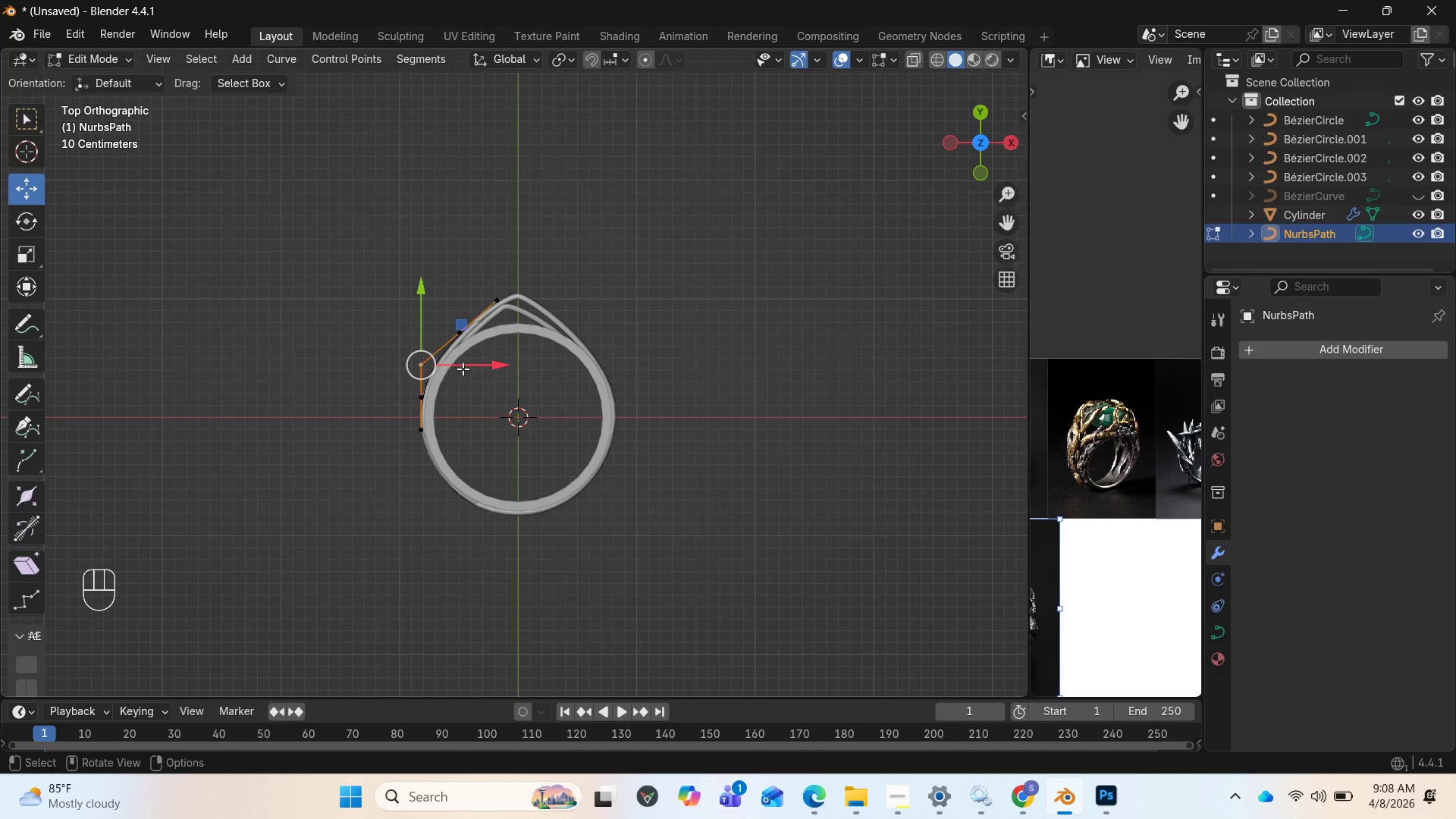 
left_click_drag(start_coordinate=[466, 369], to_coordinate=[482, 378])
 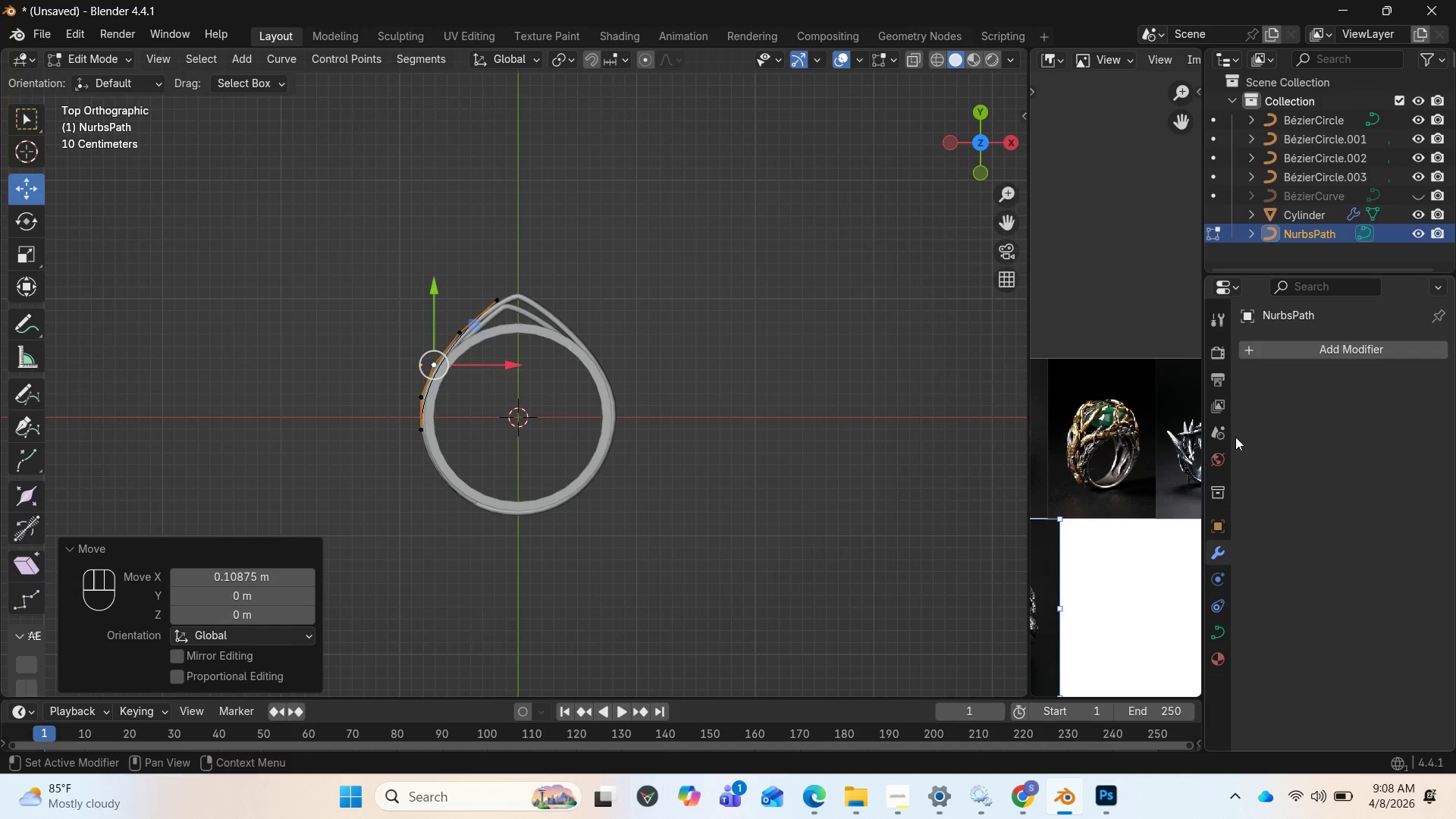 
left_click([1222, 626])
 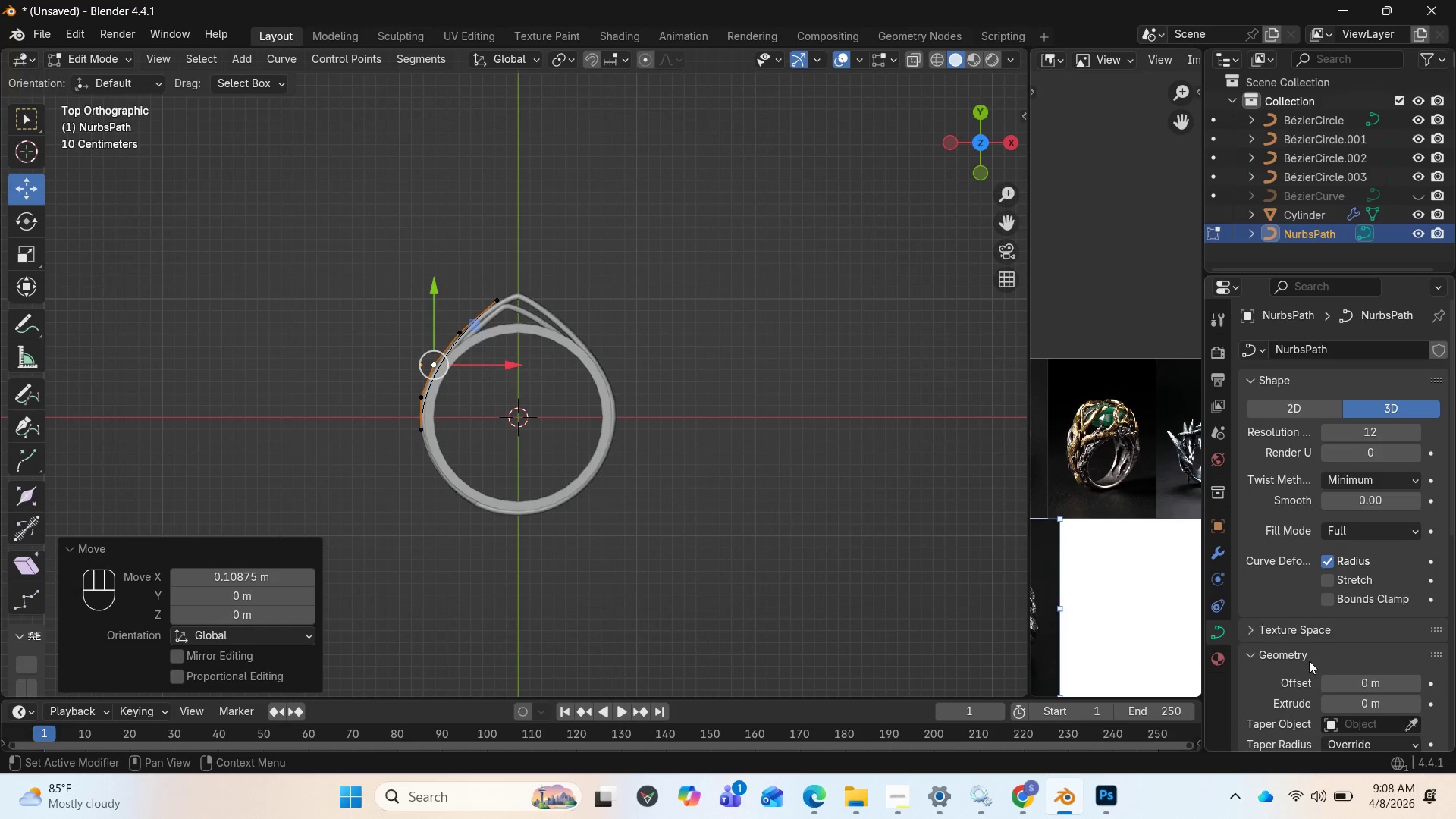 
scroll: coordinate [1353, 645], scroll_direction: down, amount: 8.0
 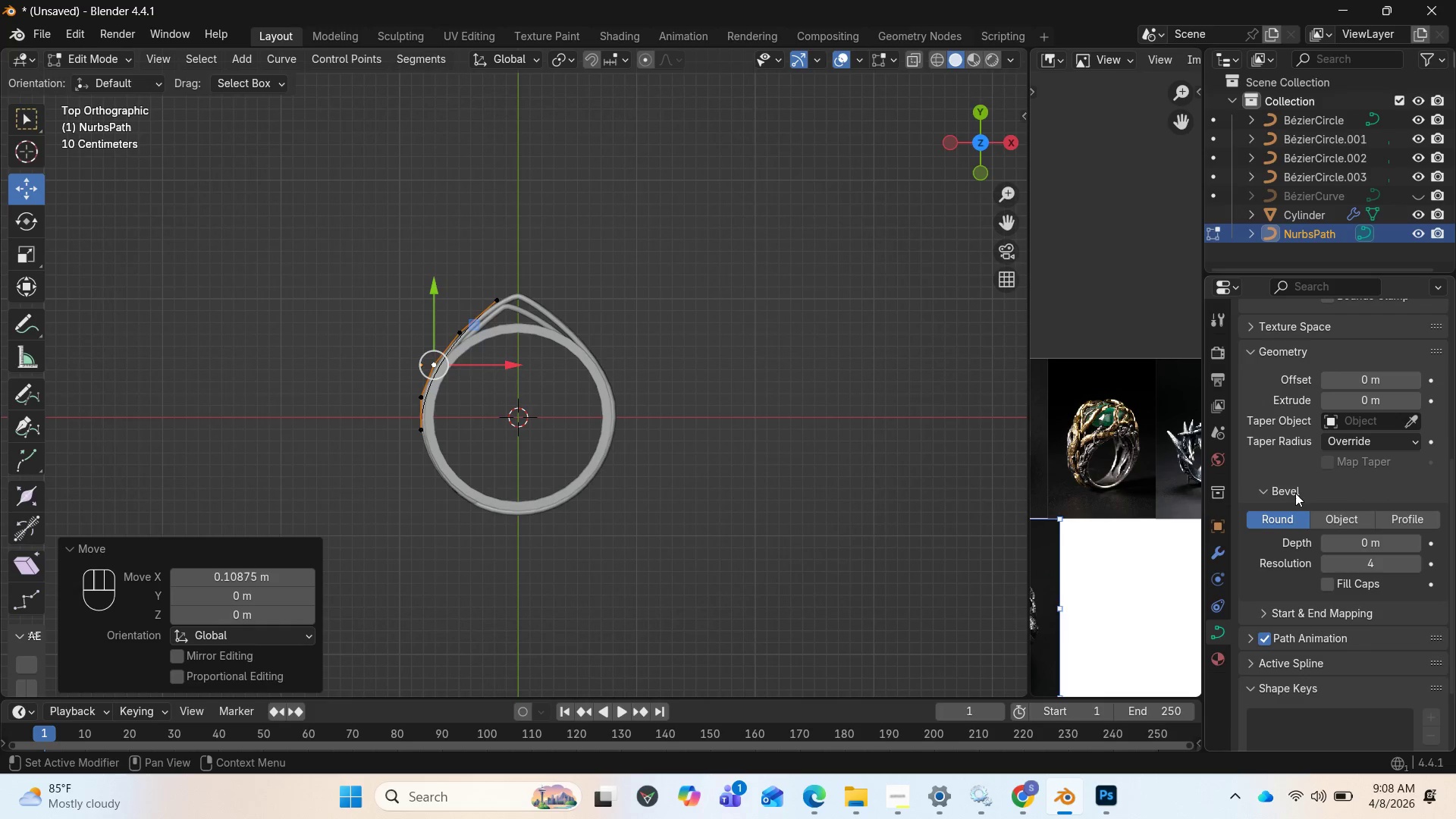 
left_click([1370, 544])
 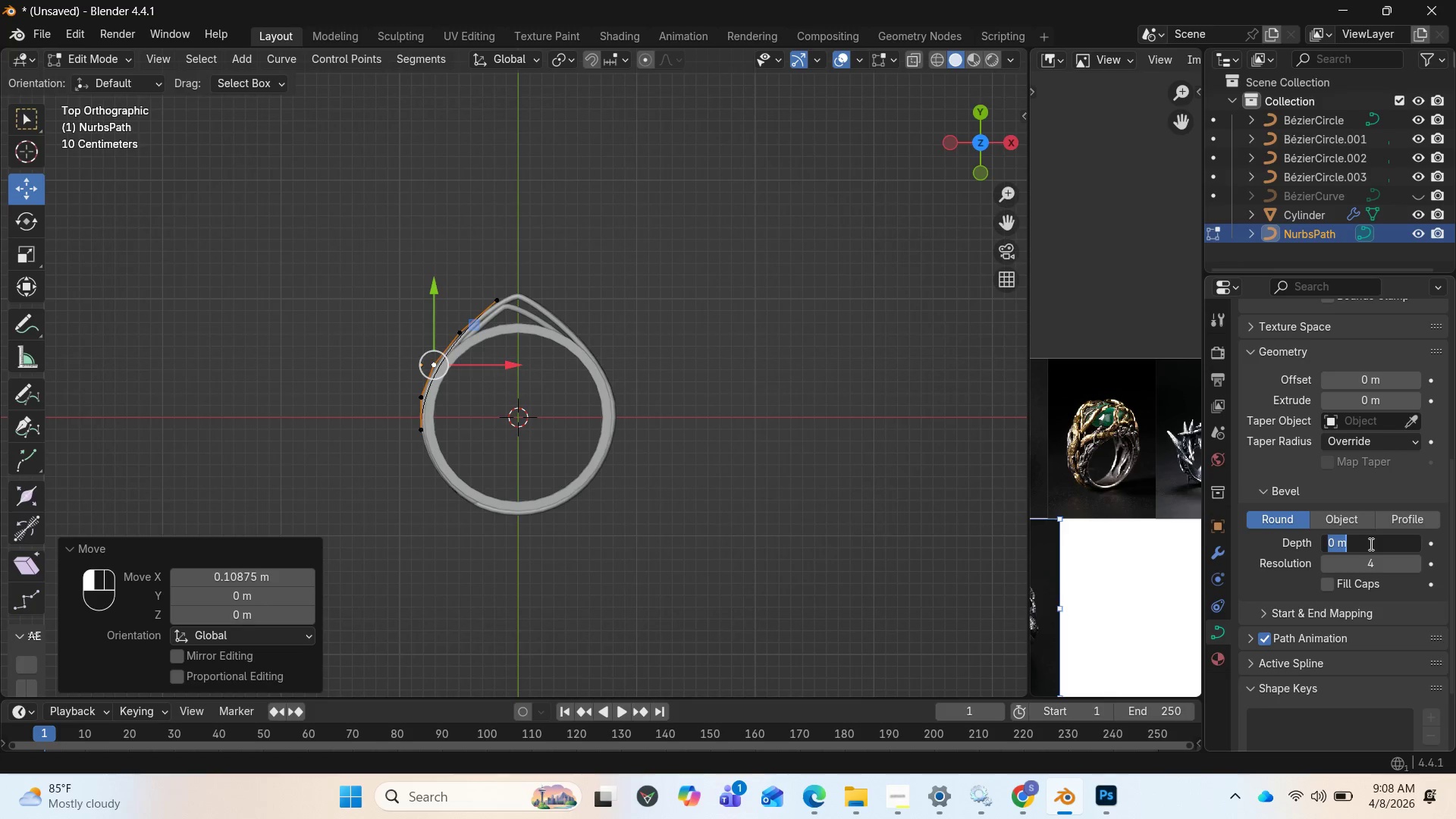 
type(.03)
 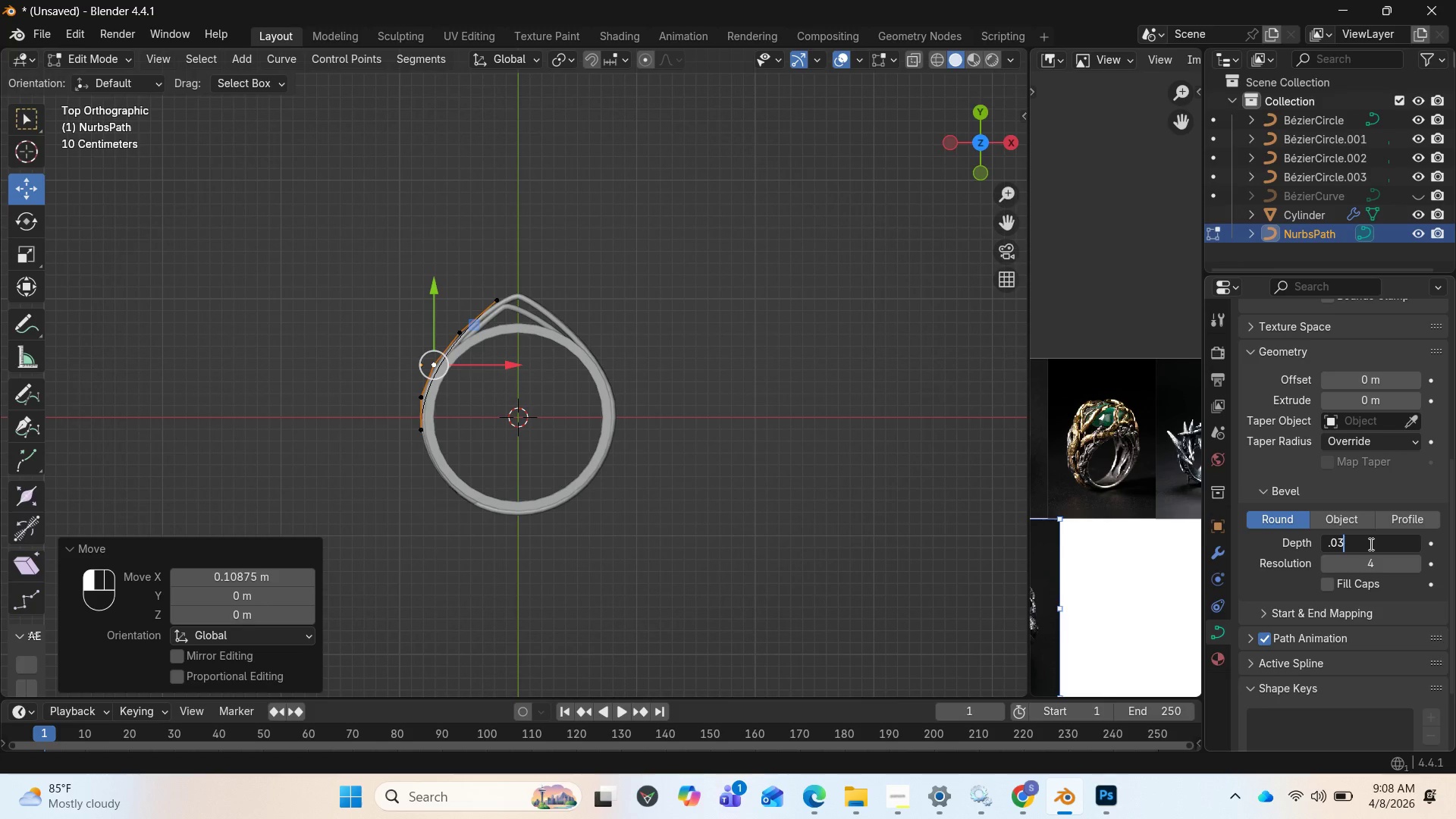 
key(Enter)
 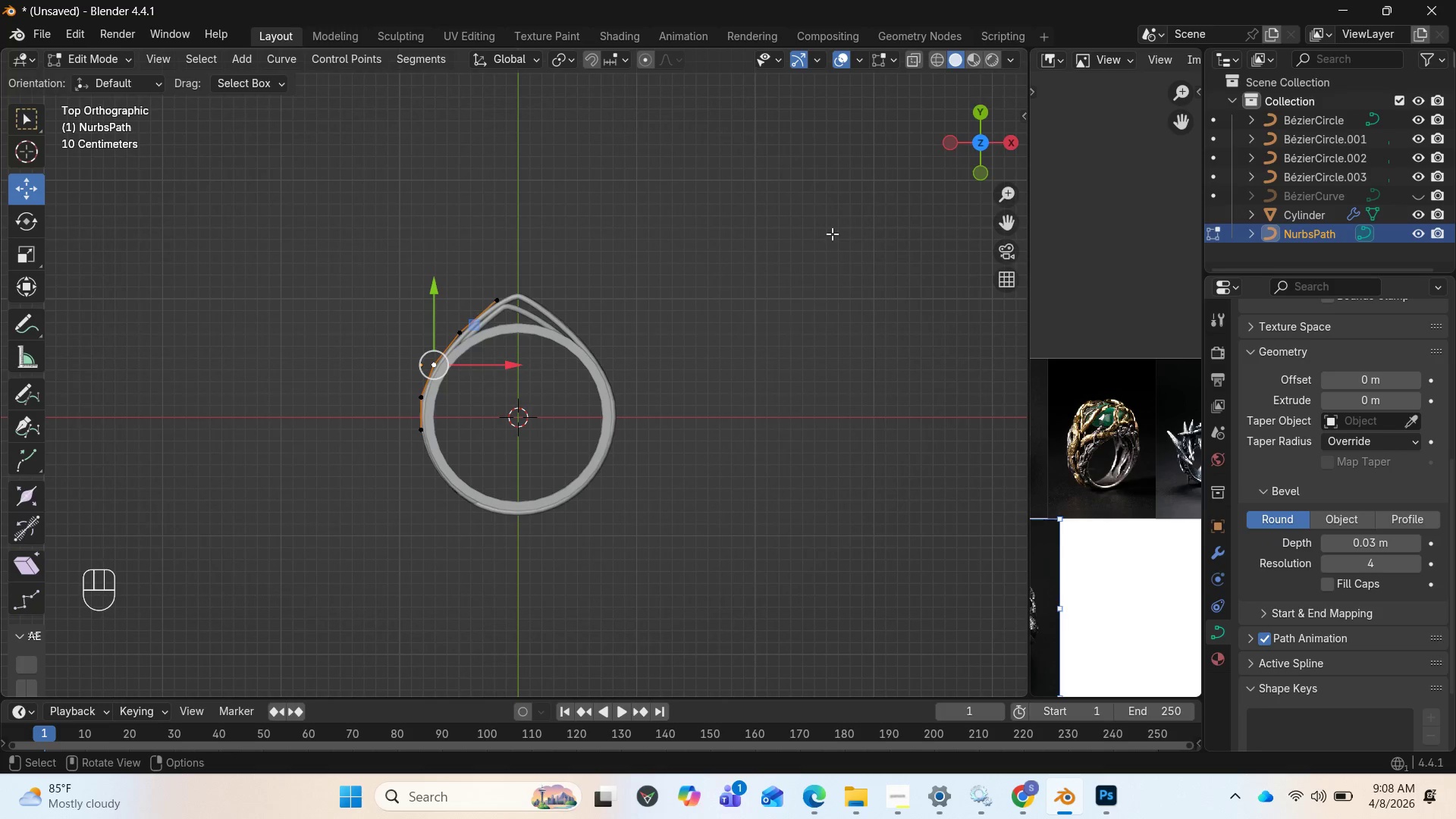 
left_click_drag(start_coordinate=[982, 149], to_coordinate=[54, 159])
 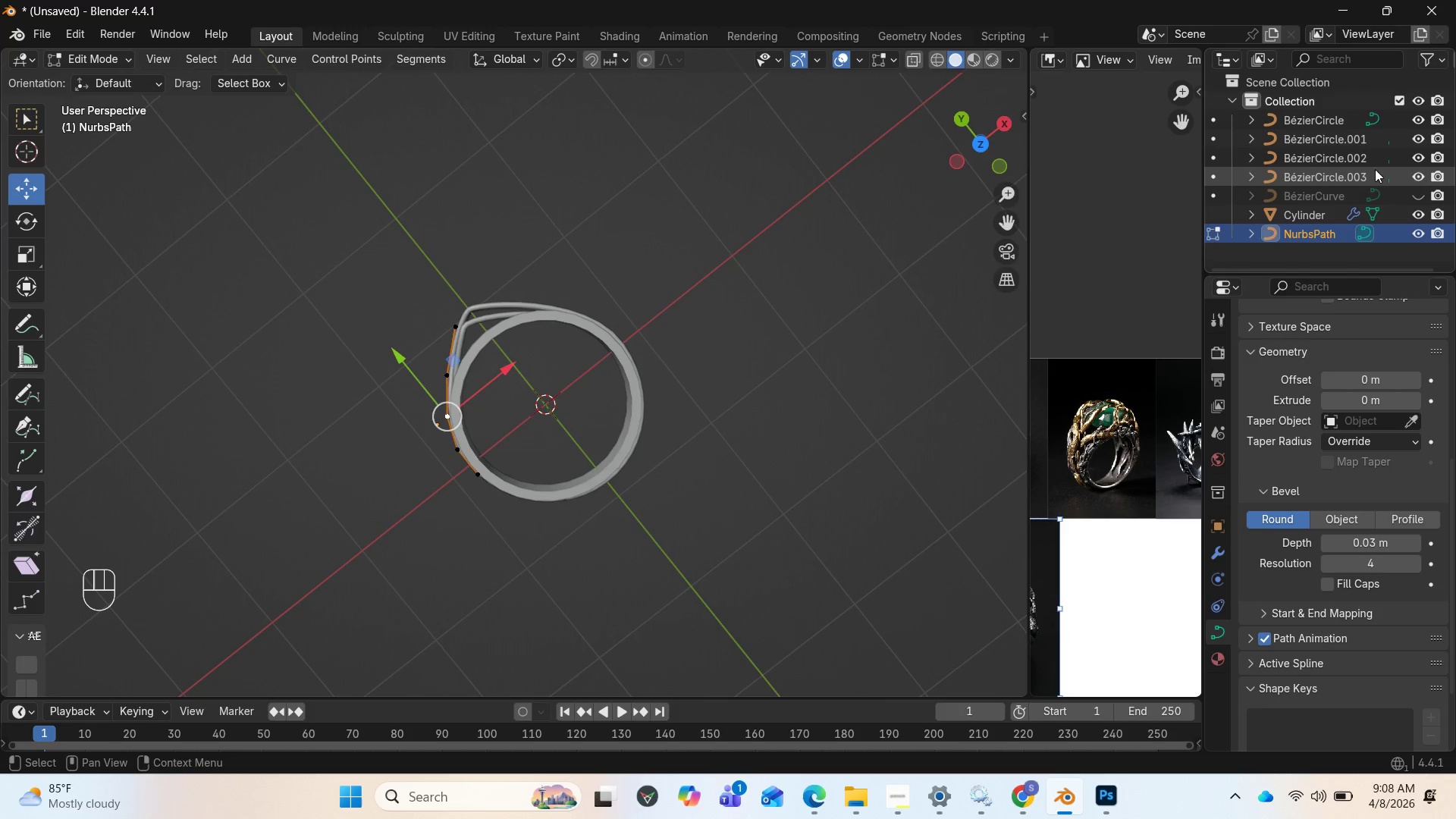 
mouse_move([1408, 200])
 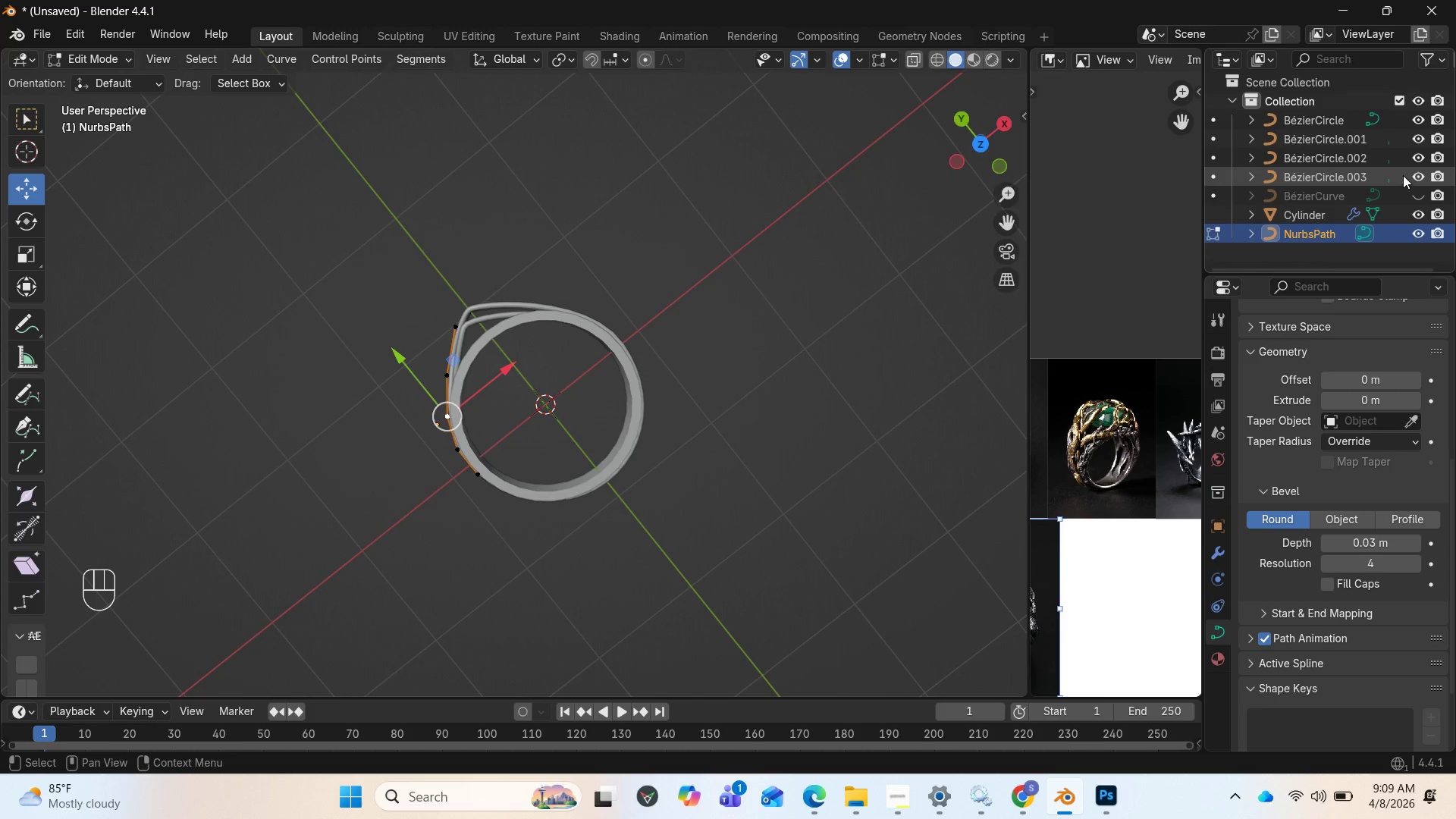 
left_click([1407, 174])
 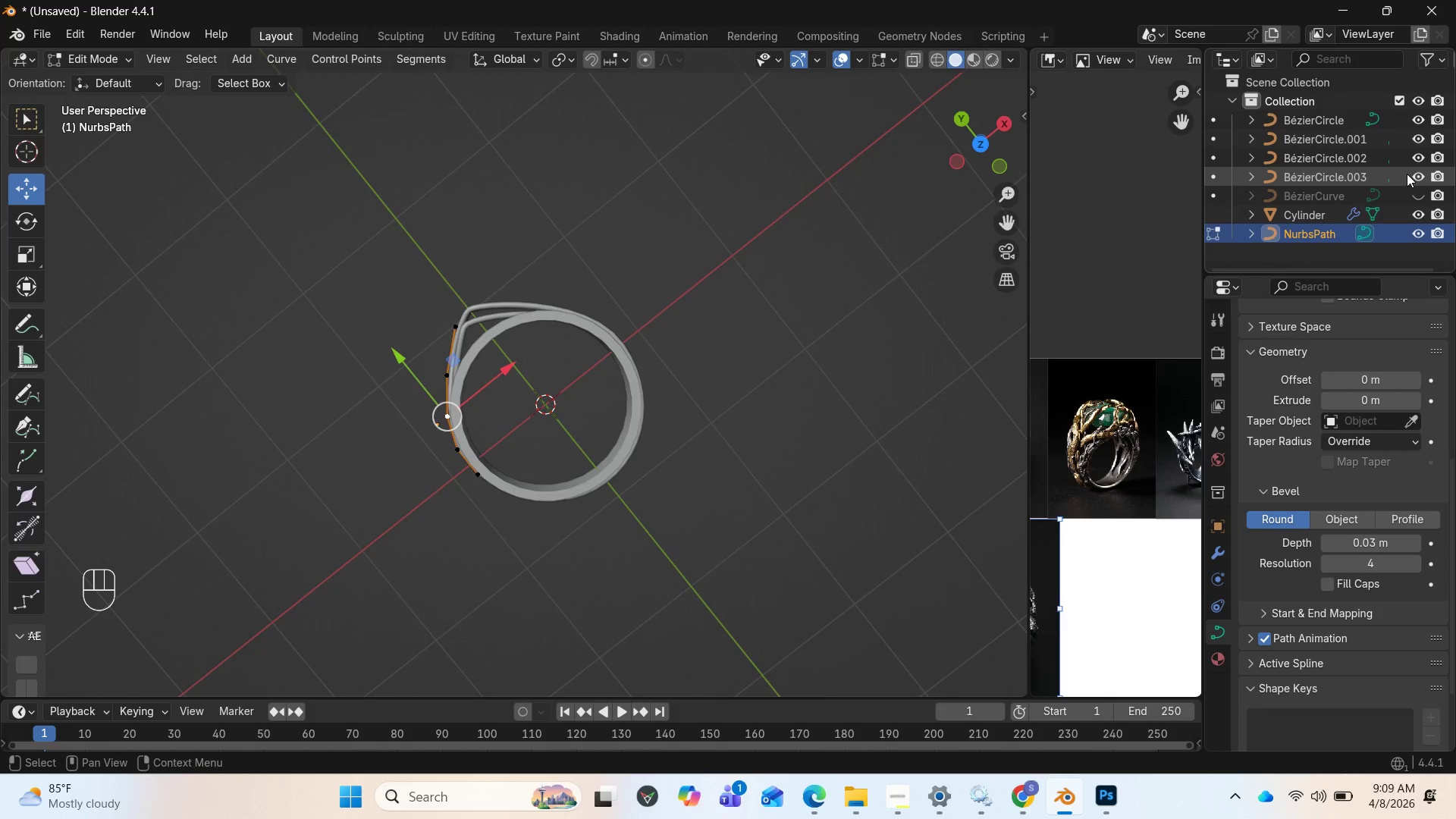 
left_click([1415, 174])
 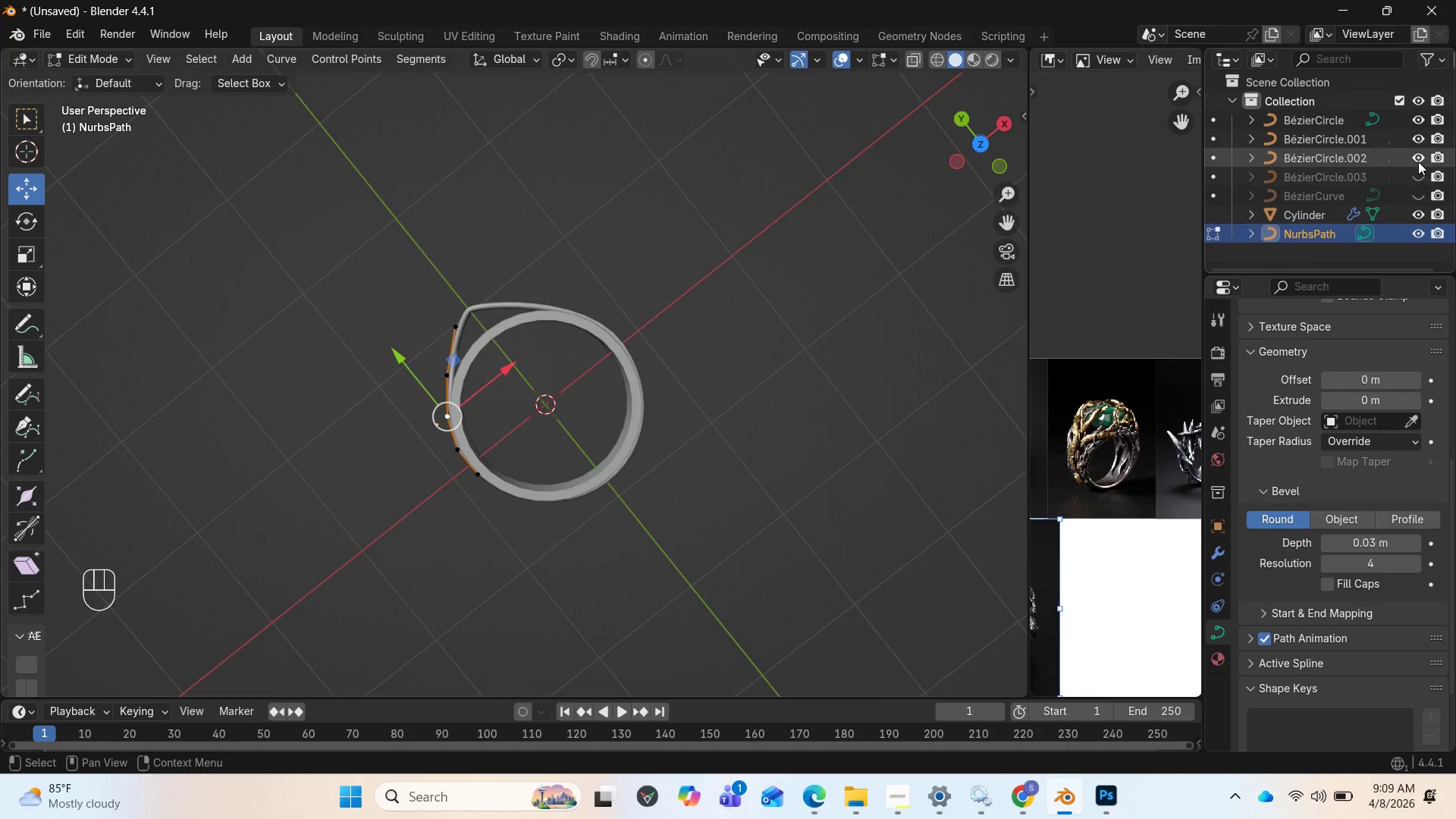 
left_click([1418, 162])
 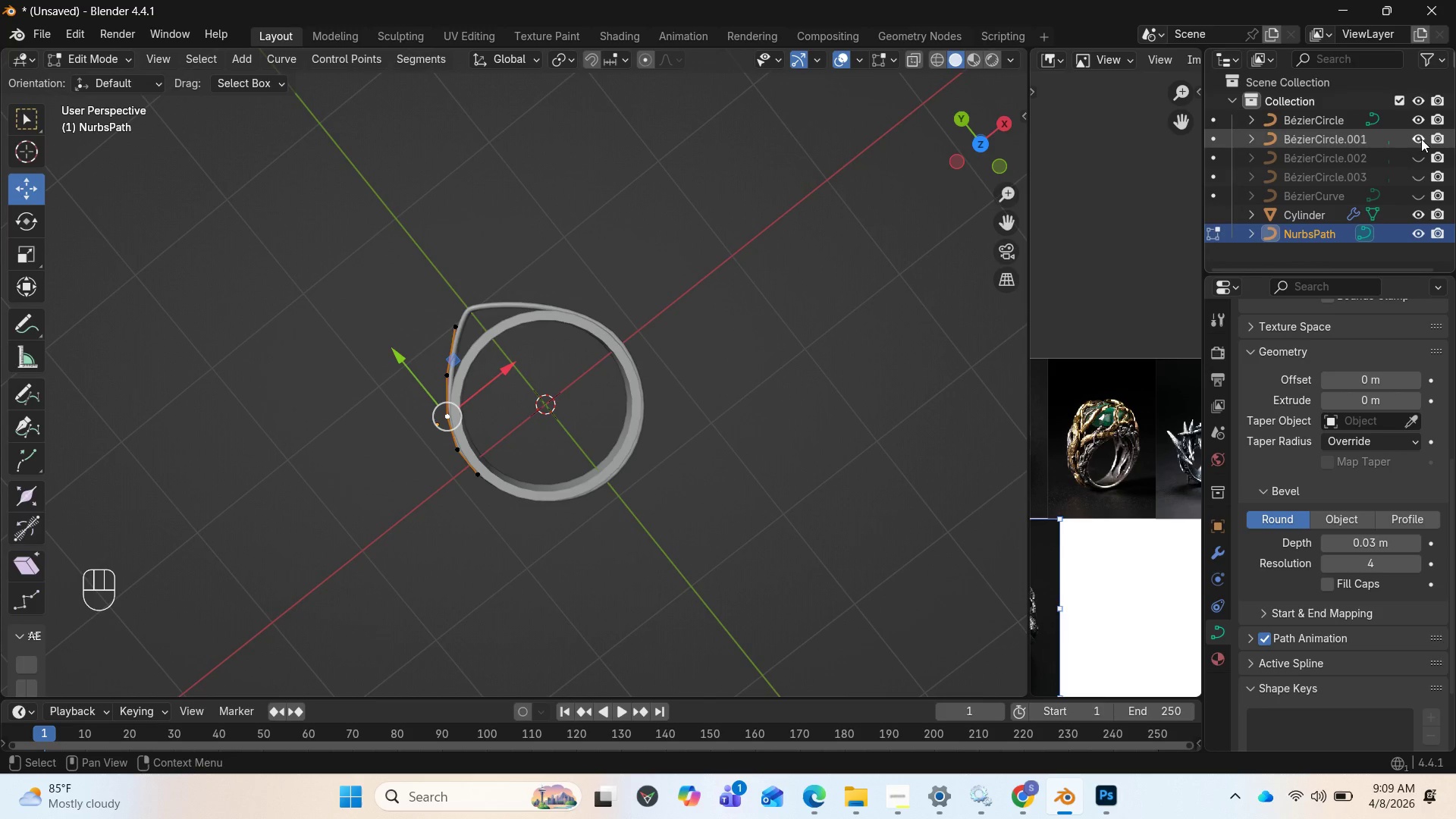 
left_click([1423, 137])
 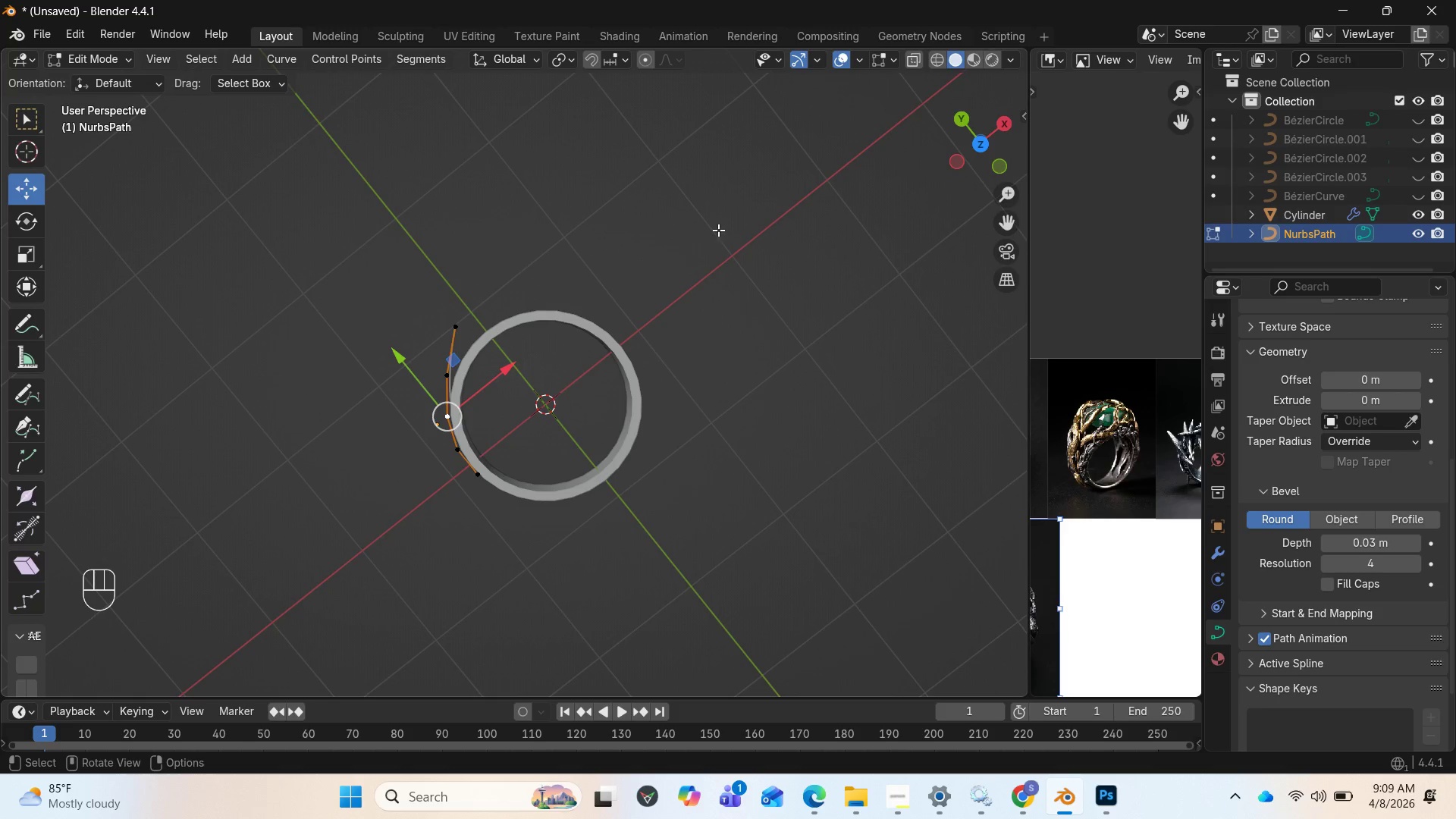 
left_click_drag(start_coordinate=[954, 157], to_coordinate=[747, 460])
 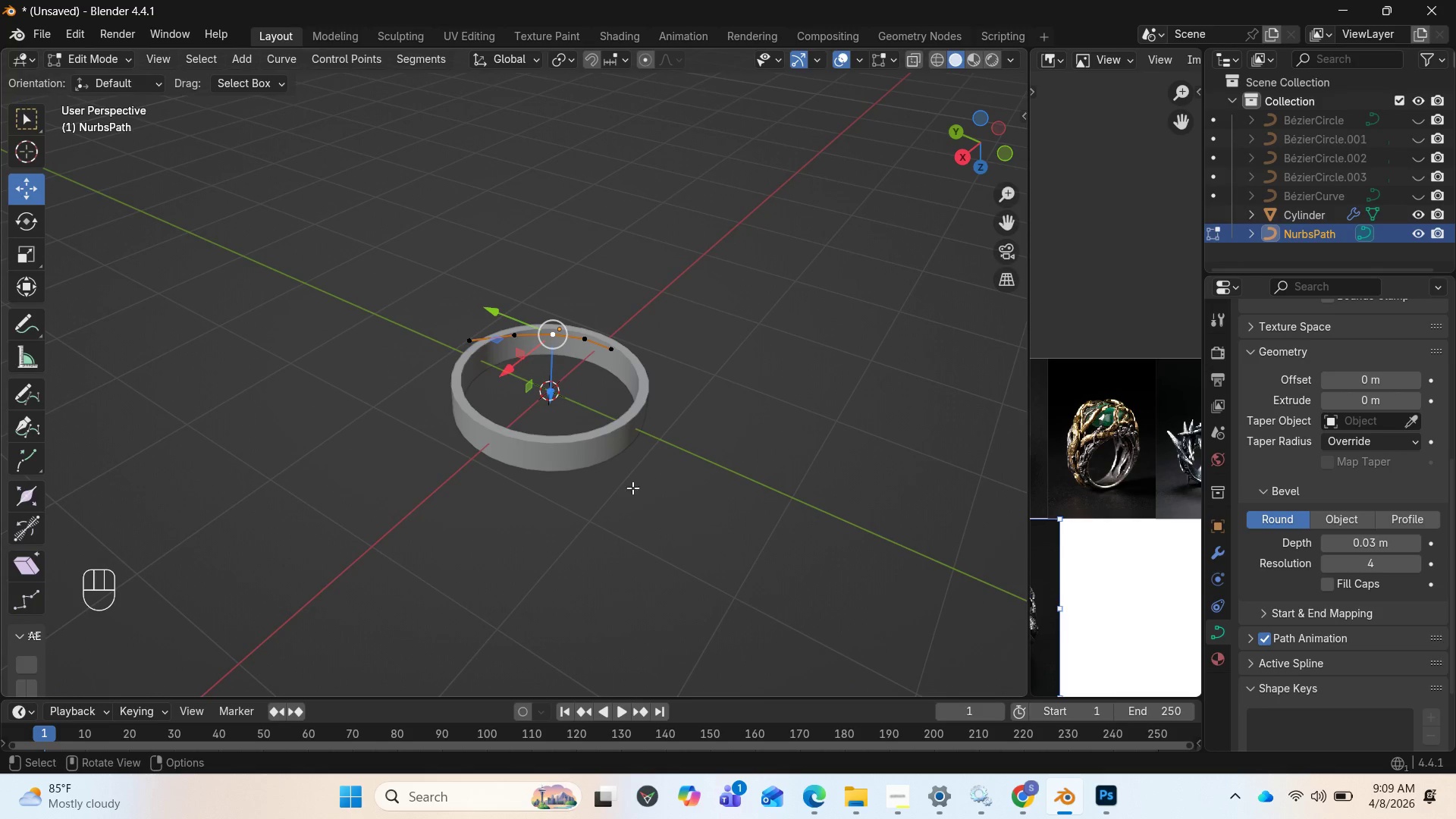 
scroll: coordinate [629, 490], scroll_direction: up, amount: 8.0
 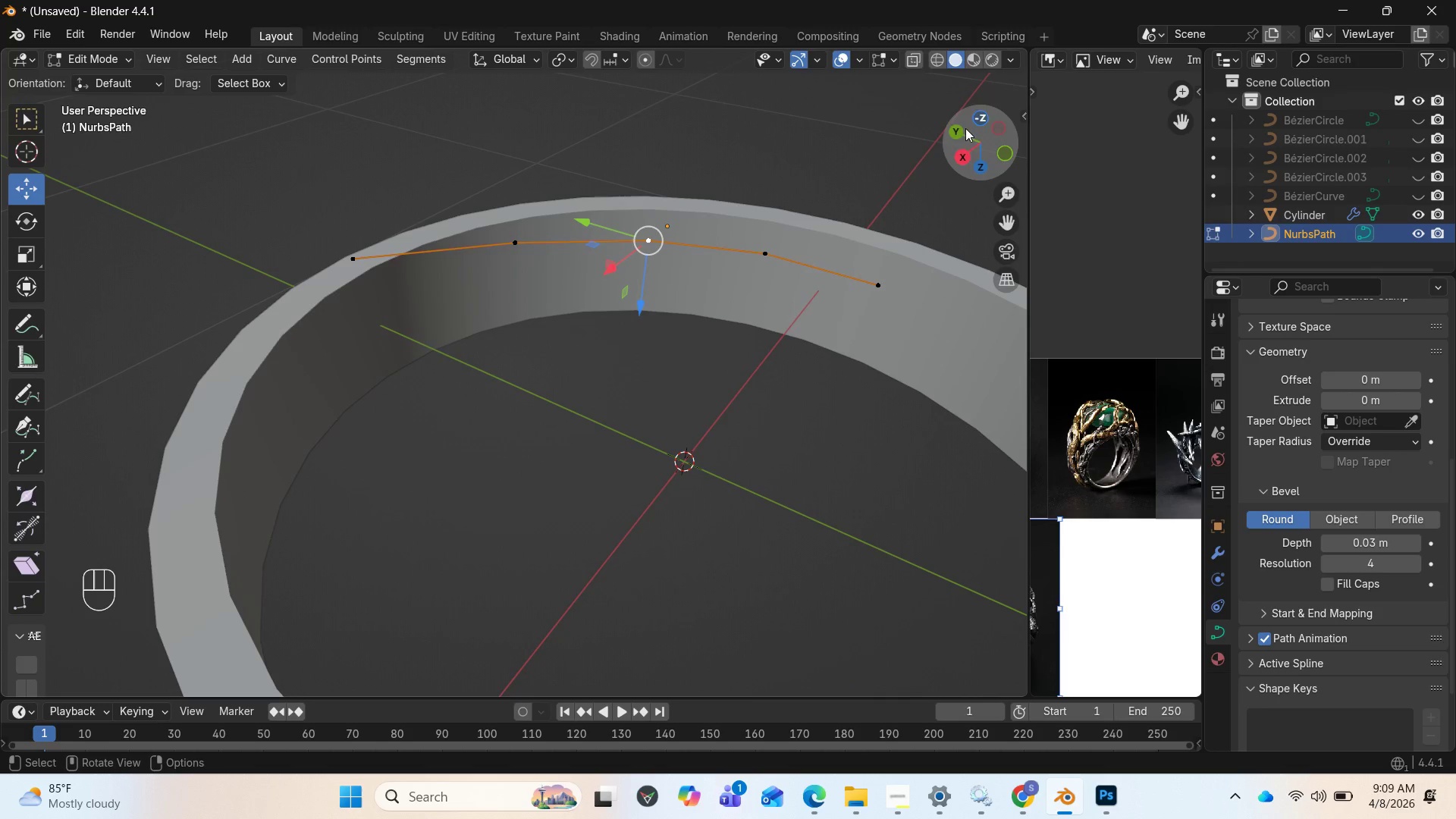 
left_click_drag(start_coordinate=[972, 146], to_coordinate=[261, 533])
 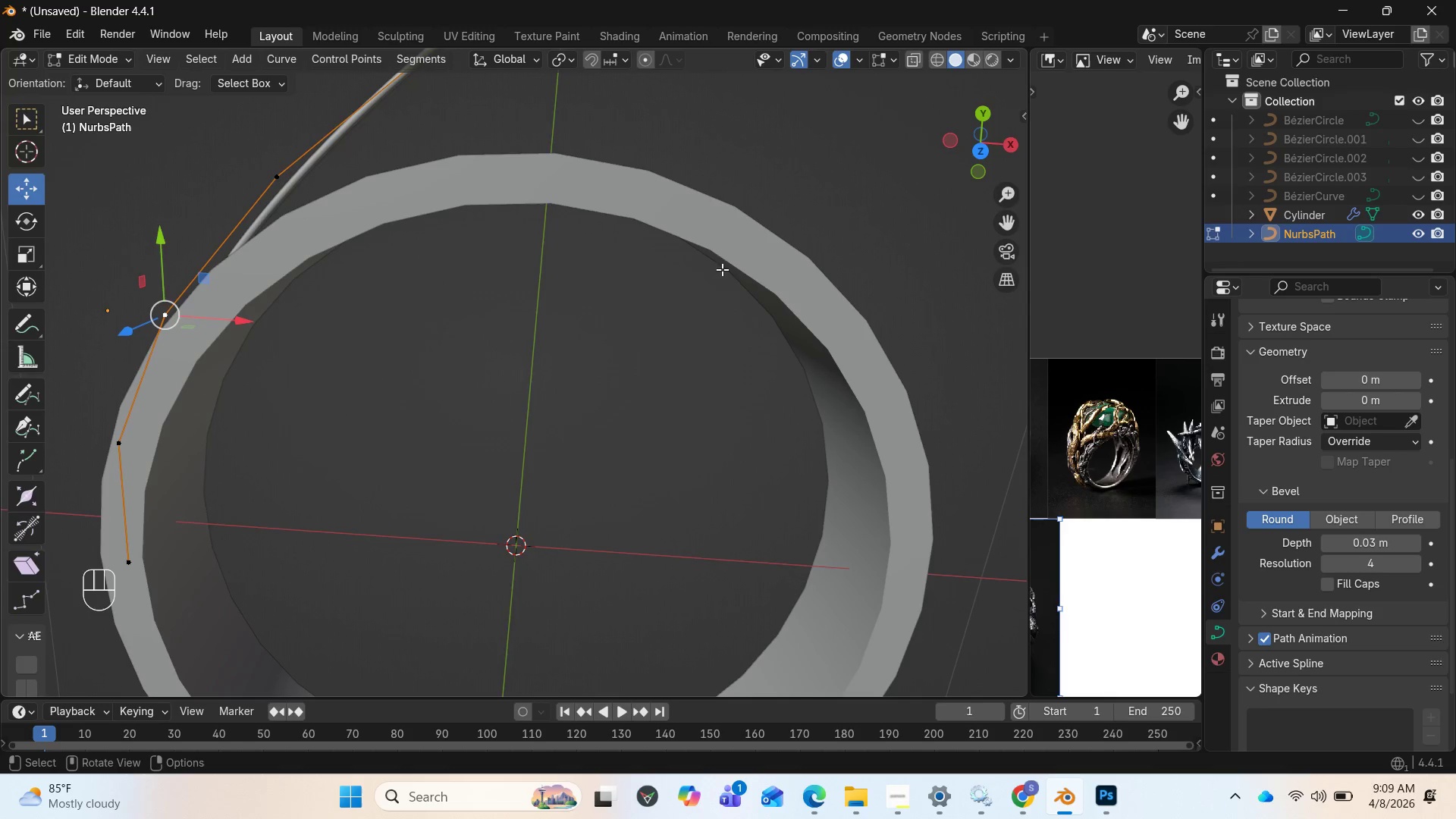 
scroll: coordinate [606, 293], scroll_direction: down, amount: 2.0
 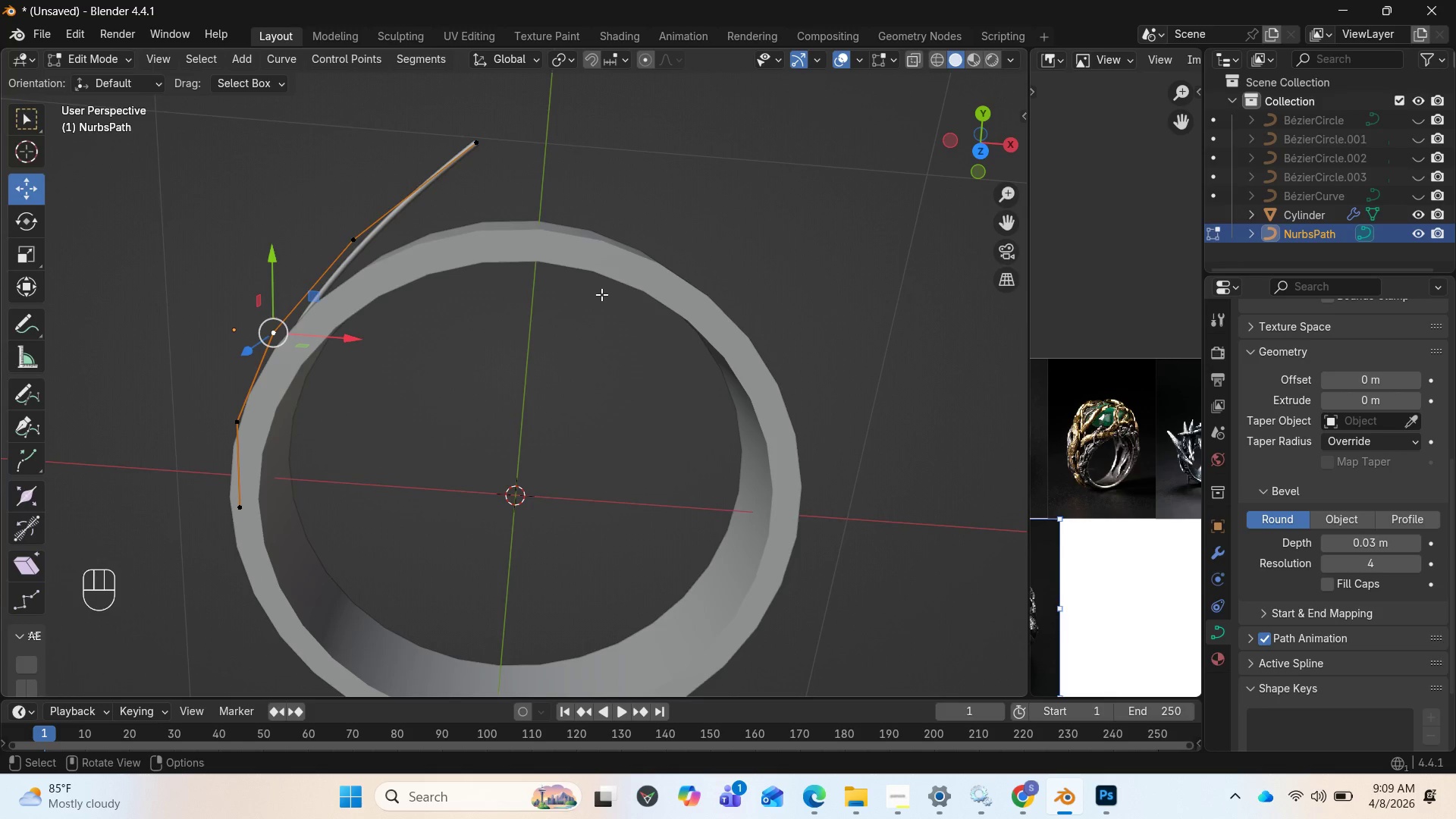 
key(End)
 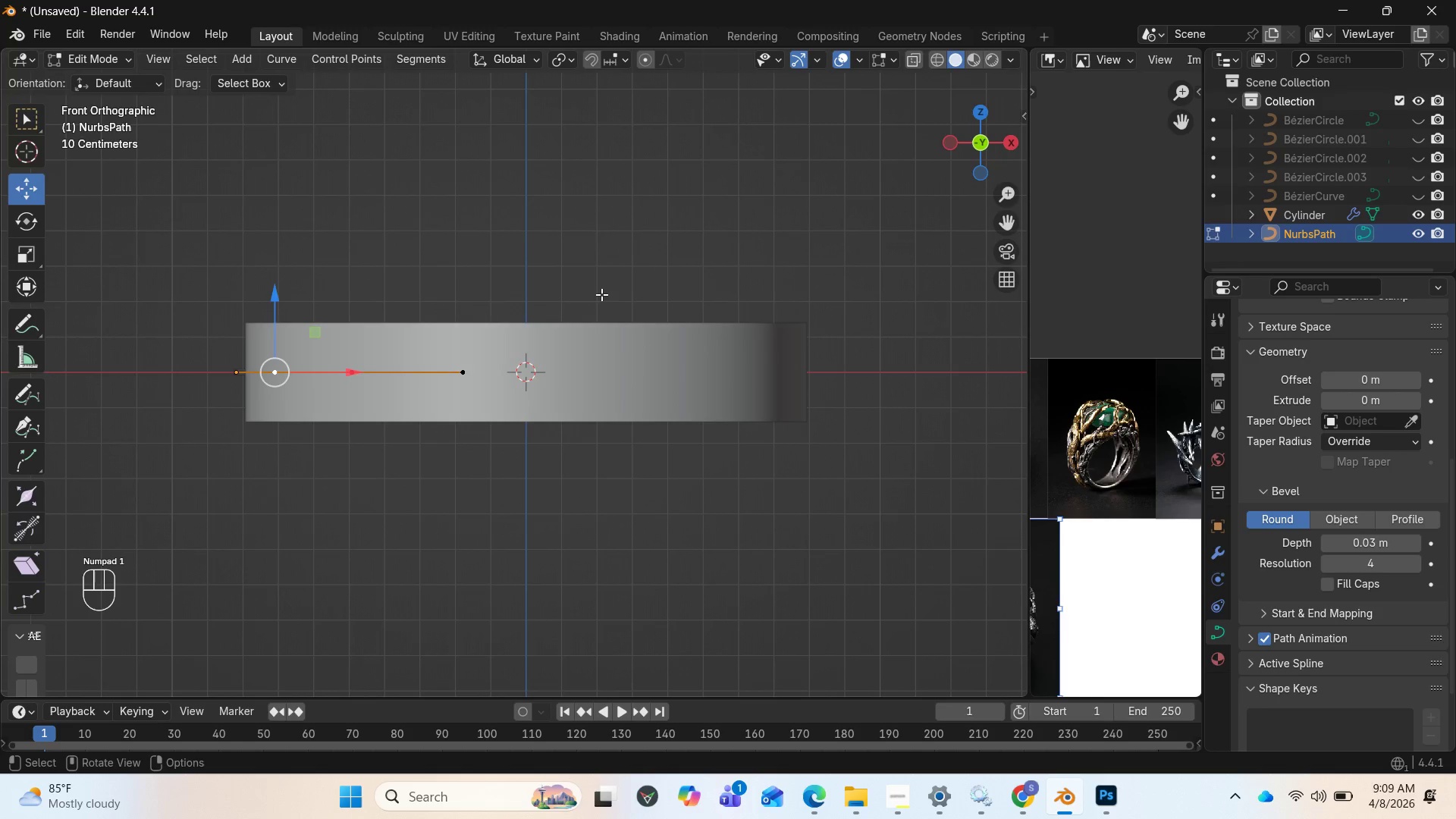 
key(Home)
 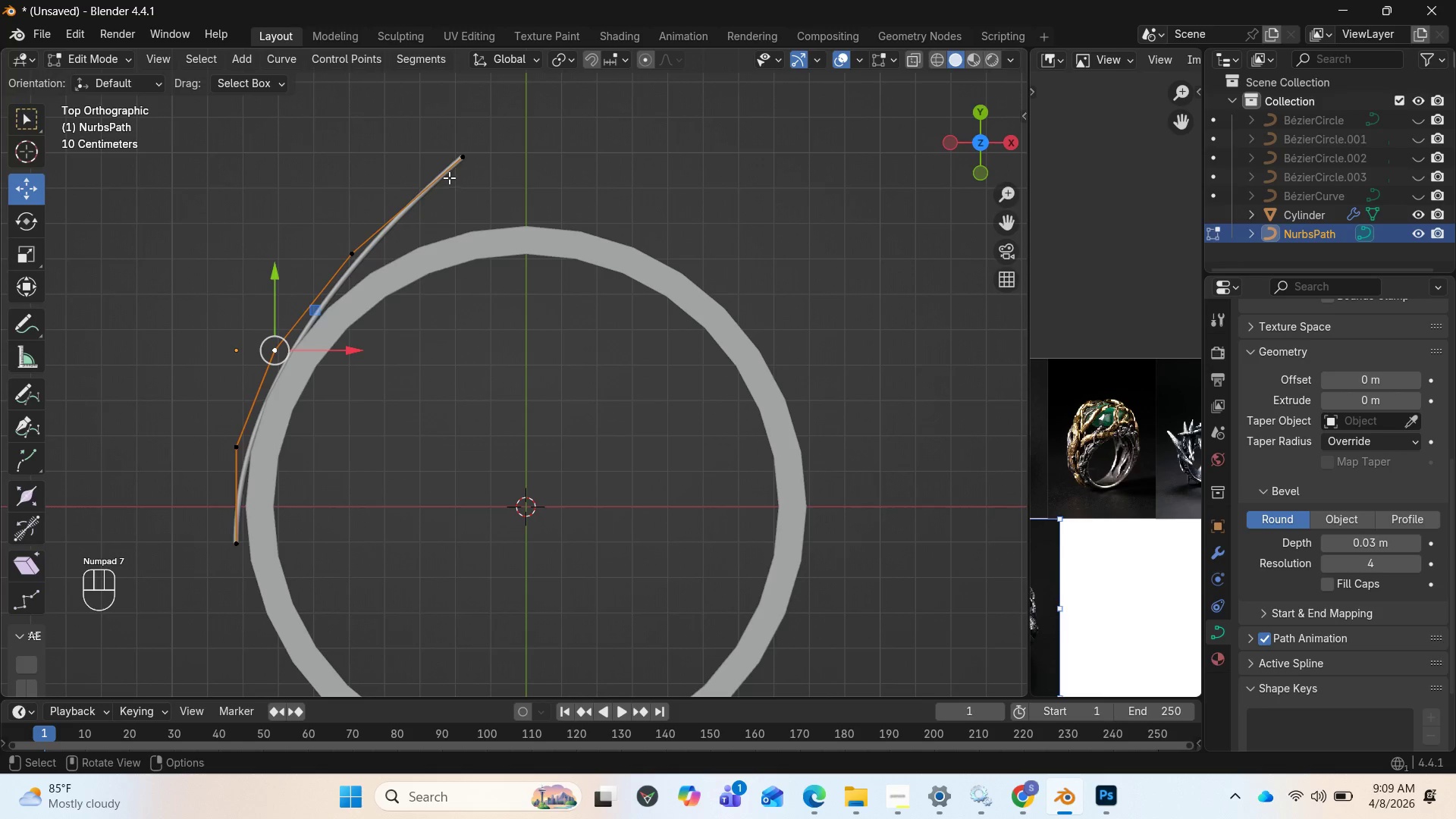 
left_click([461, 165])
 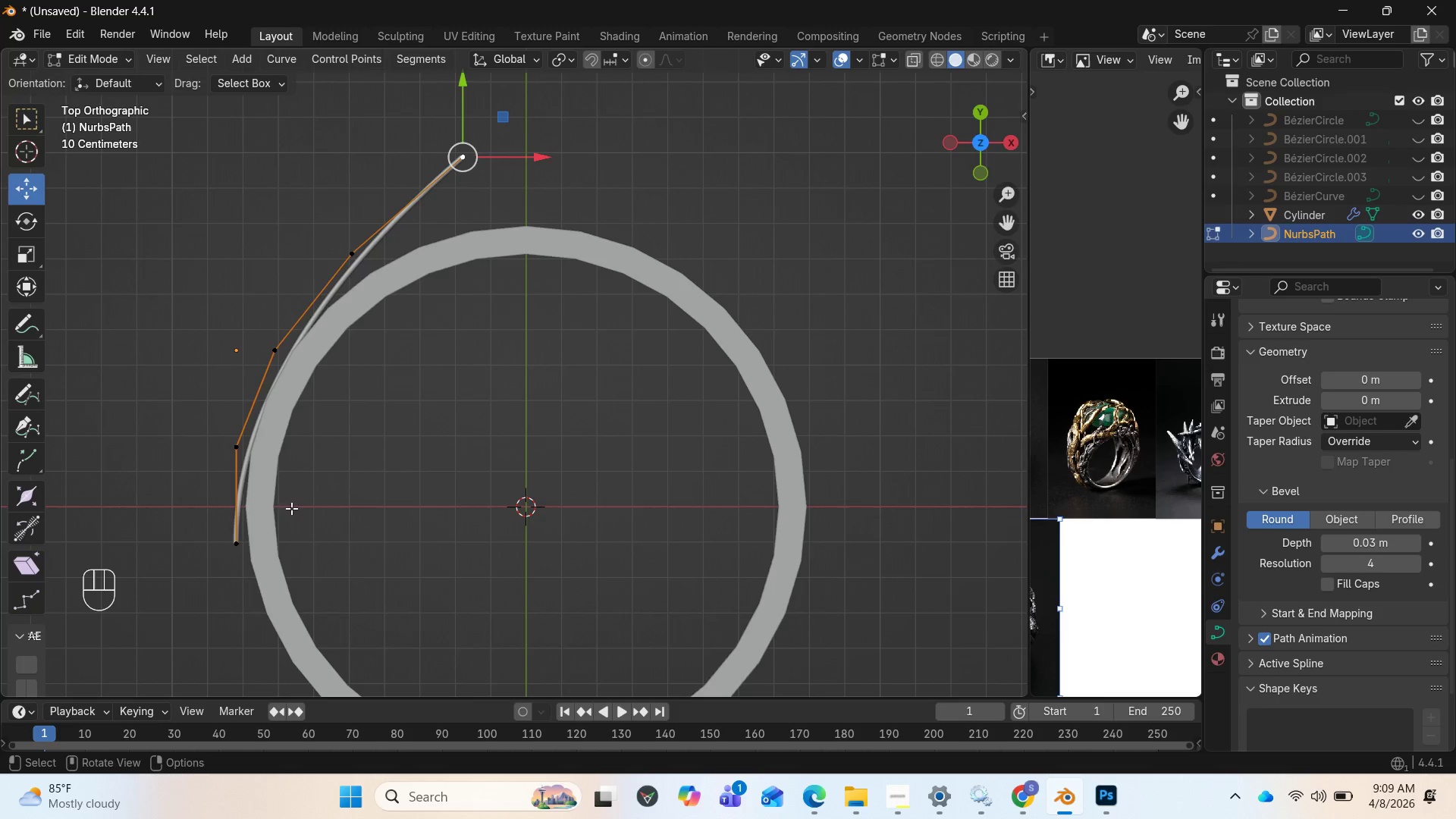 
left_click([233, 546])
 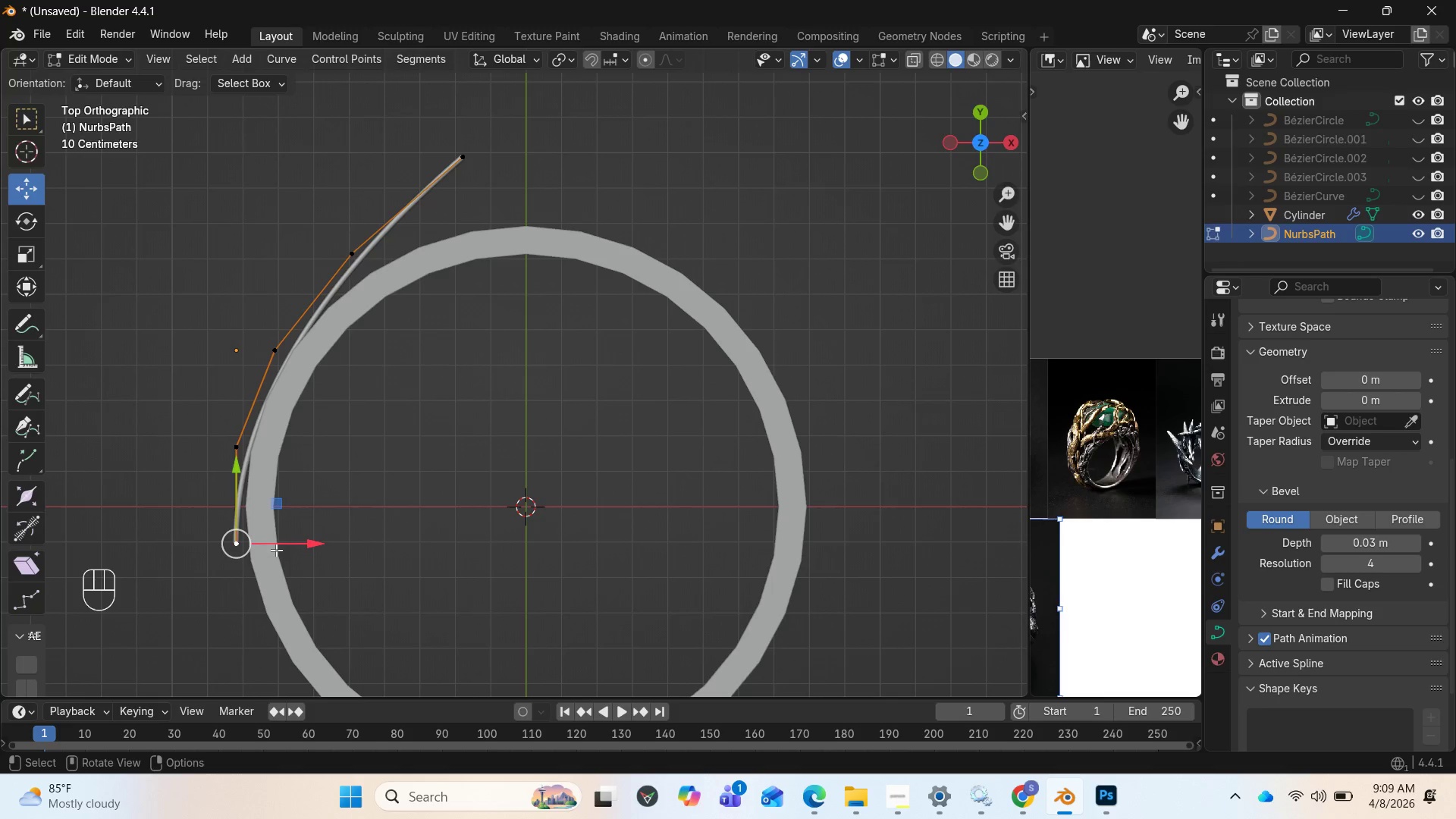 
left_click_drag(start_coordinate=[278, 549], to_coordinate=[297, 556])
 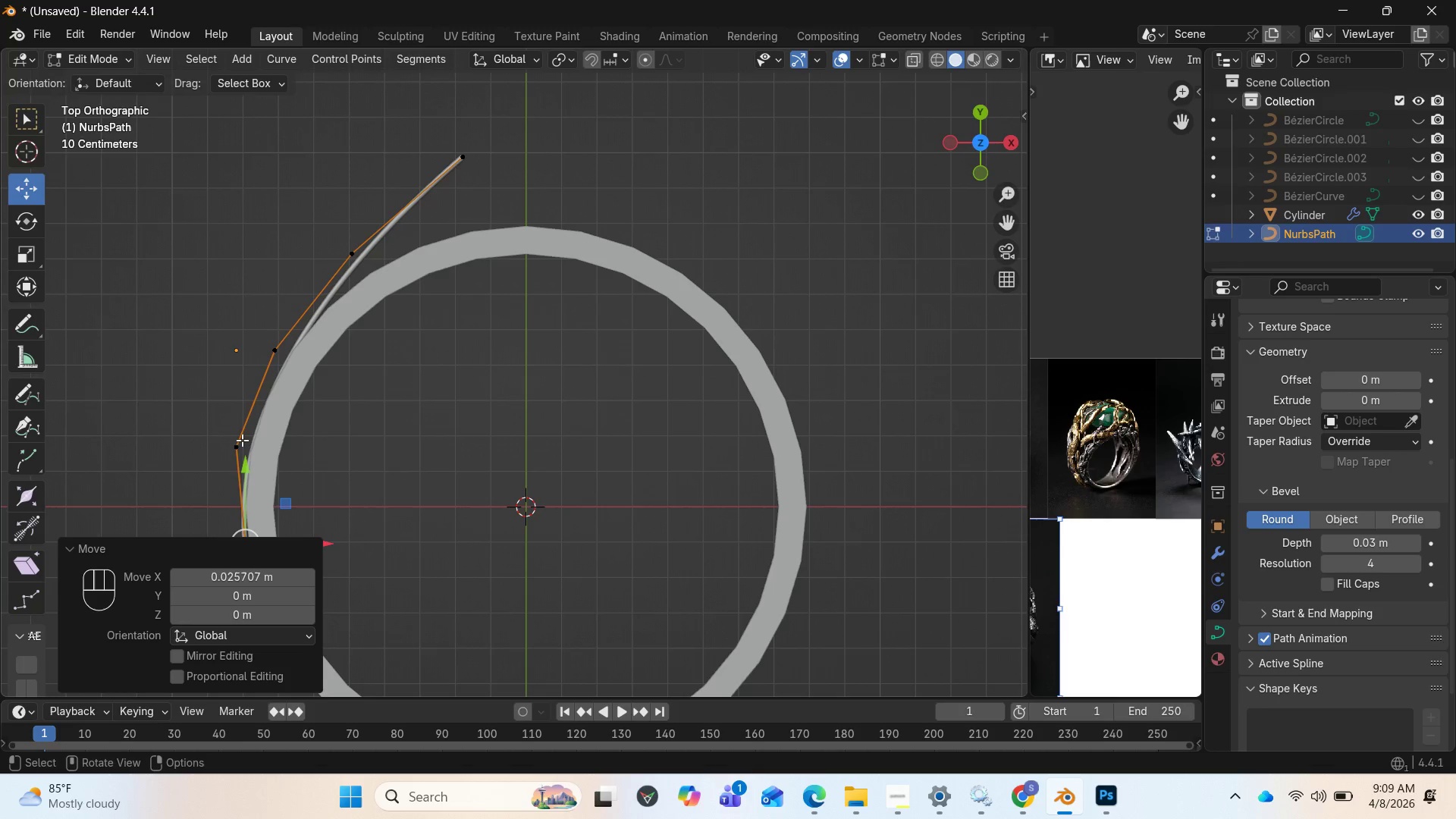 
left_click([240, 441])
 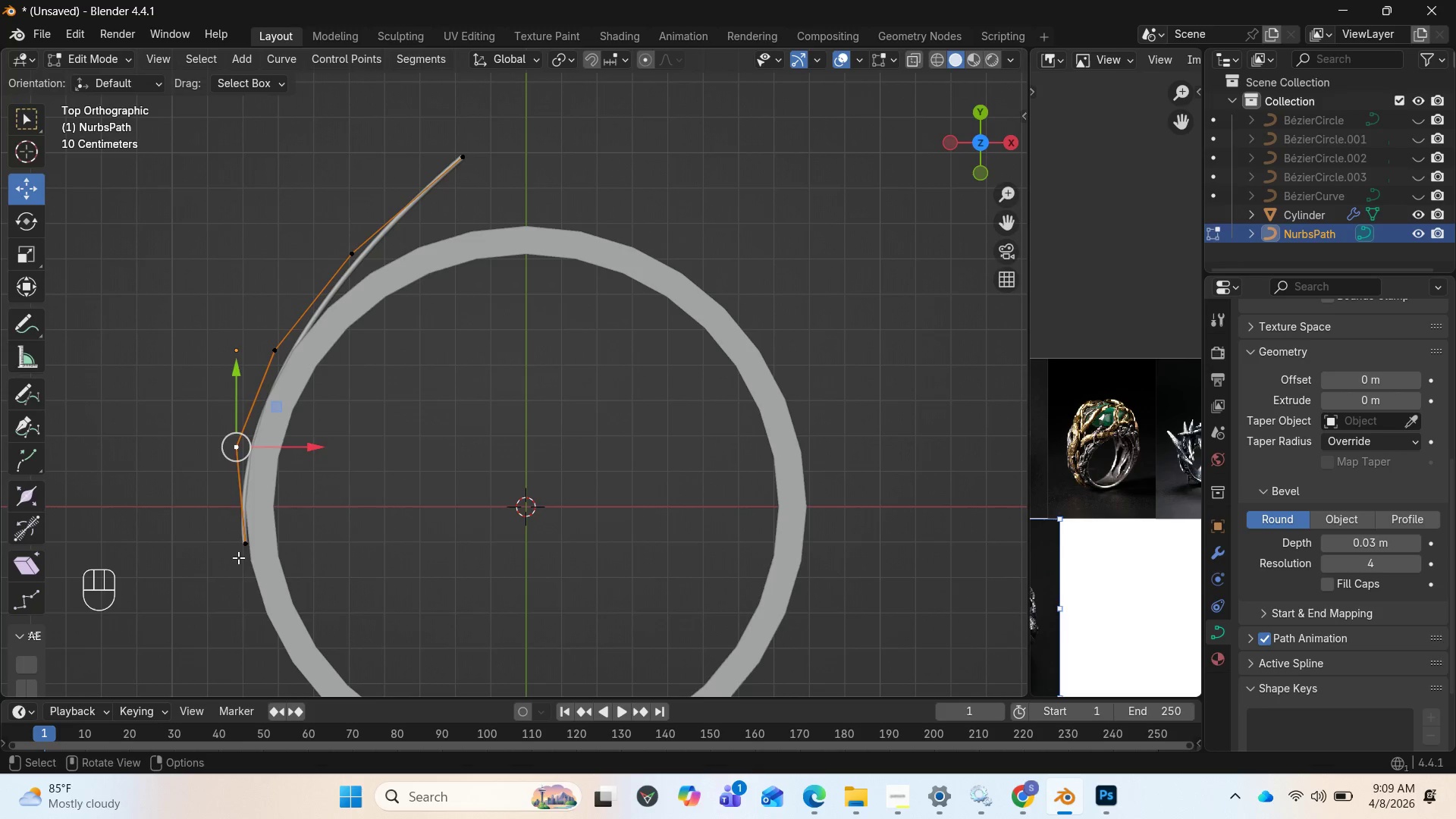 
left_click([248, 545])
 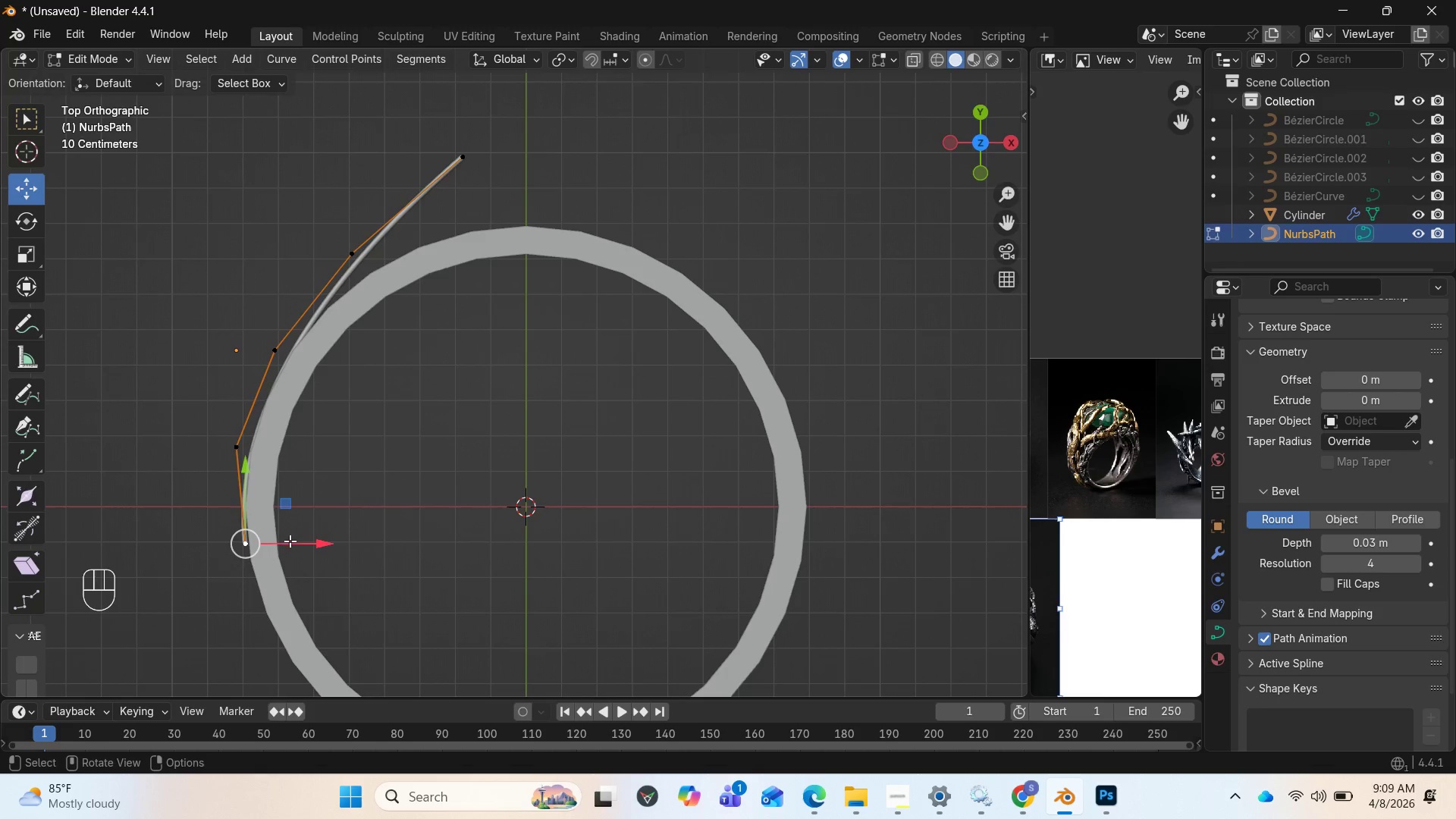 
left_click_drag(start_coordinate=[293, 547], to_coordinate=[297, 548])
 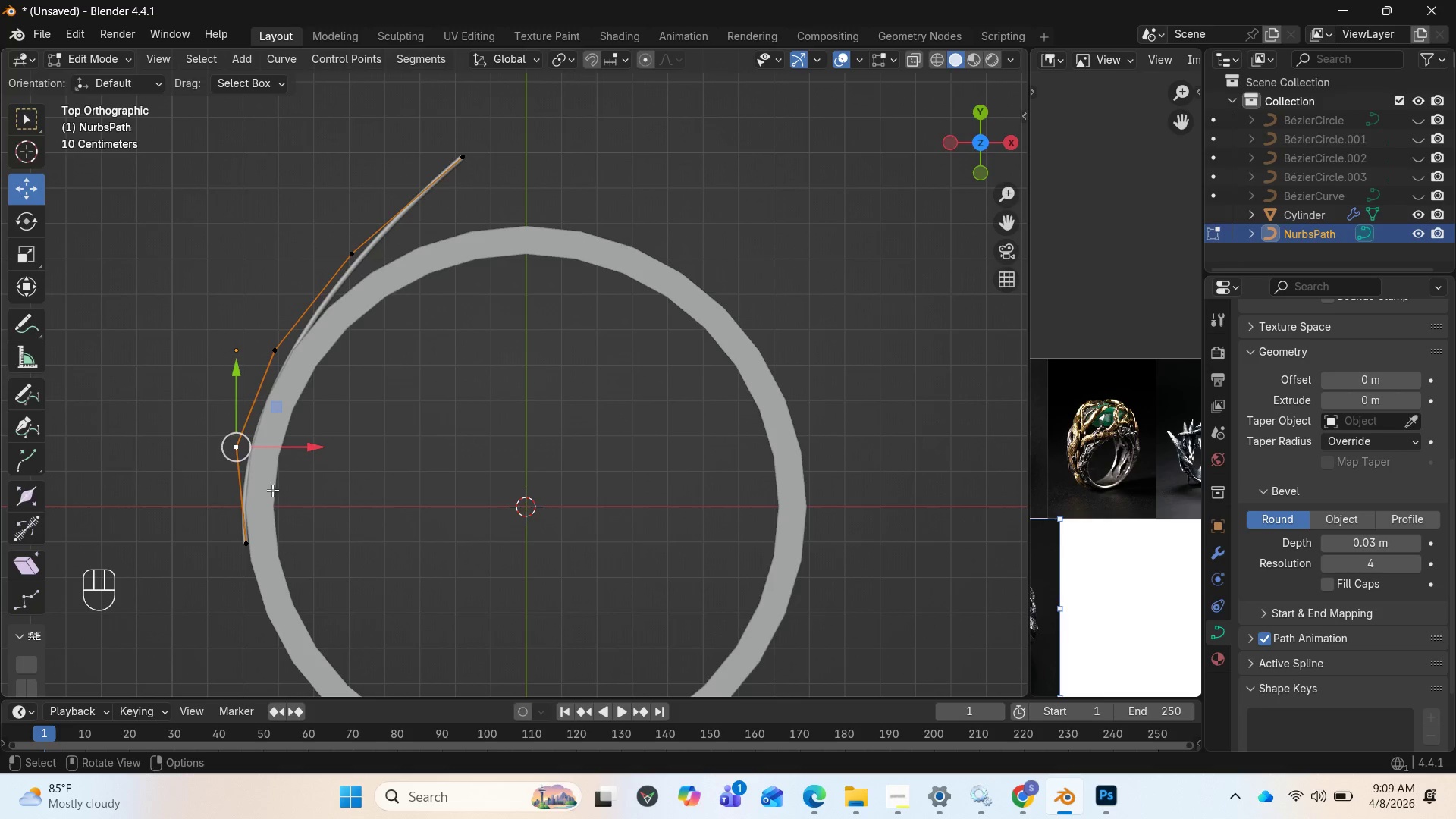 
wait(5.59)
 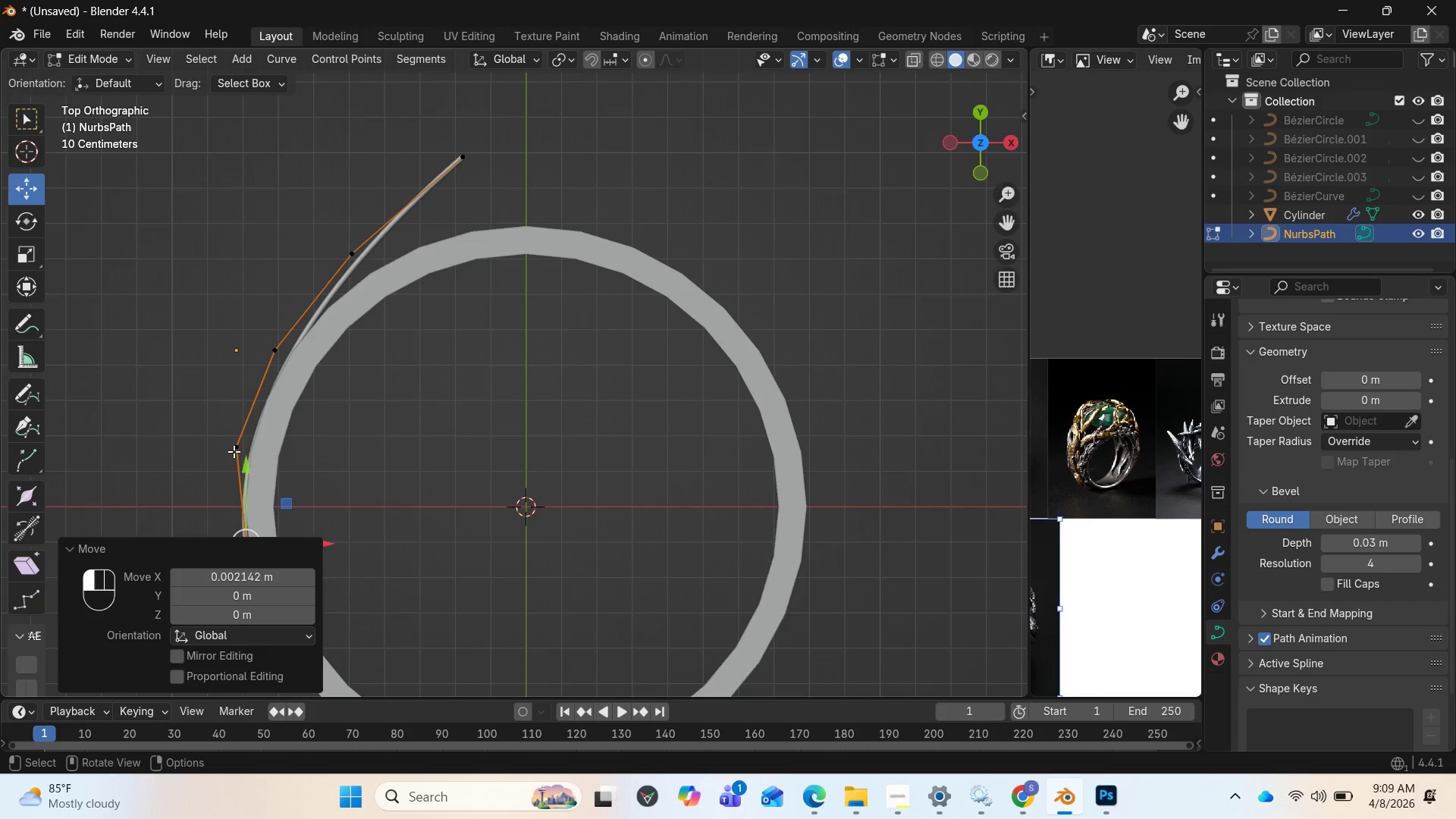 
key(E)
 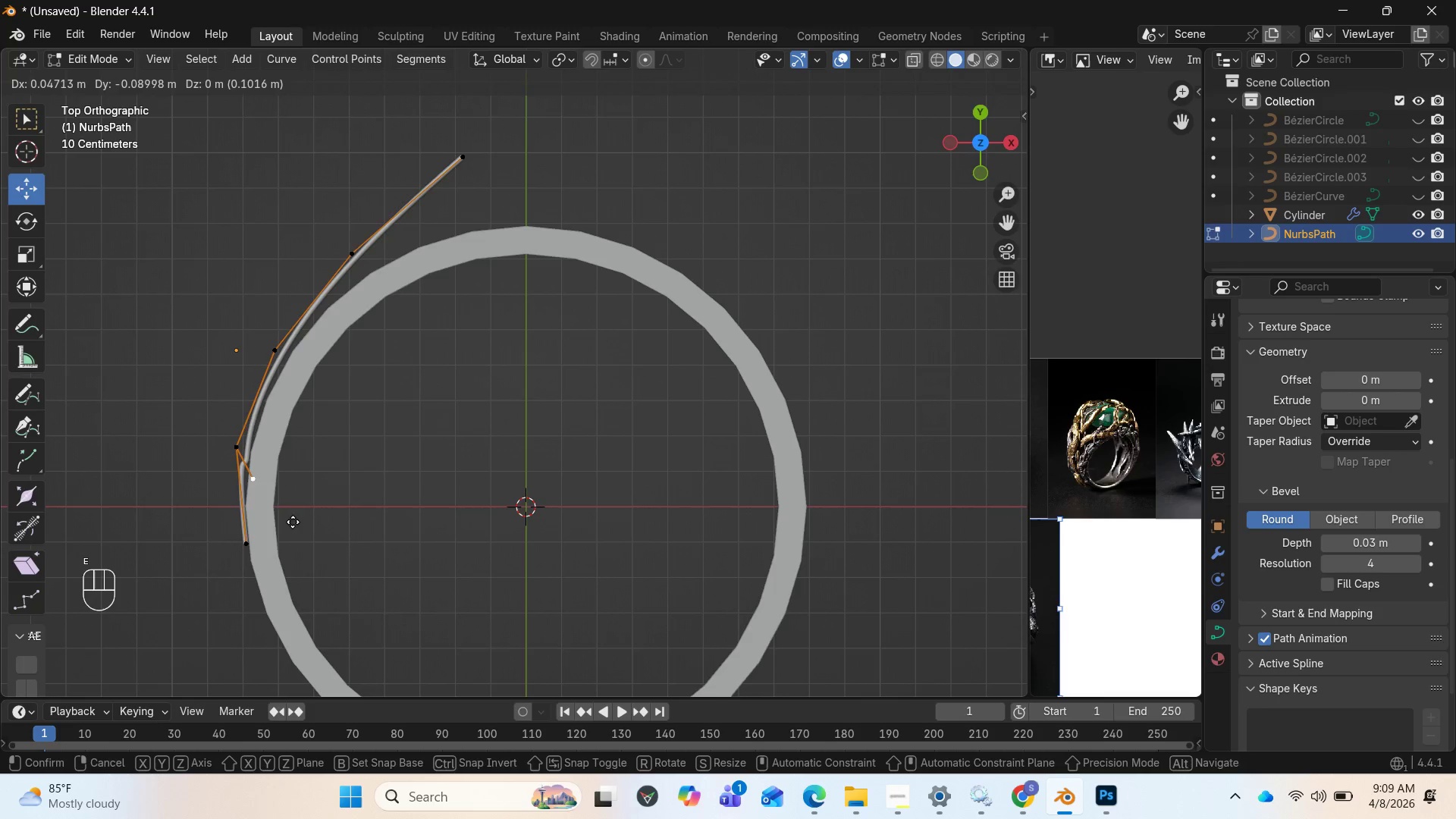 
right_click([293, 506])
 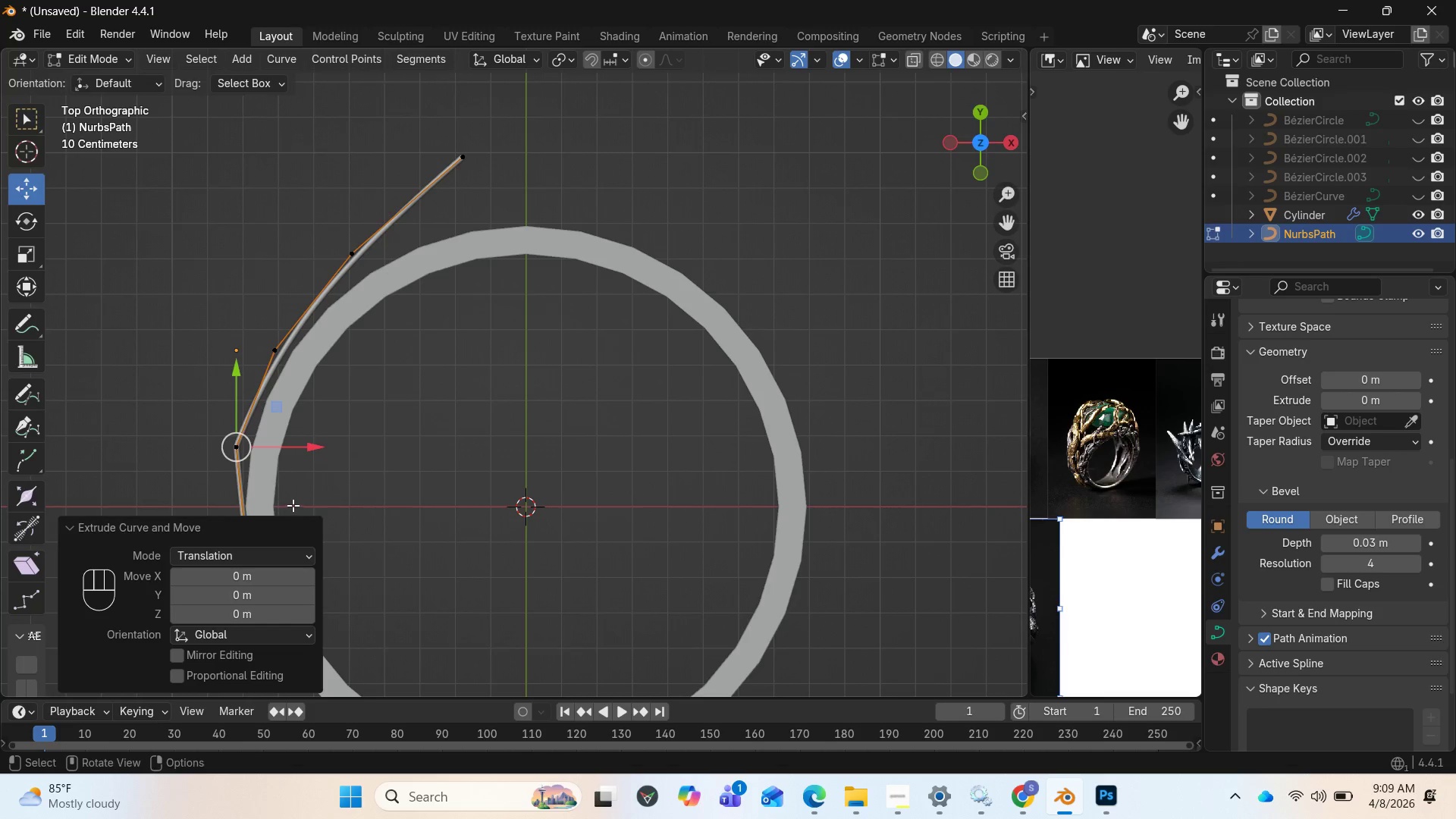 
key(Control+Z)
 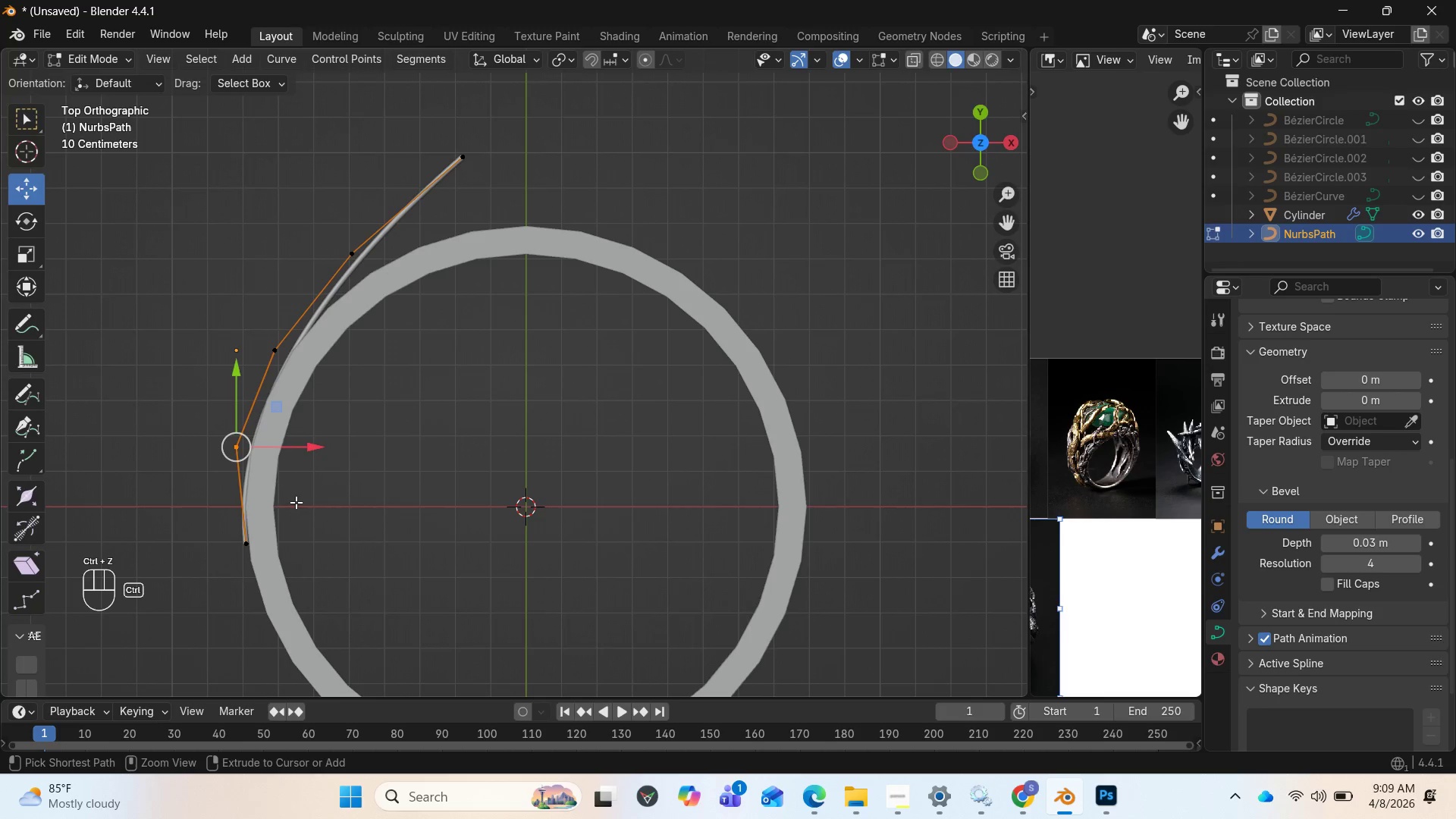 
key(Control+Z)
 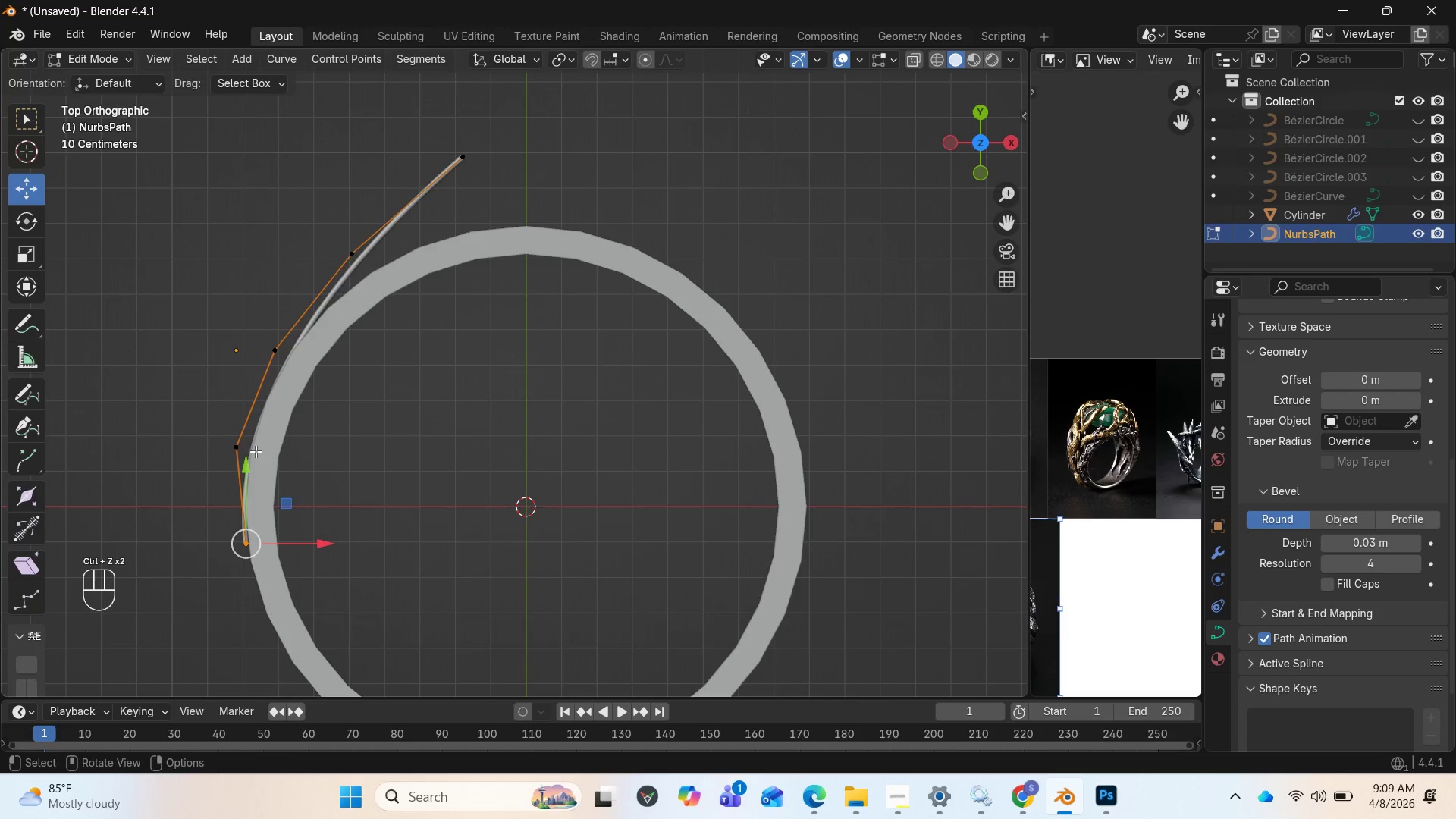 
left_click([237, 444])
 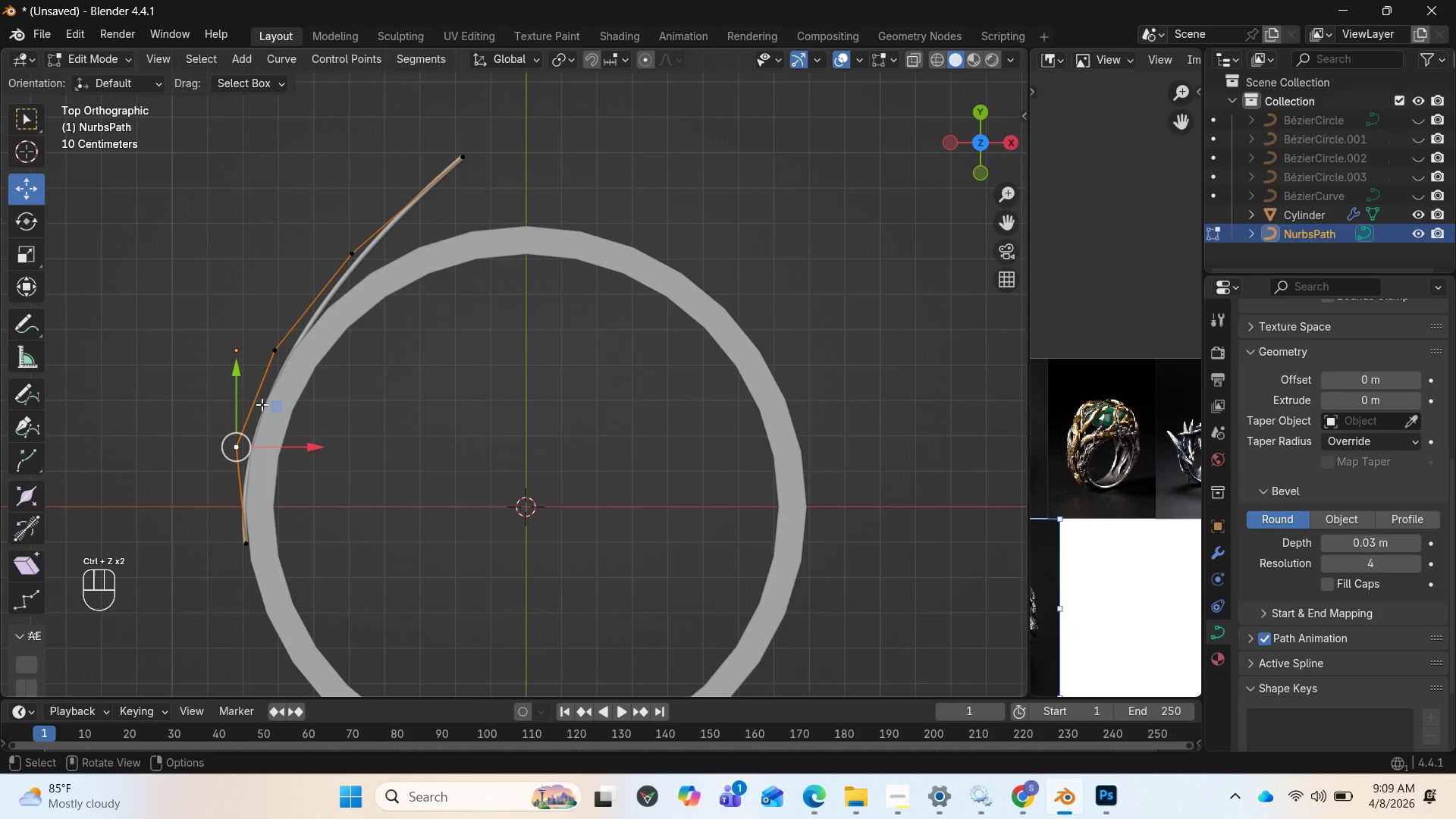 
key(Control+R)
 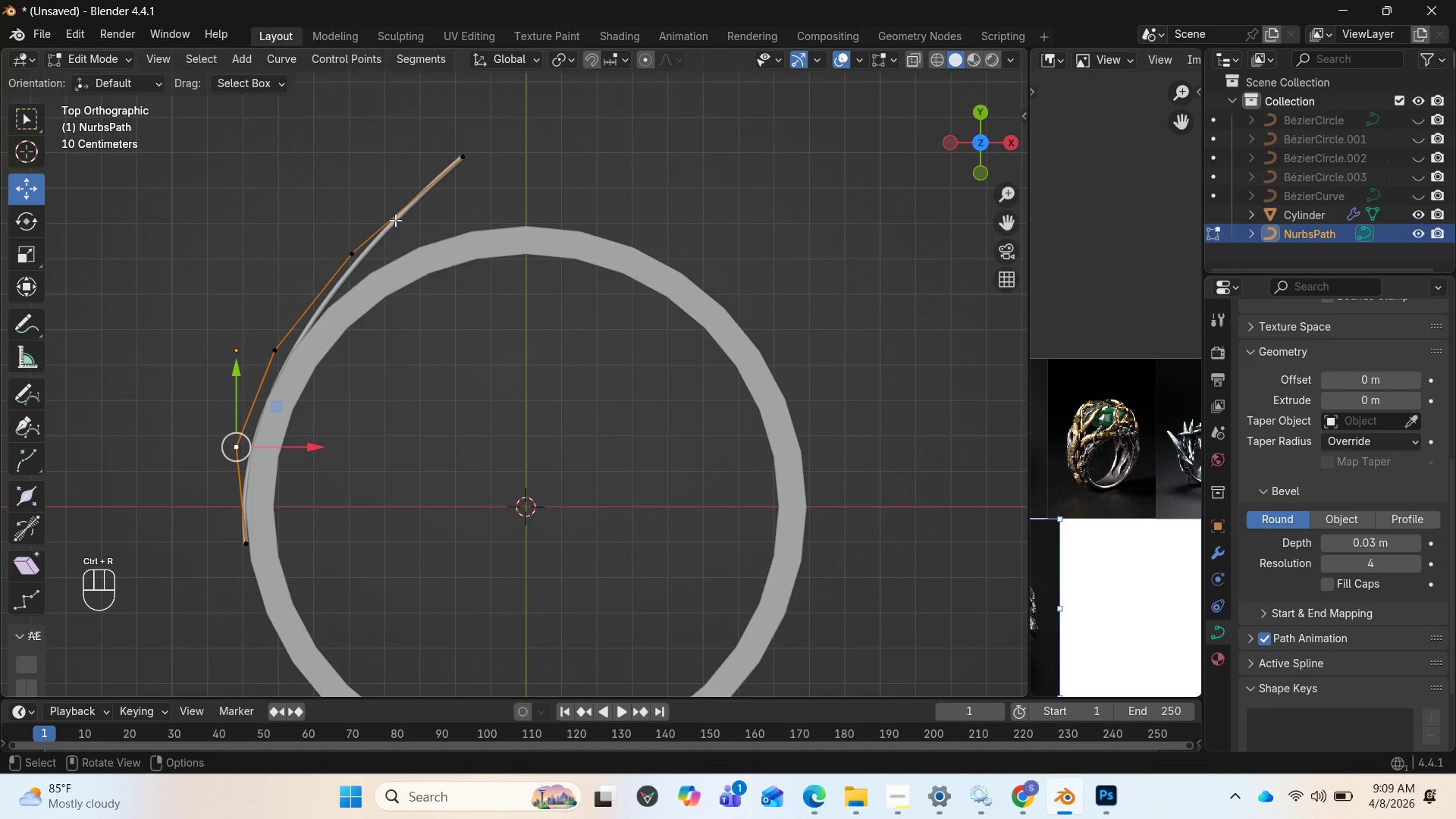 
left_click([395, 218])
 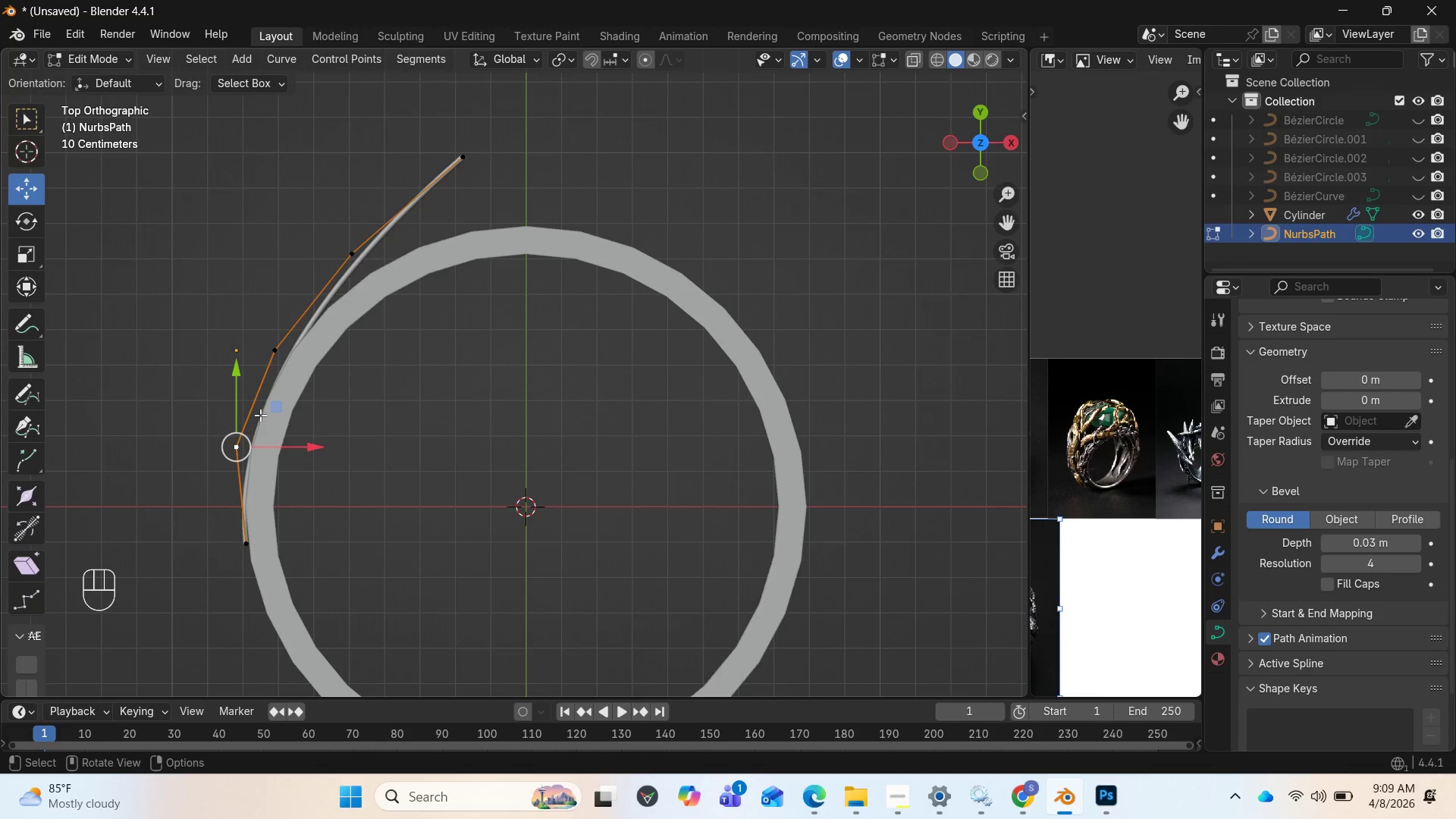 
wait(5.05)
 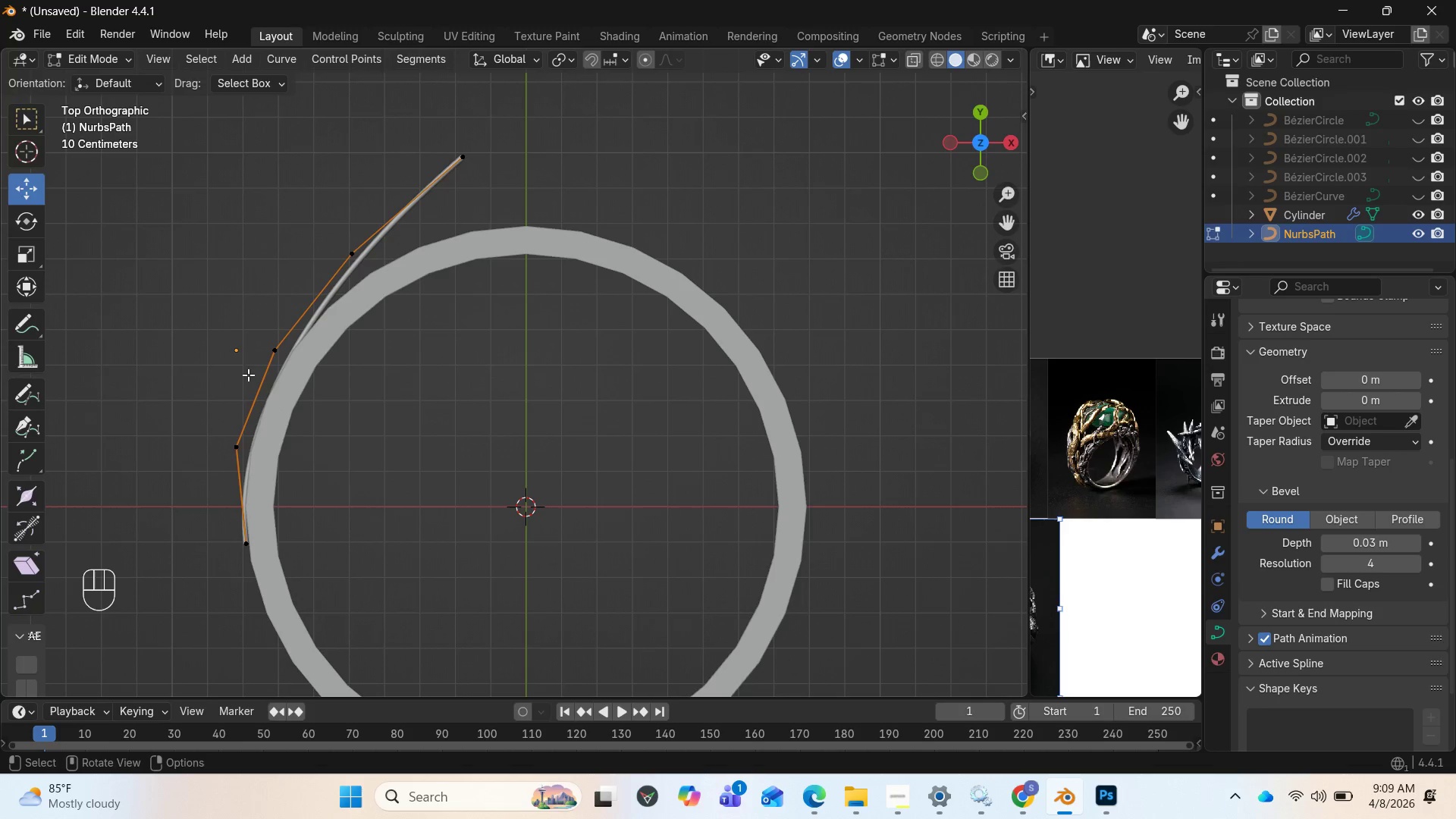 
left_click([469, 162])
 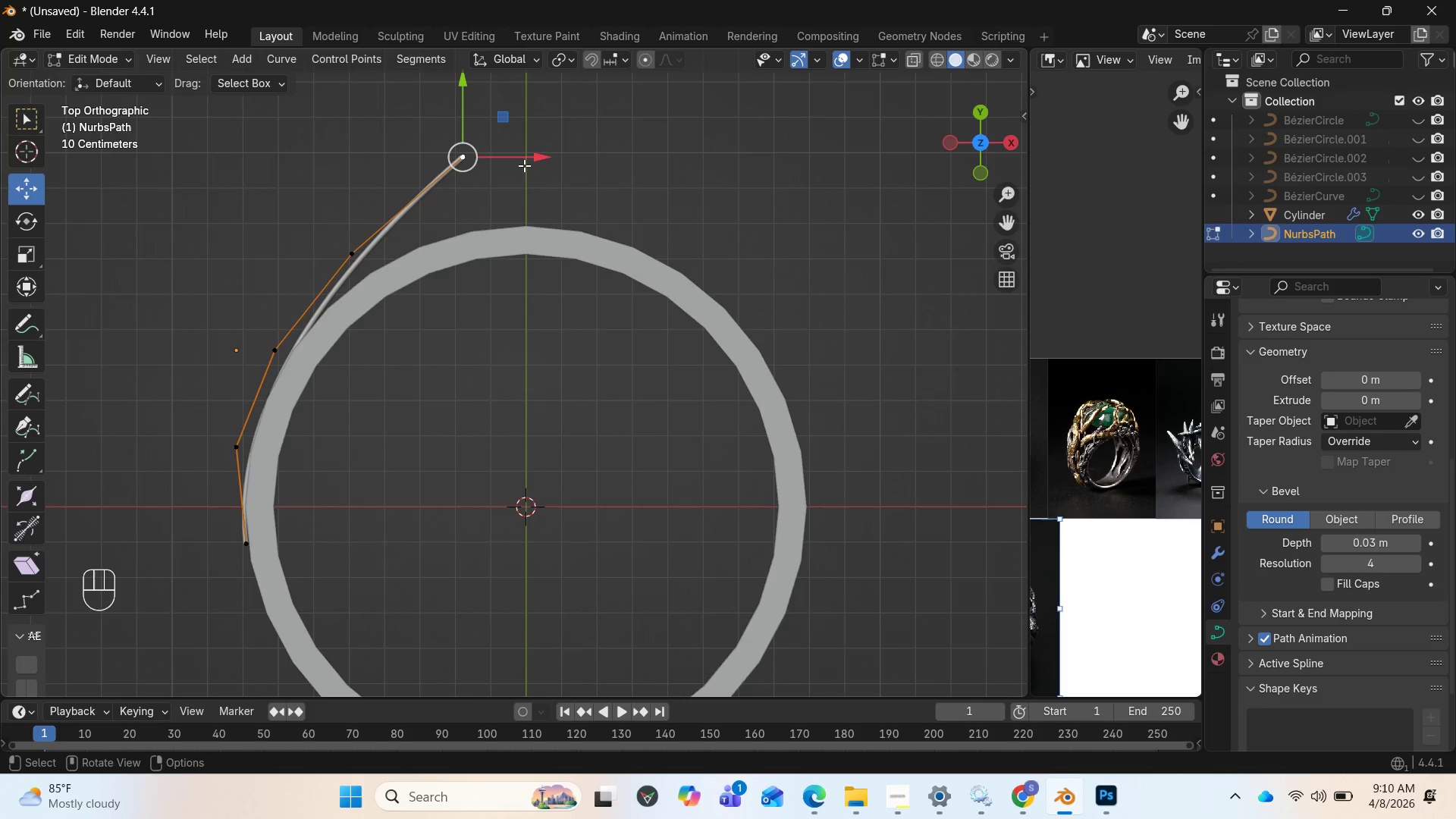 
left_click_drag(start_coordinate=[524, 158], to_coordinate=[567, 174])
 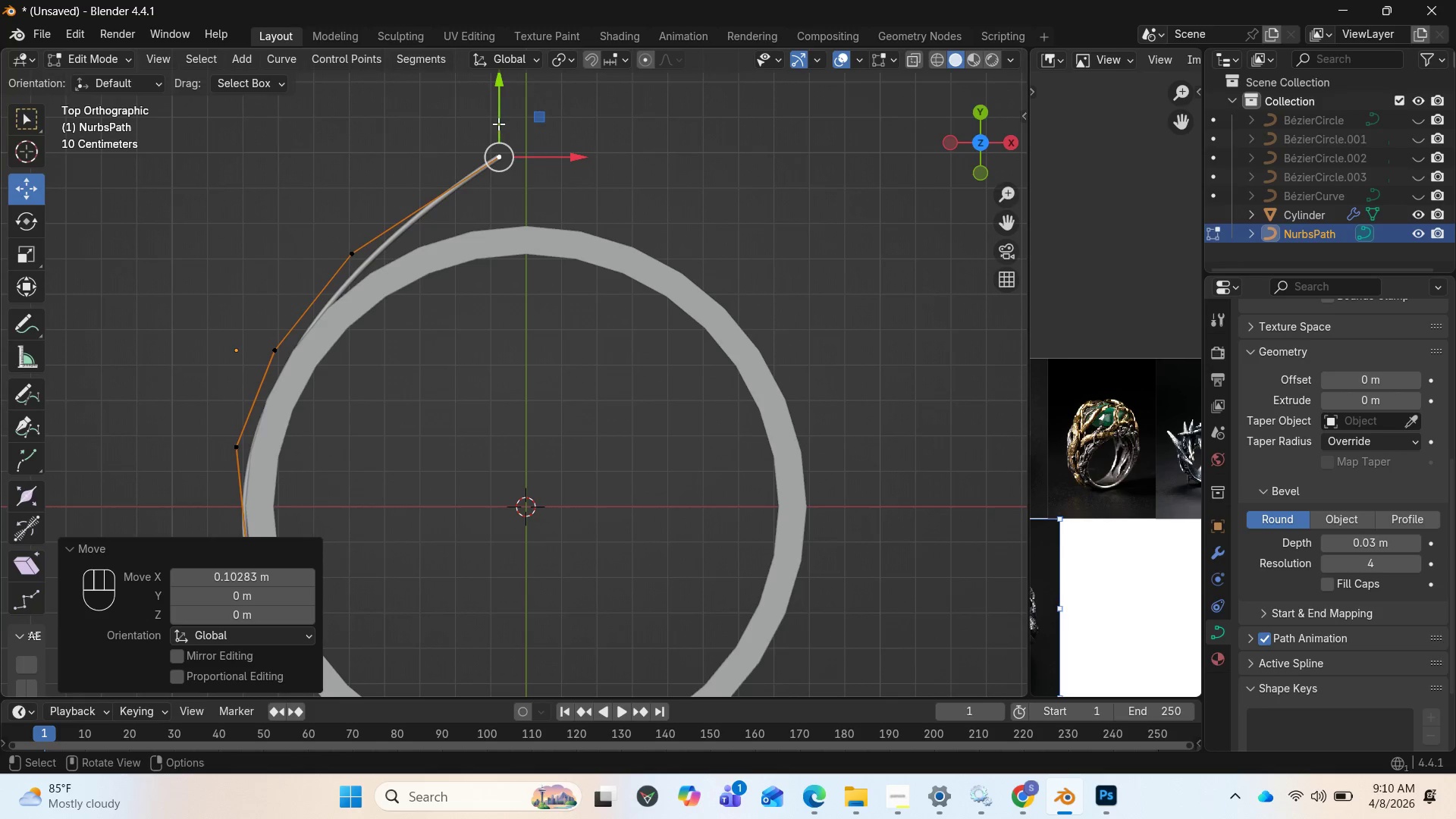 
left_click_drag(start_coordinate=[498, 122], to_coordinate=[497, 179])
 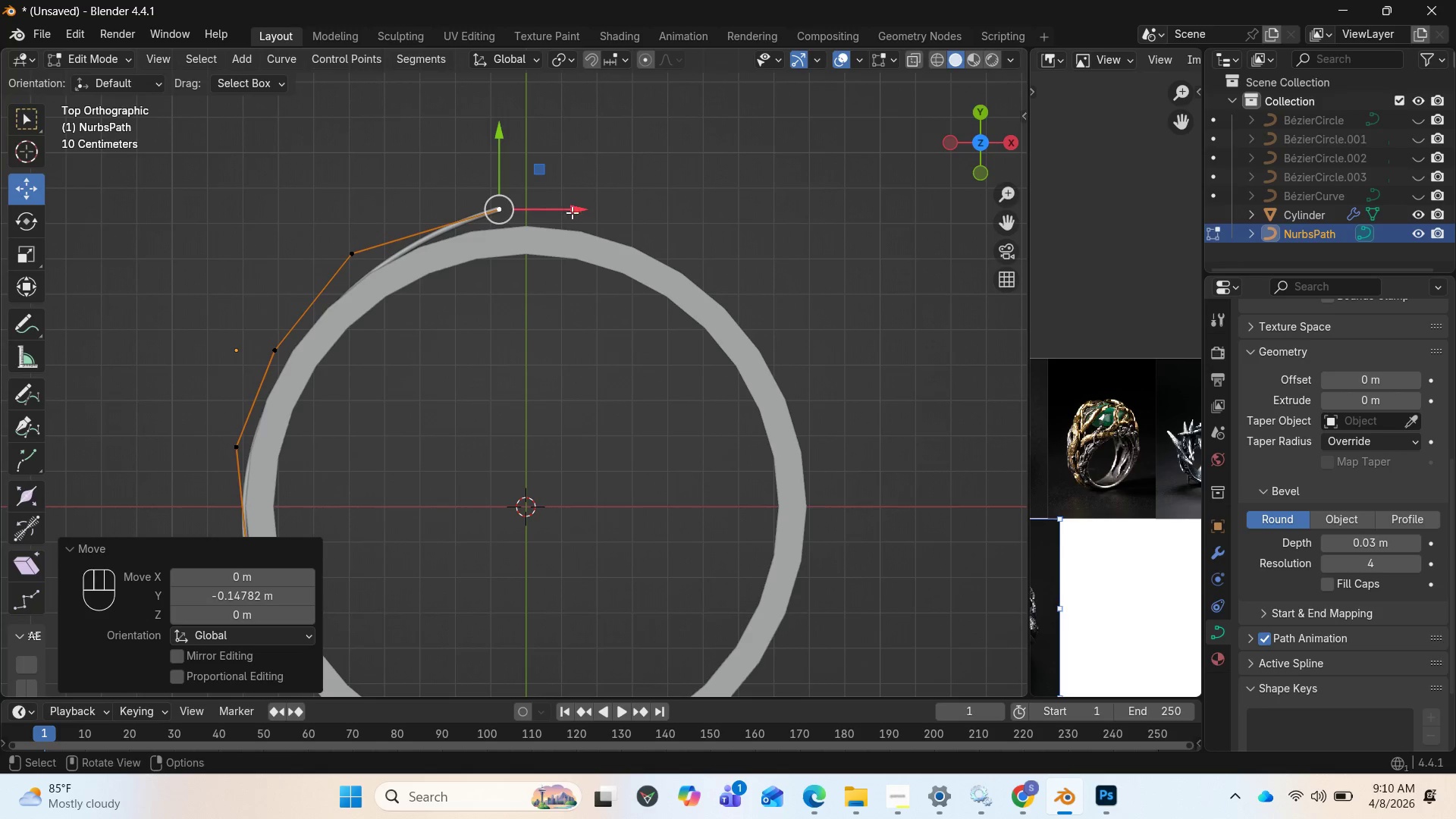 
left_click_drag(start_coordinate=[573, 212], to_coordinate=[526, 207])
 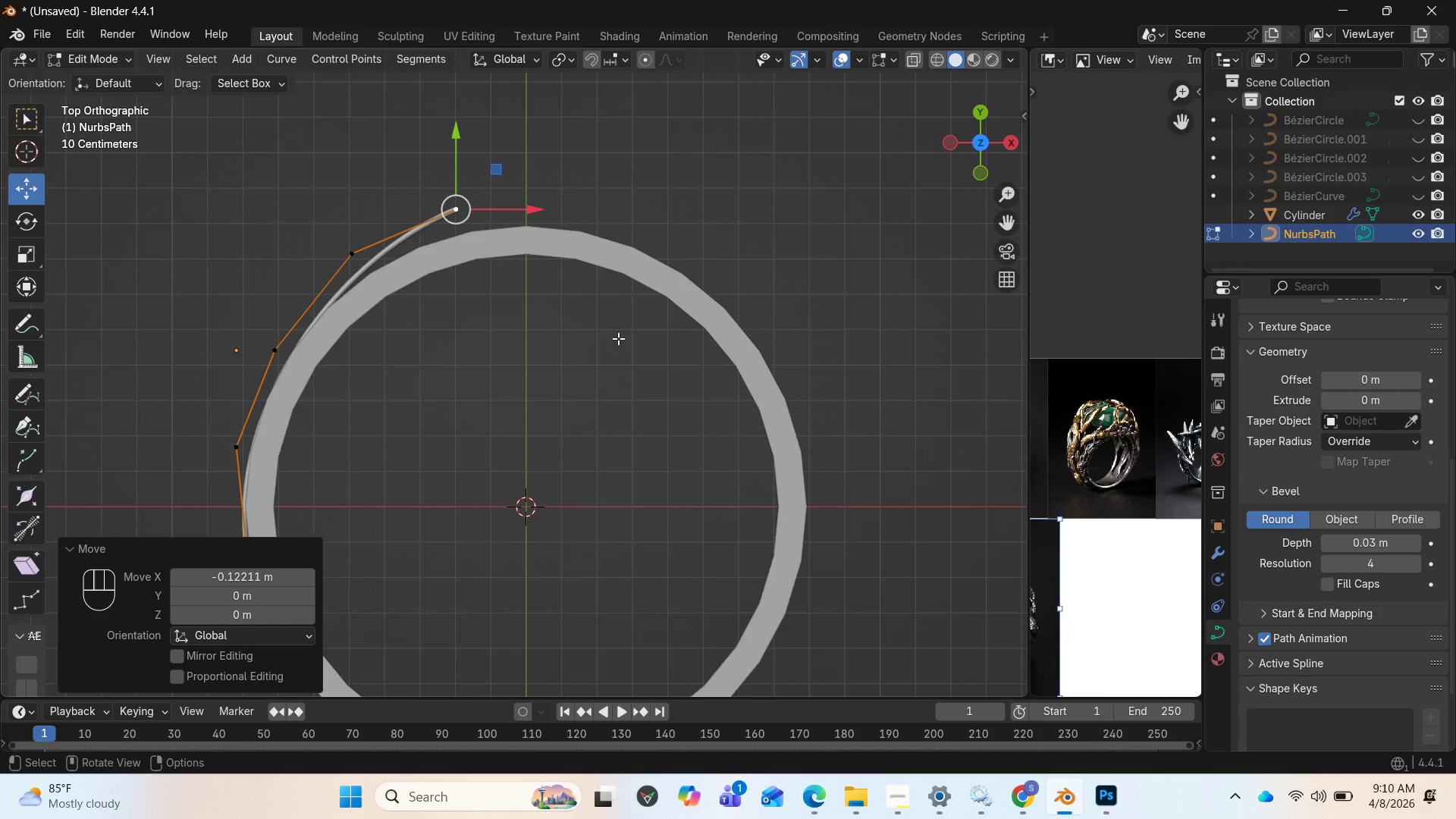 
key(E)
 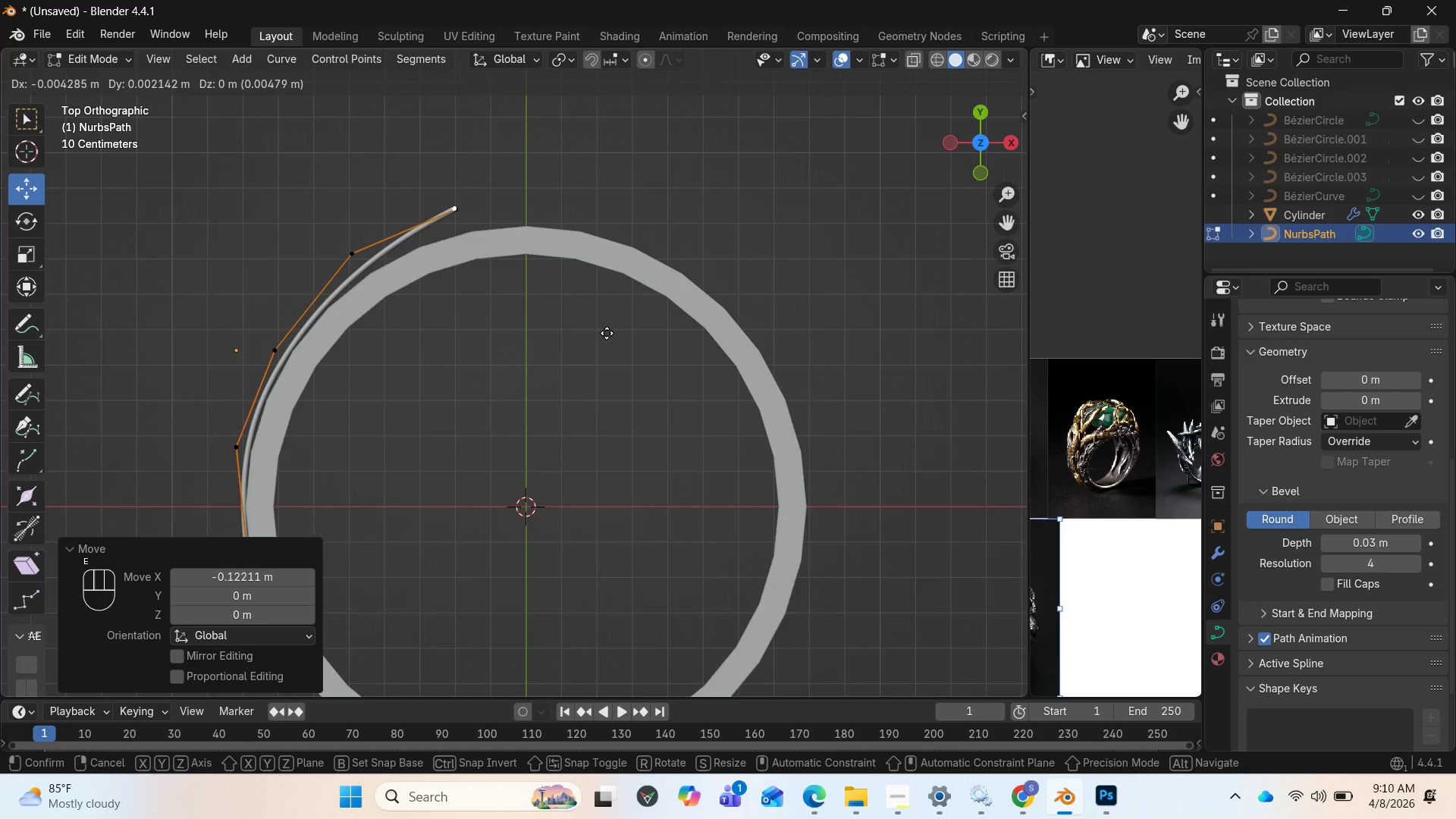 
left_click([607, 333])
 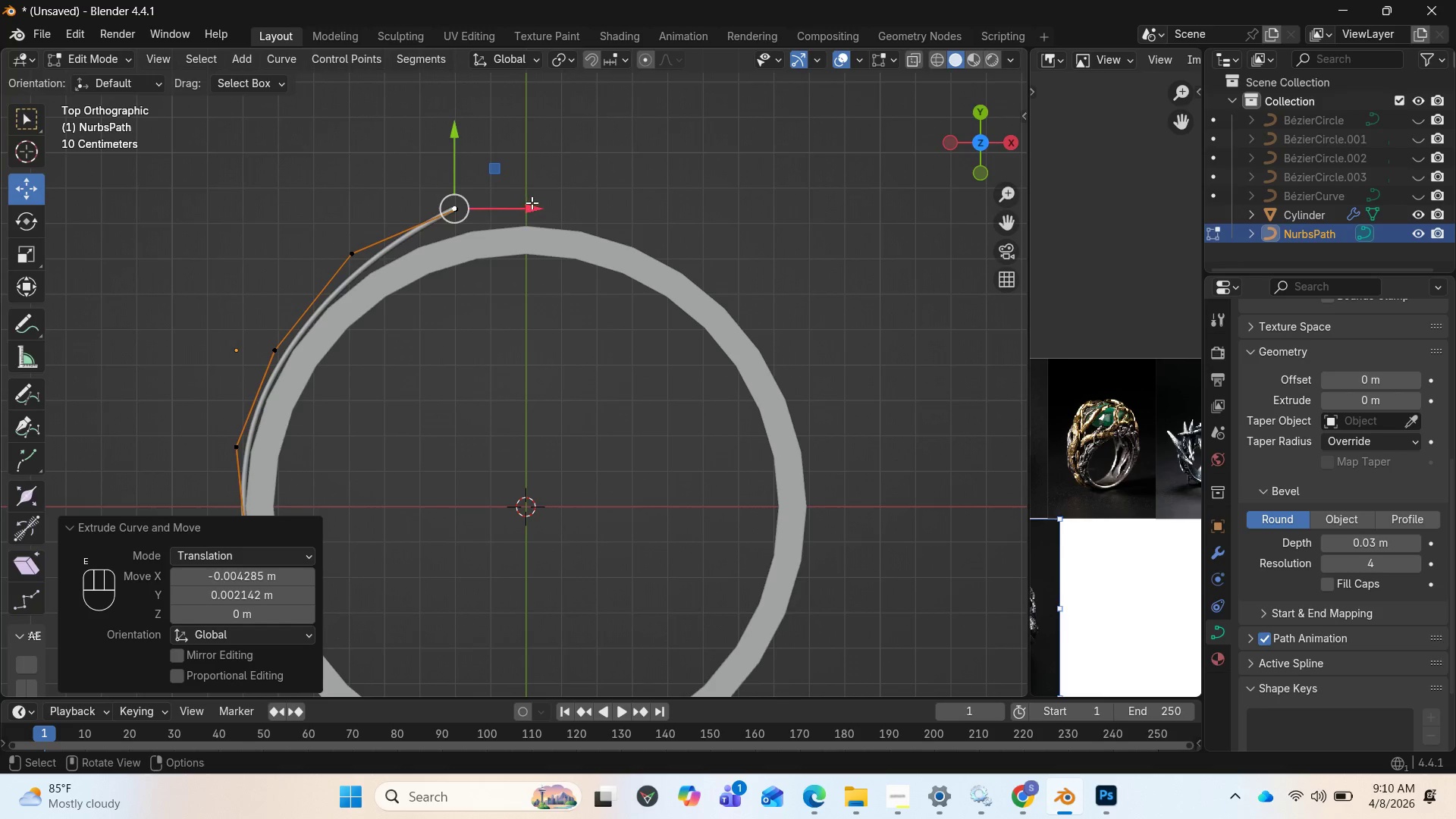 
left_click_drag(start_coordinate=[532, 201], to_coordinate=[602, 212])
 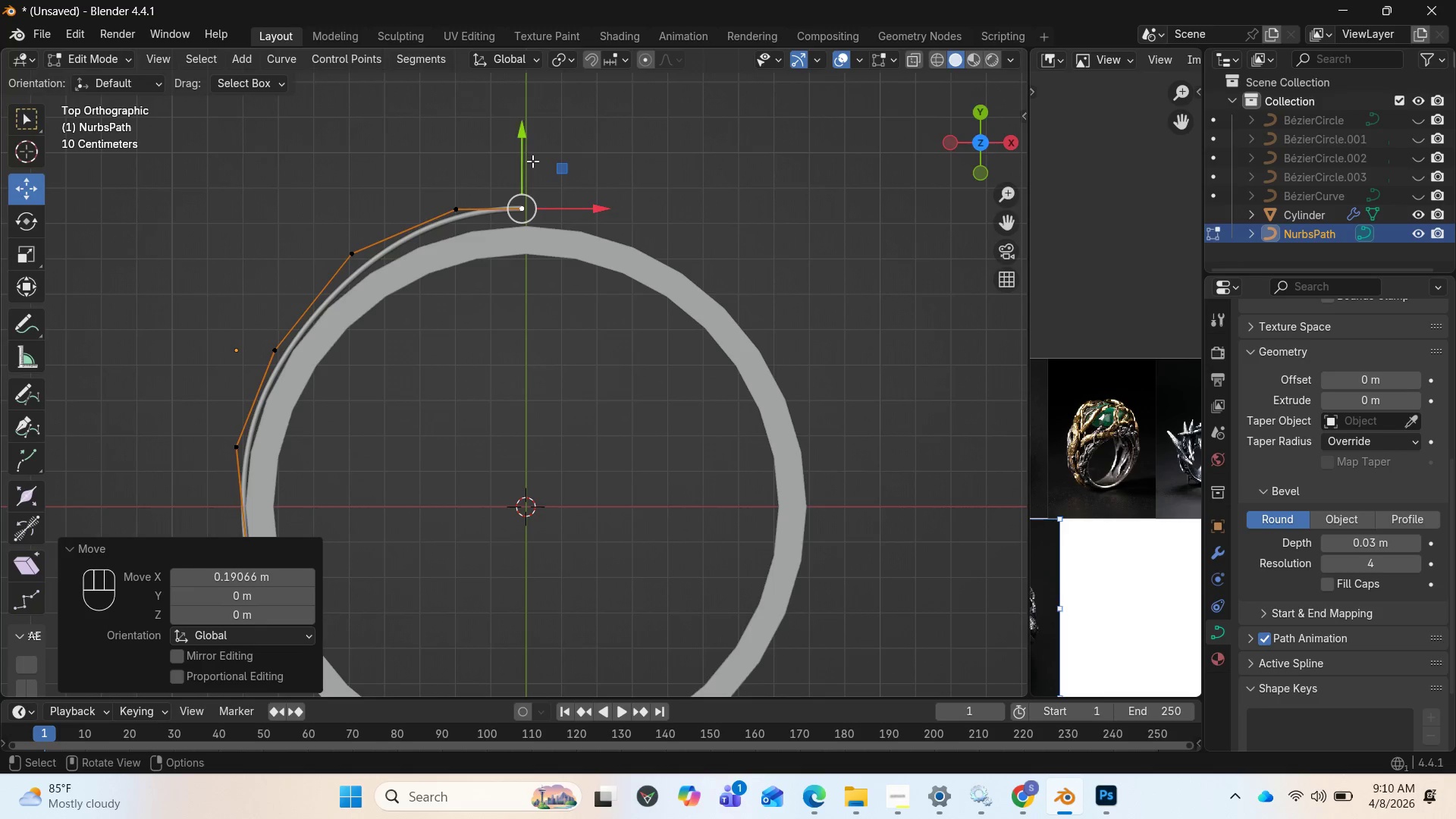 
left_click_drag(start_coordinate=[531, 161], to_coordinate=[515, 125])
 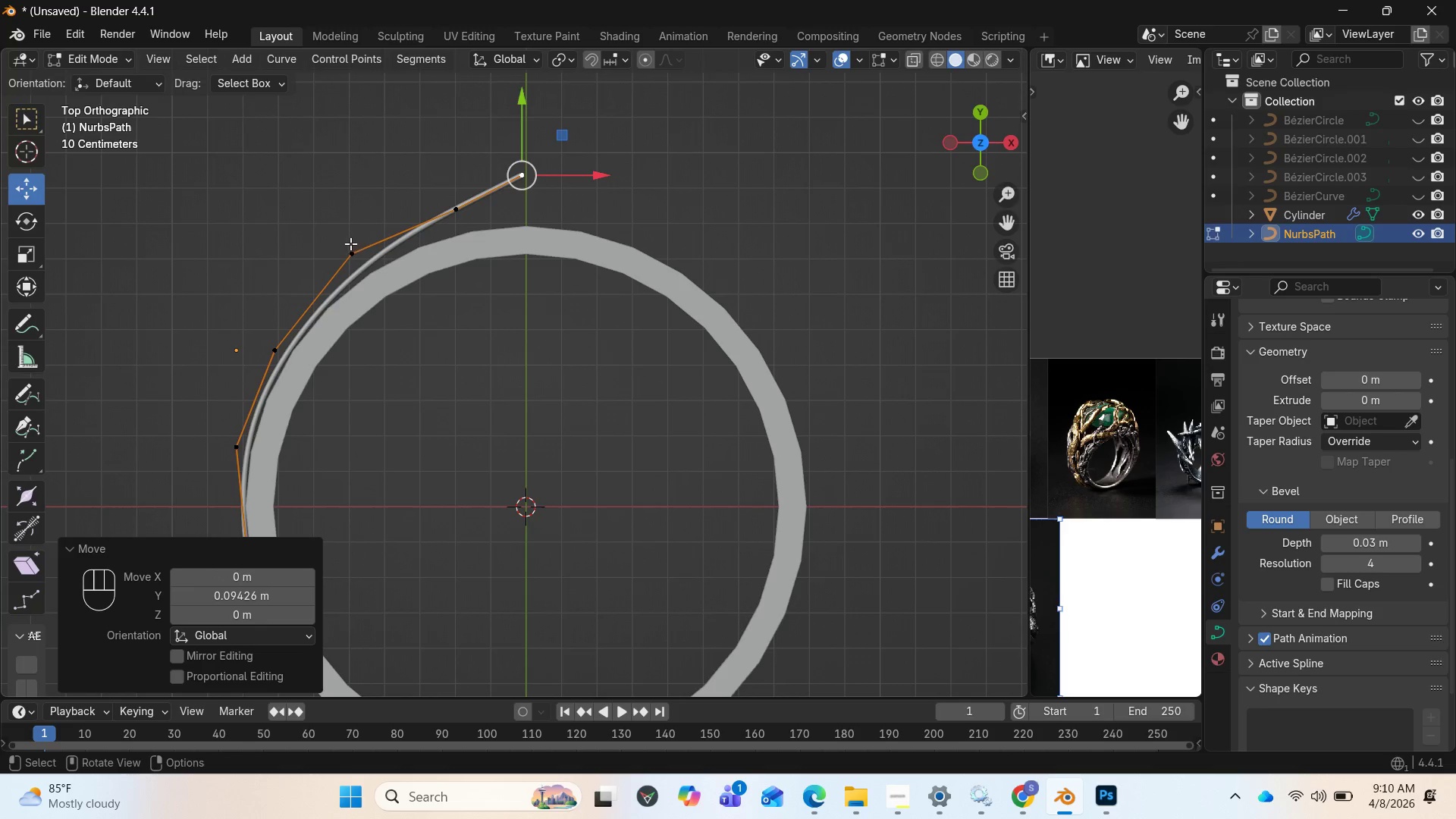 
left_click([348, 247])
 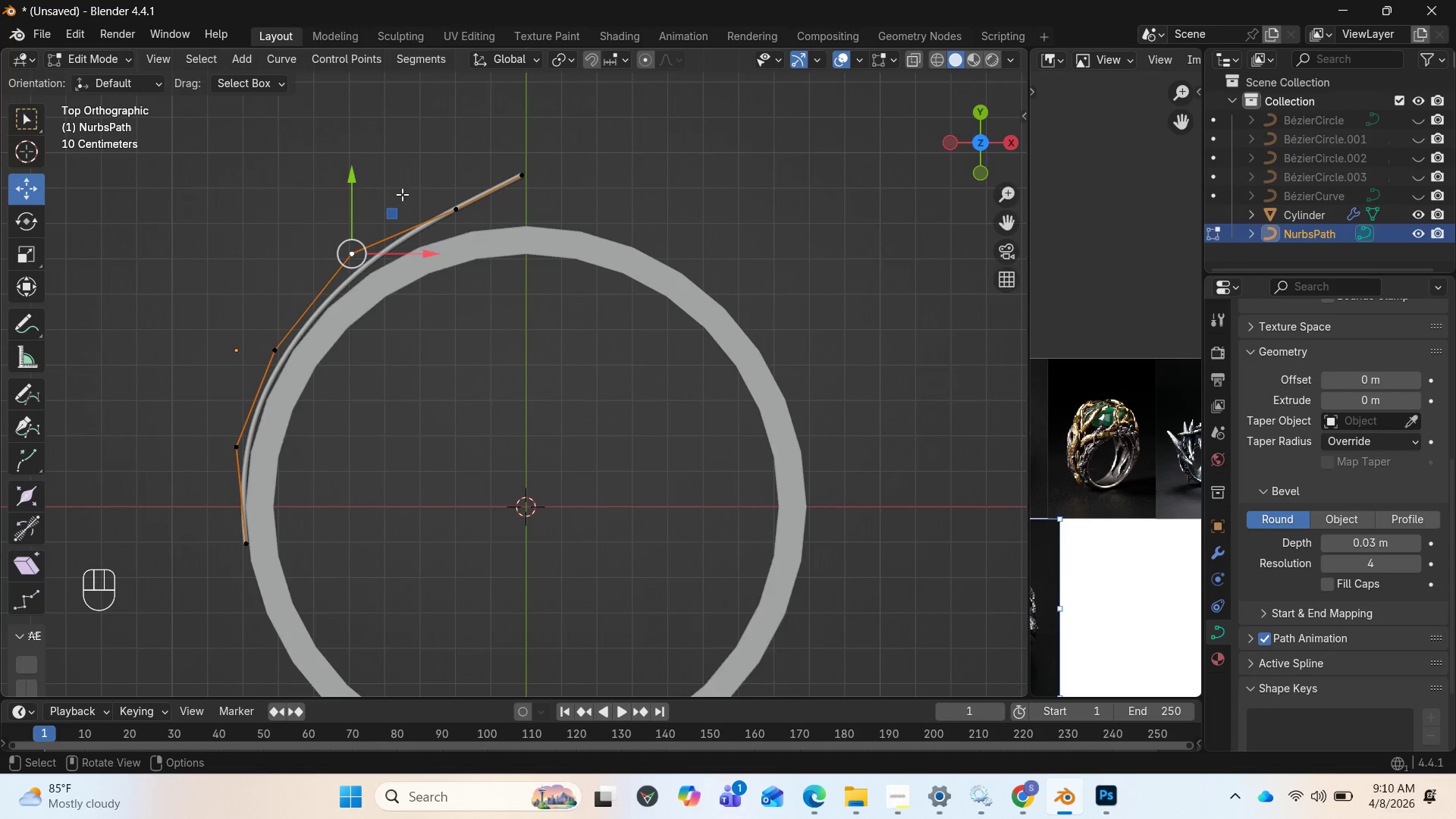 
left_click_drag(start_coordinate=[443, 254], to_coordinate=[453, 269])
 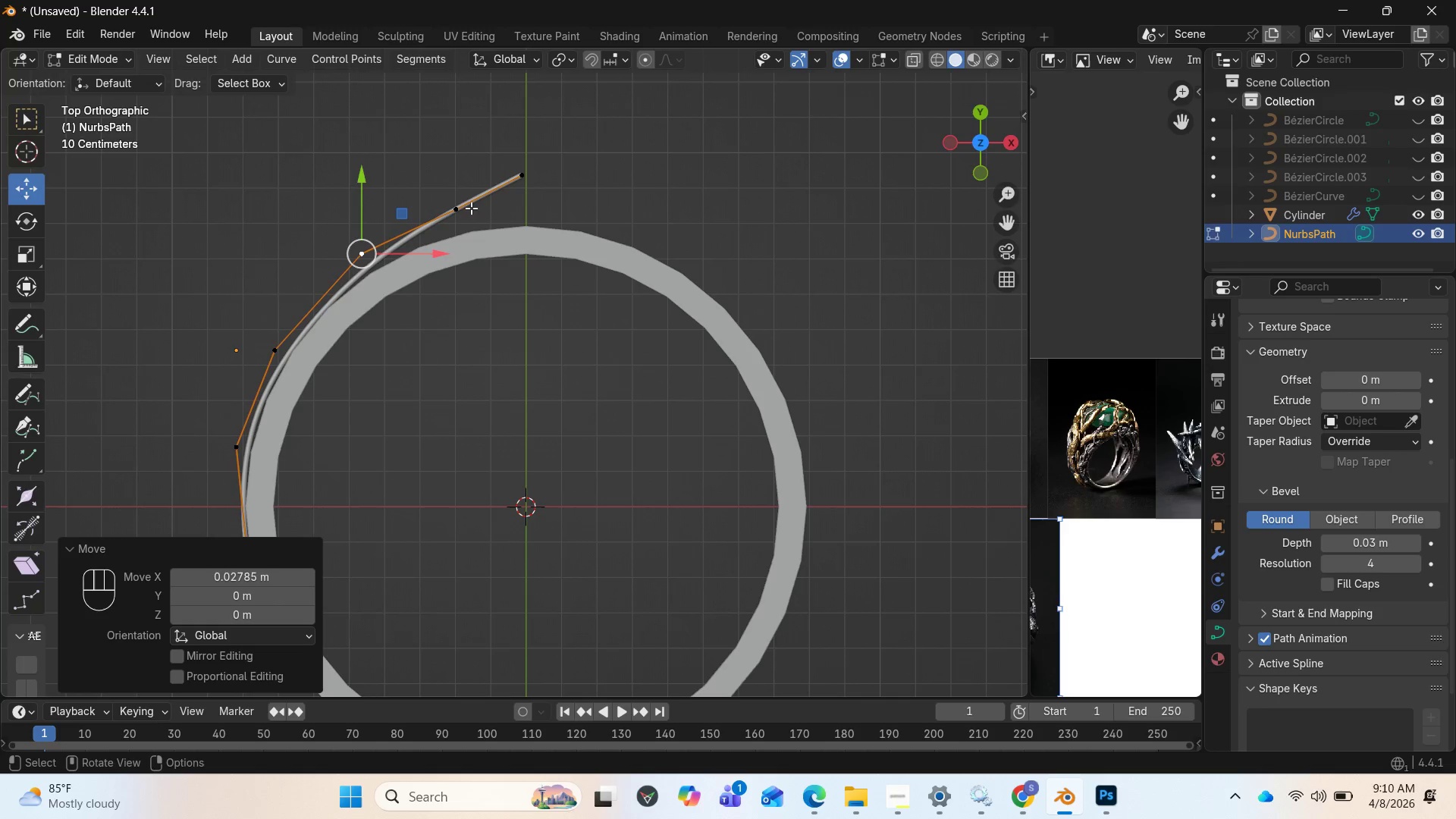 
left_click_drag(start_coordinate=[463, 209], to_coordinate=[451, 206])
 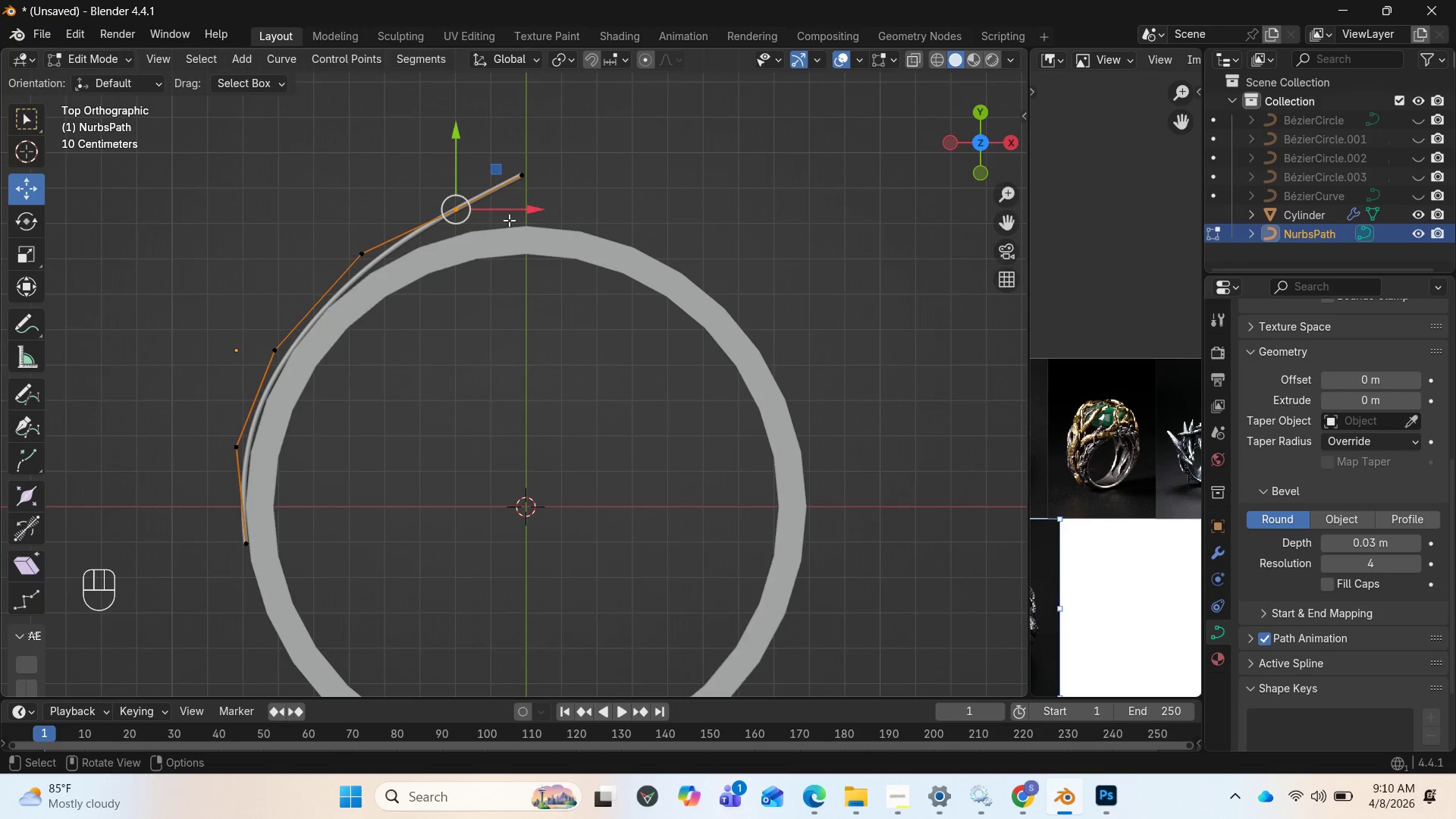 
left_click_drag(start_coordinate=[513, 213], to_coordinate=[487, 199])
 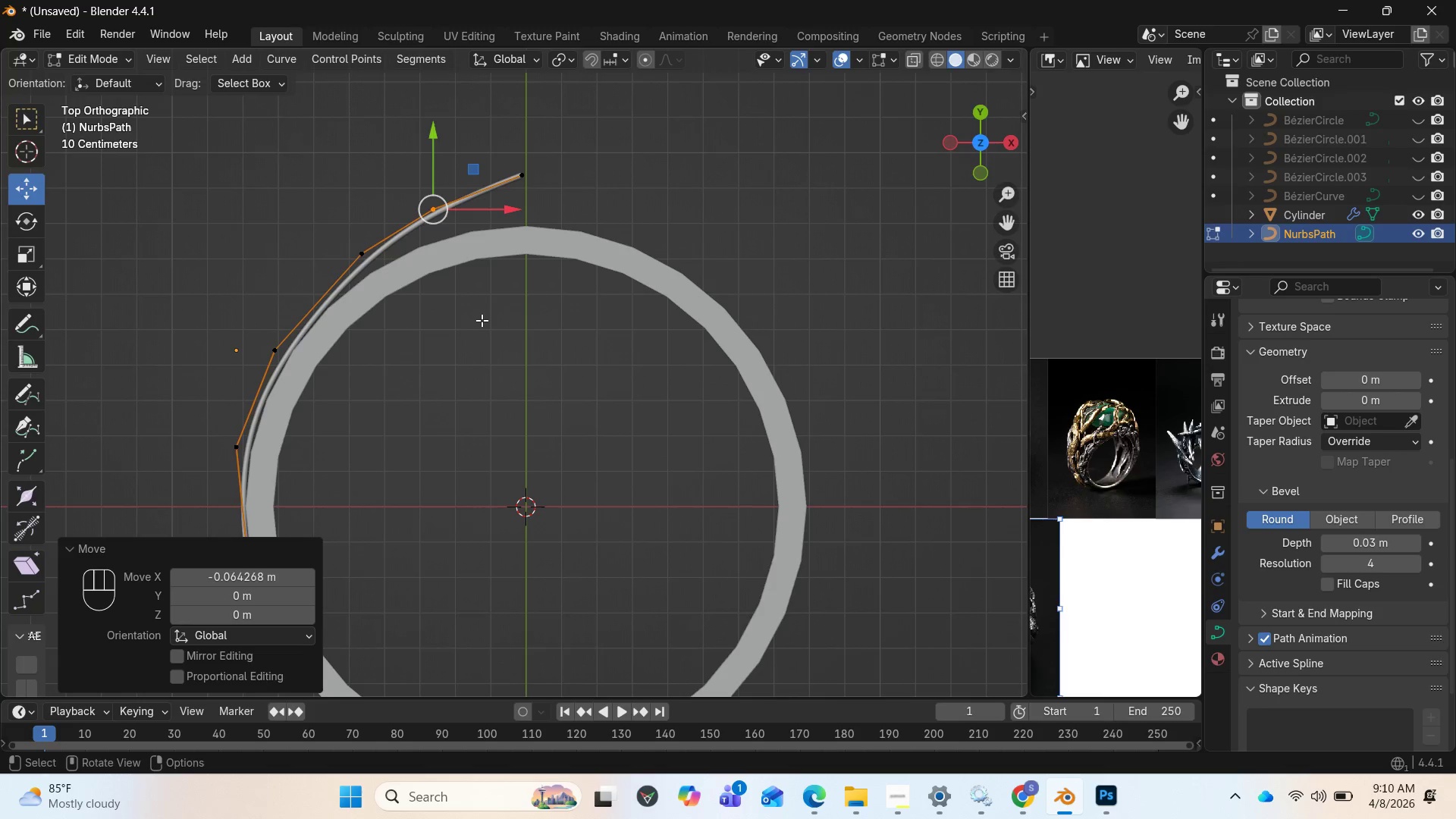 
type(aD)
 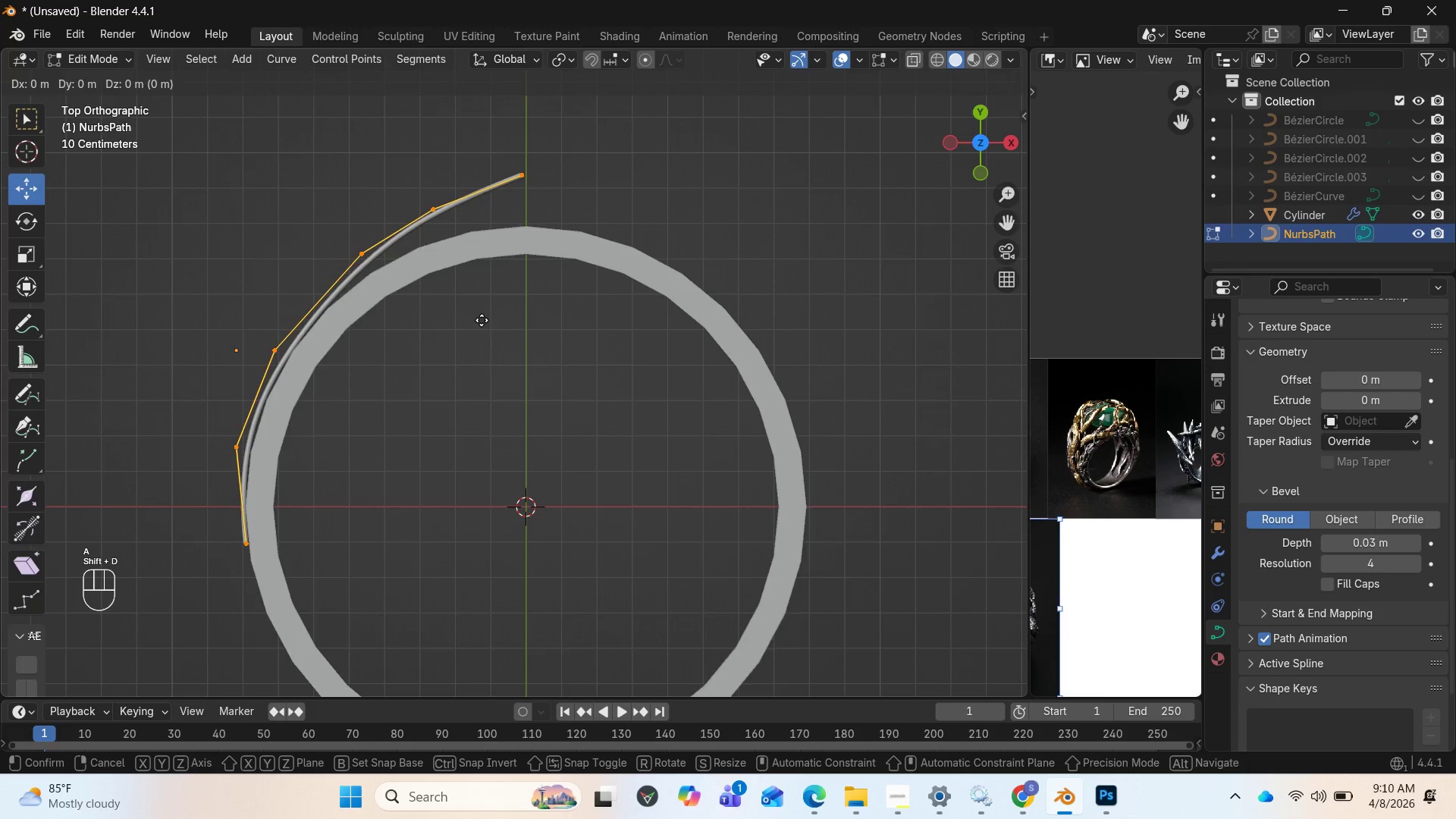 
right_click([482, 320])
 